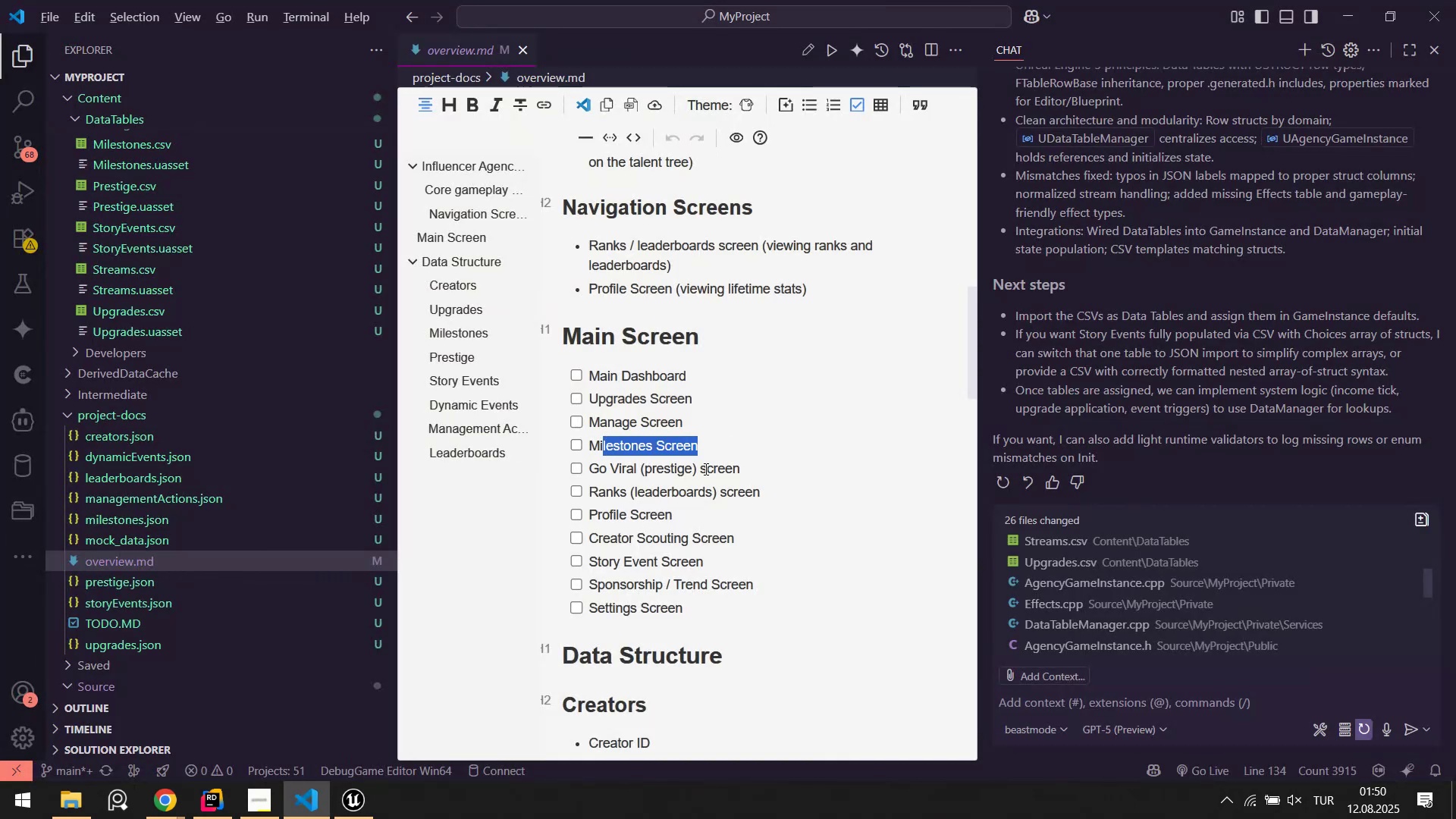 
key(Alt+Tab)
 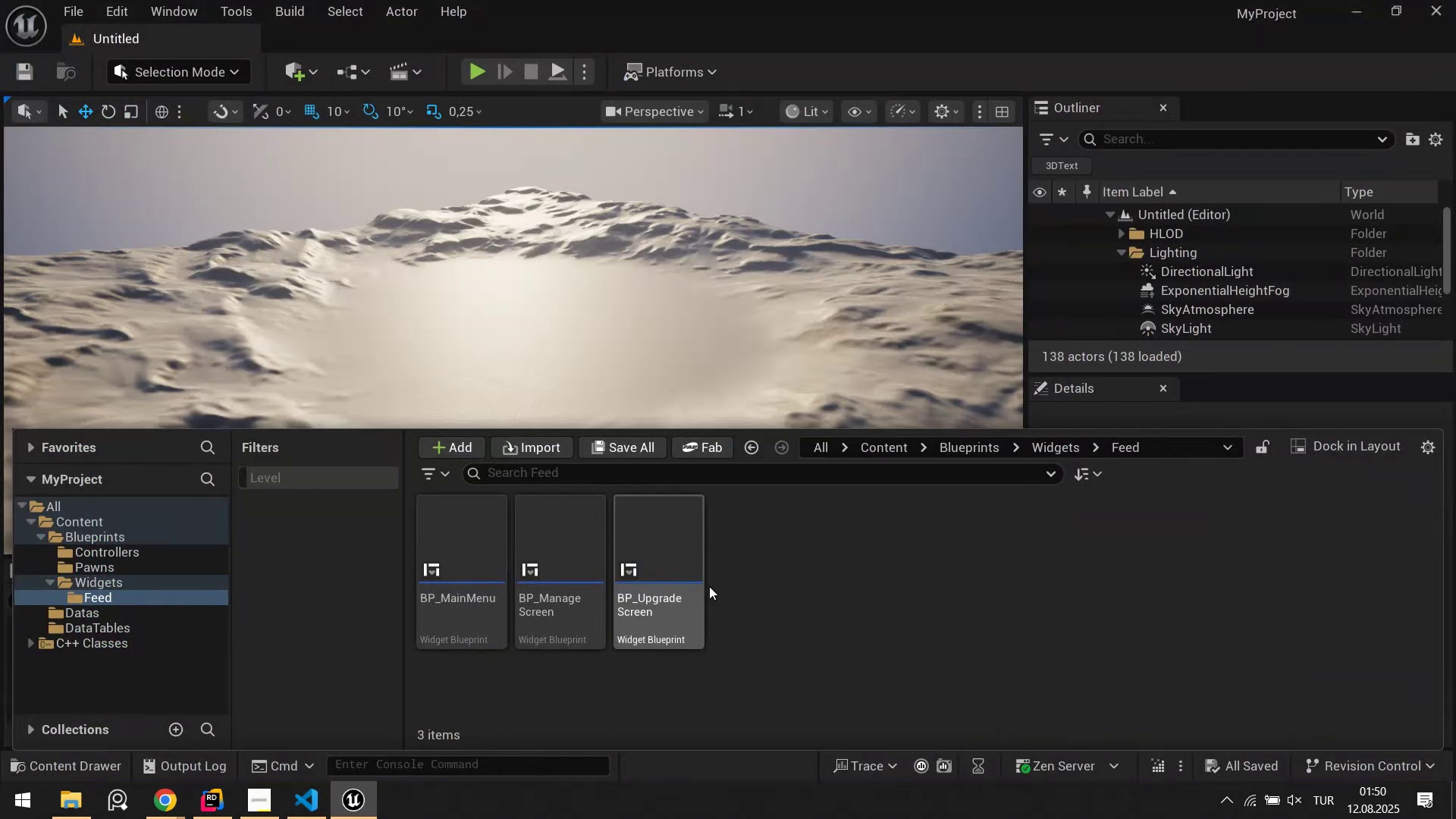 
left_click([741, 582])
 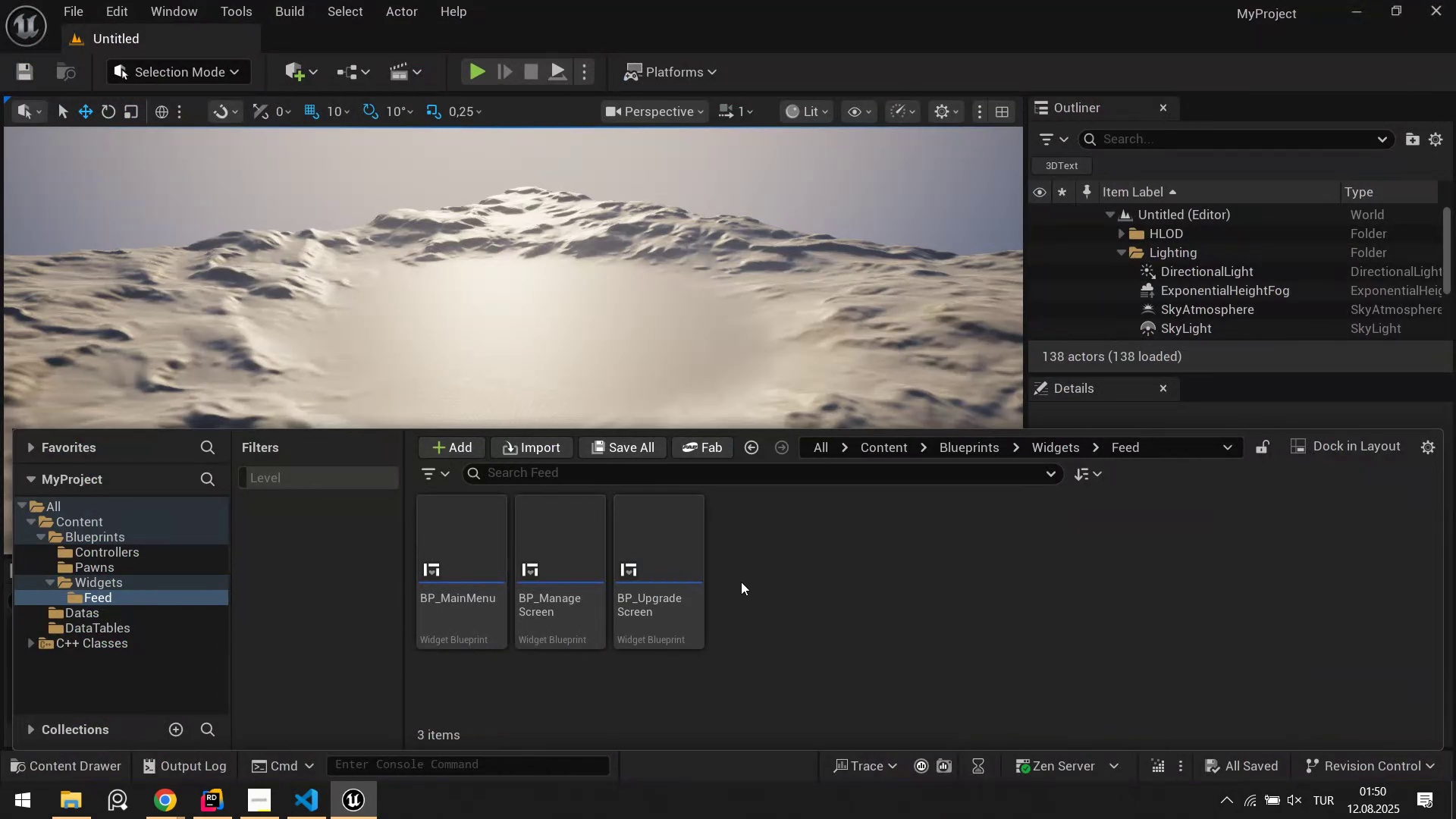 
right_click([741, 582])
 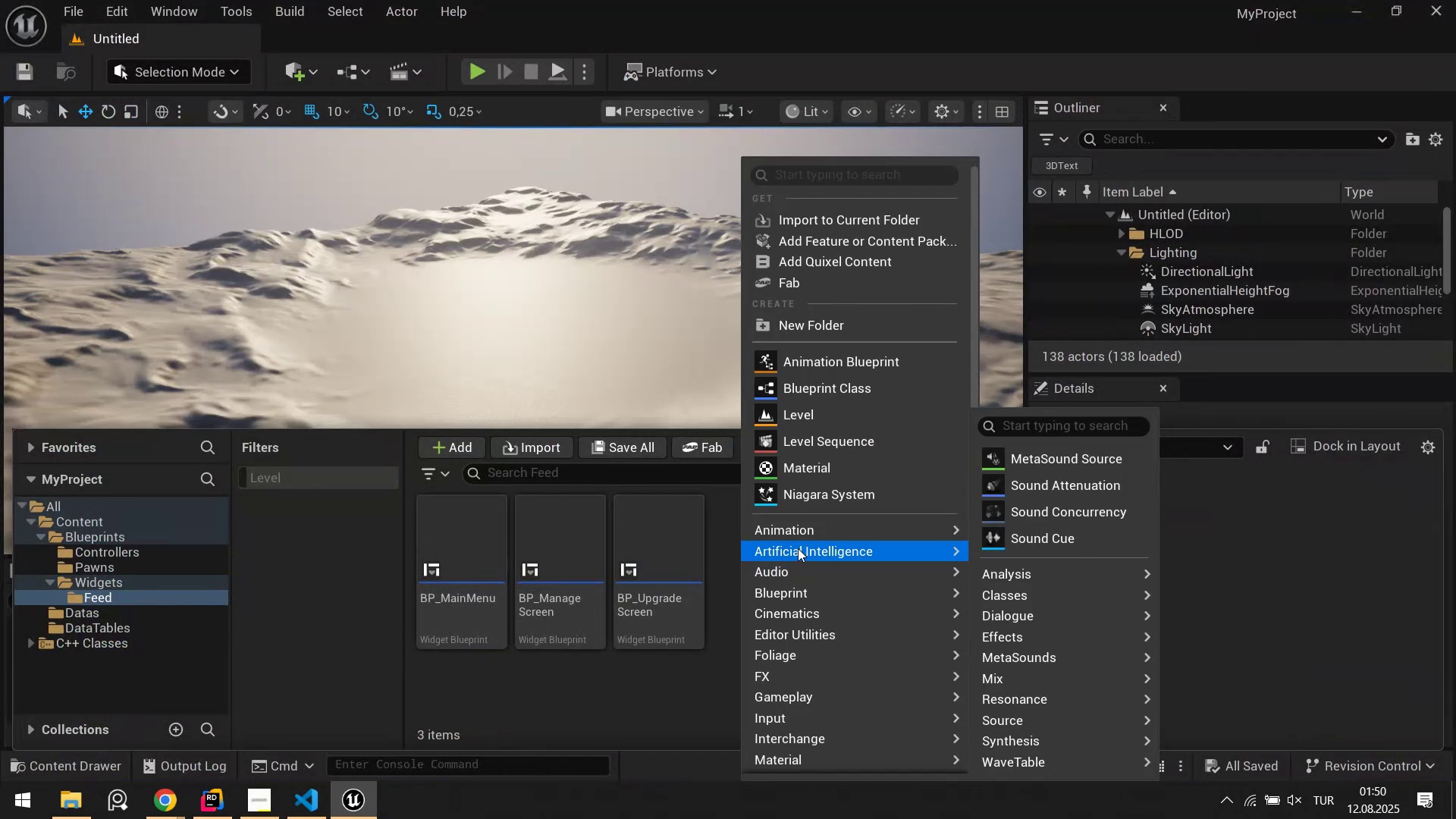 
left_click([640, 573])
 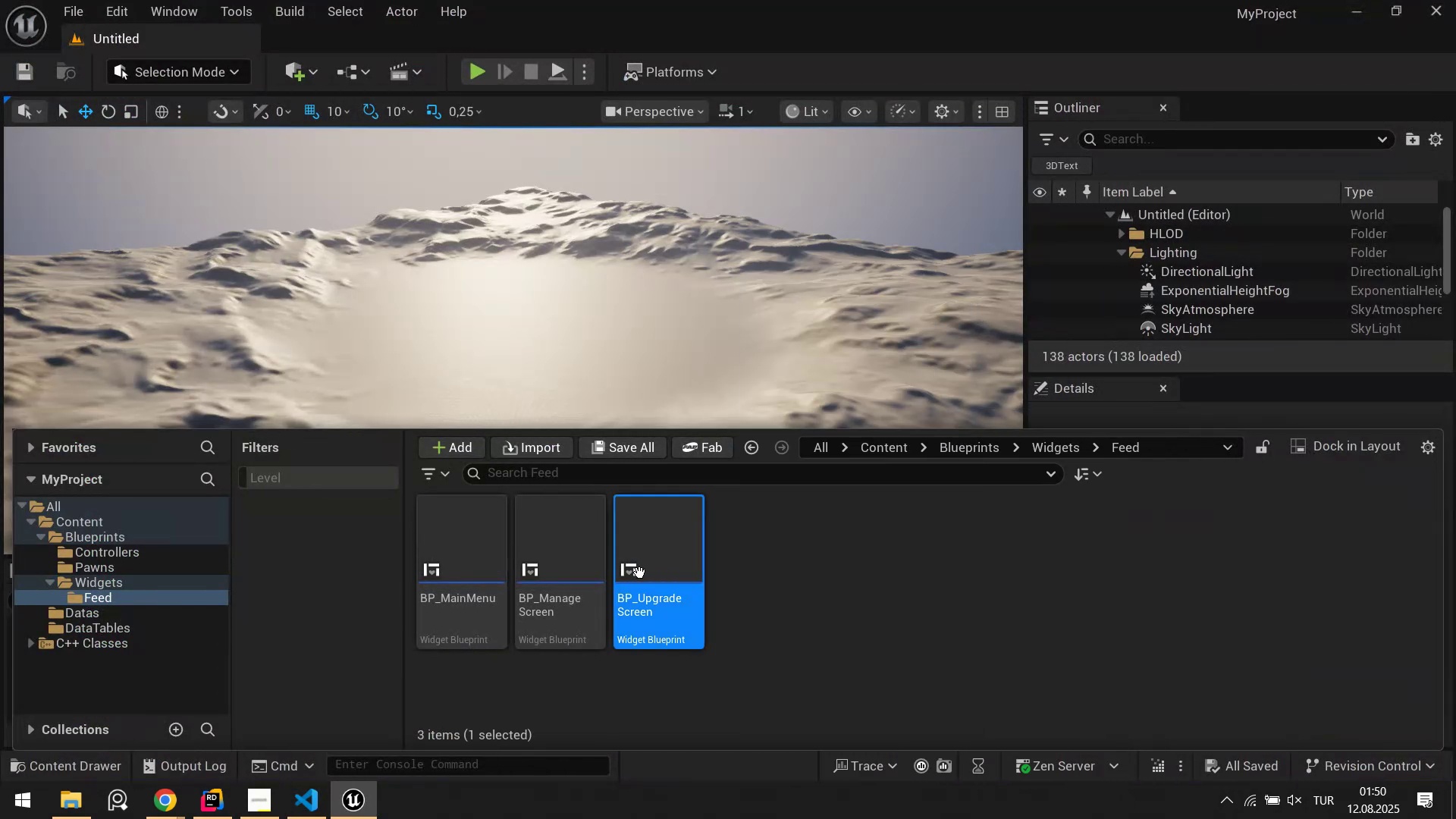 
key(Control+ControlLeft)
 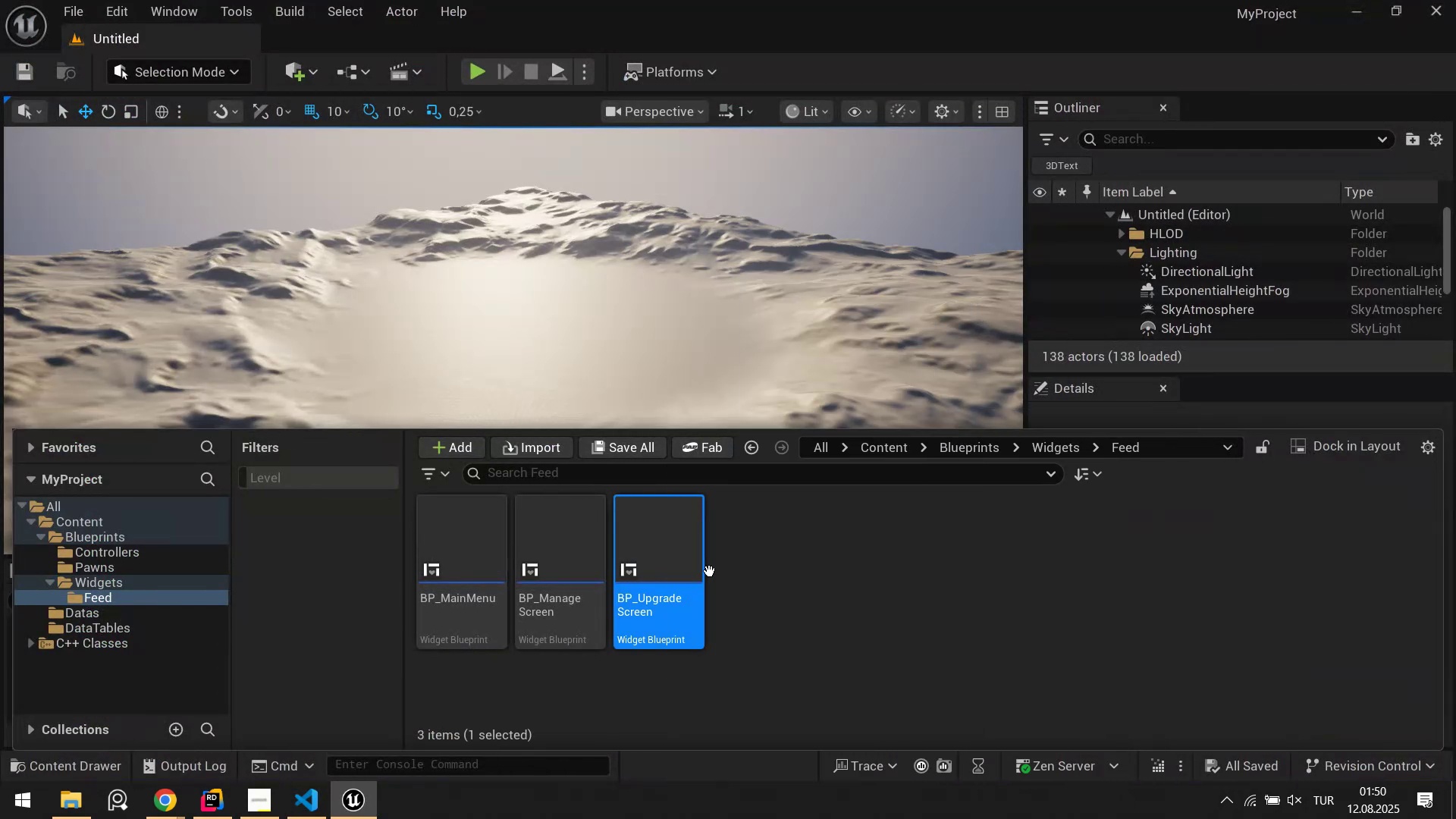 
key(Control+C)
 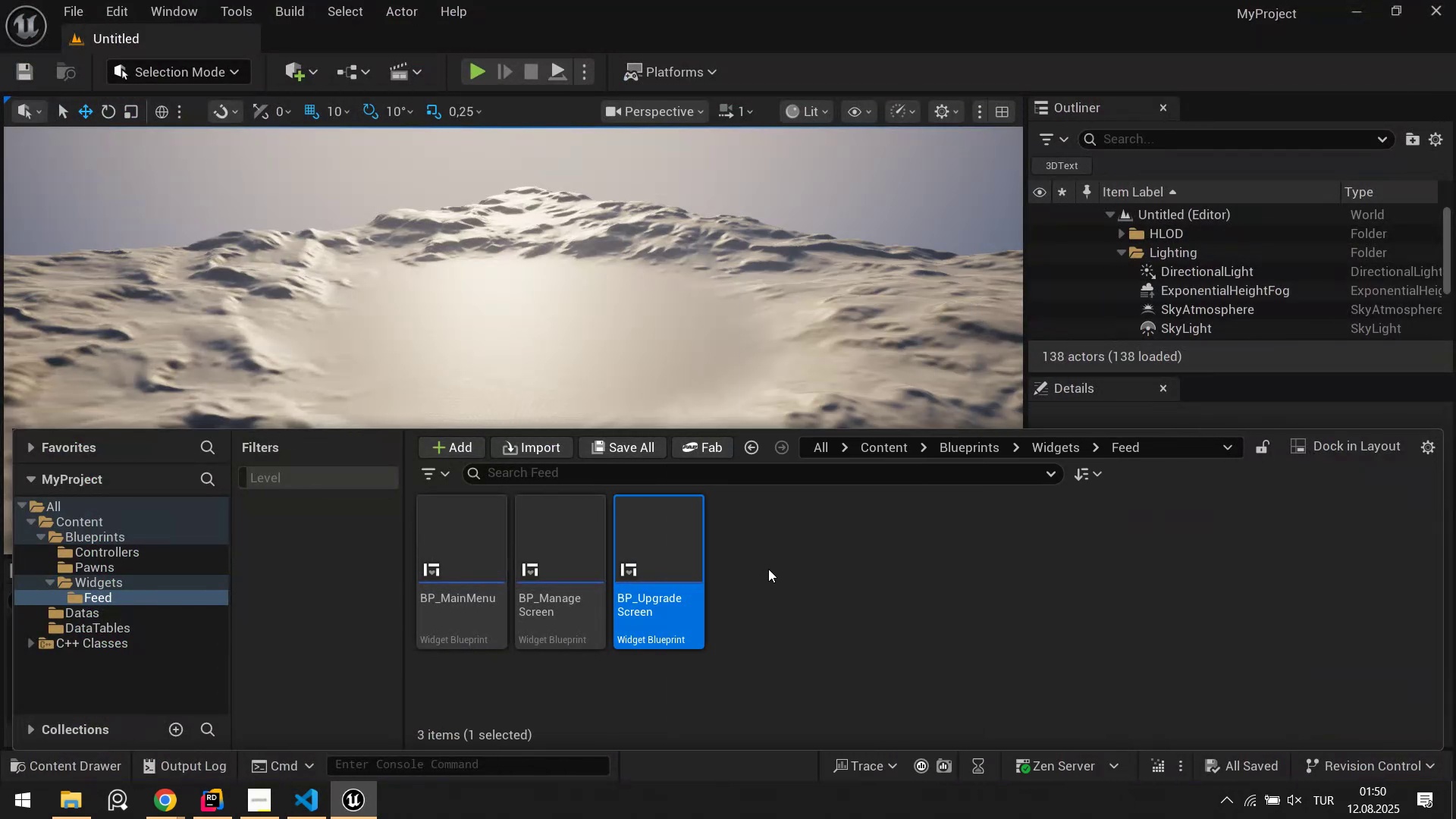 
left_click([768, 569])
 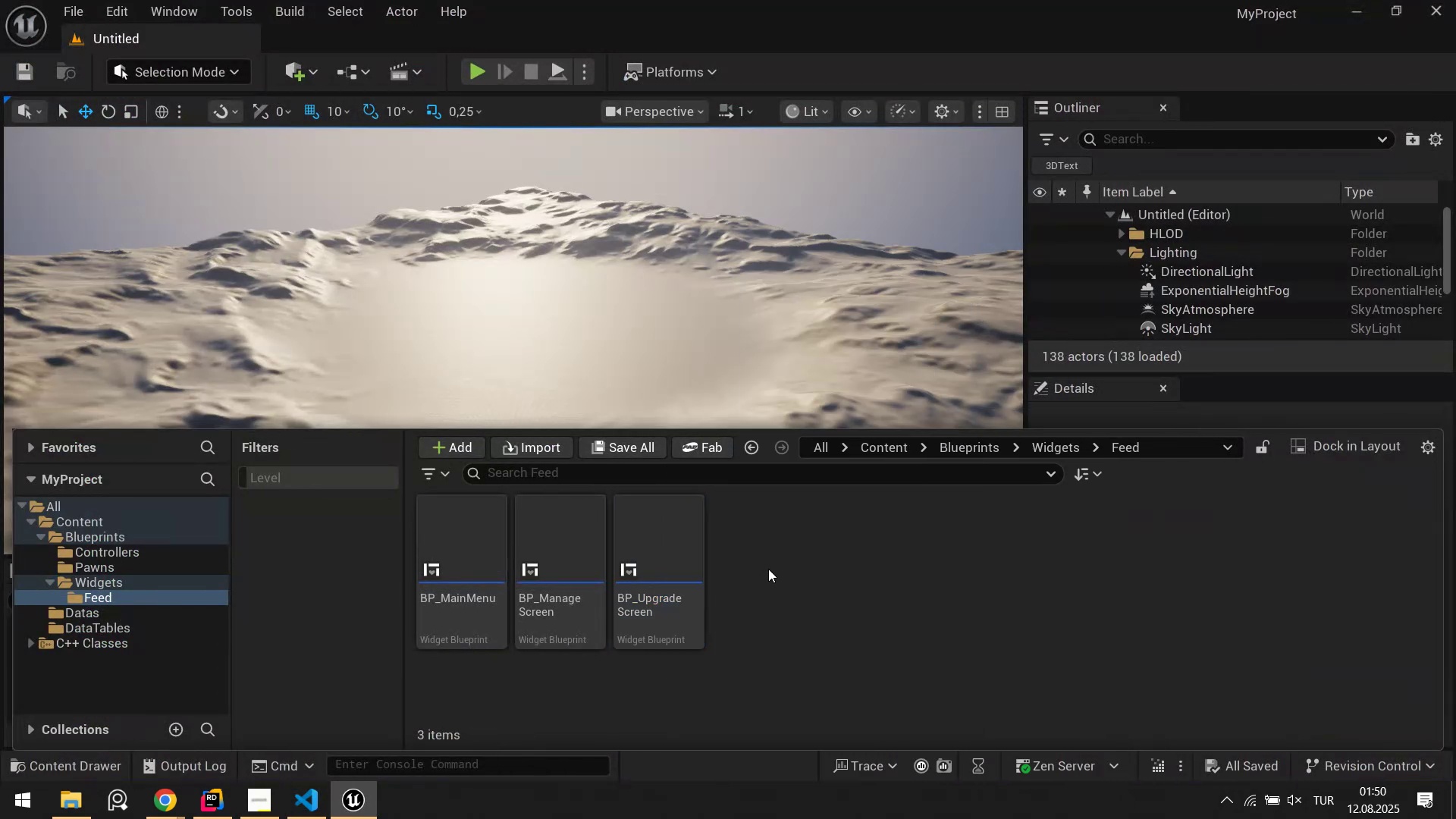 
key(Control+V)
 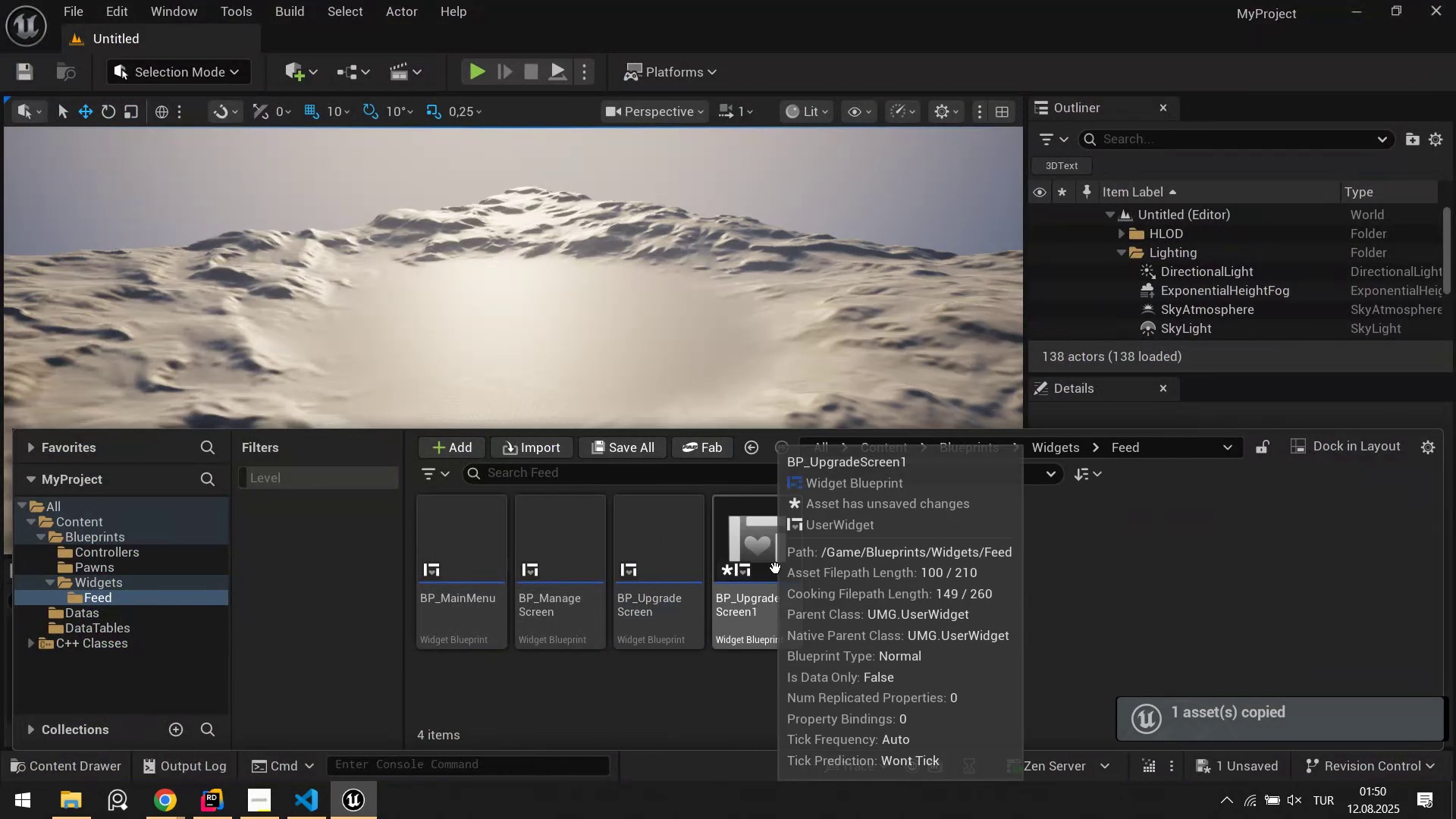 
key(Alt+AltLeft)
 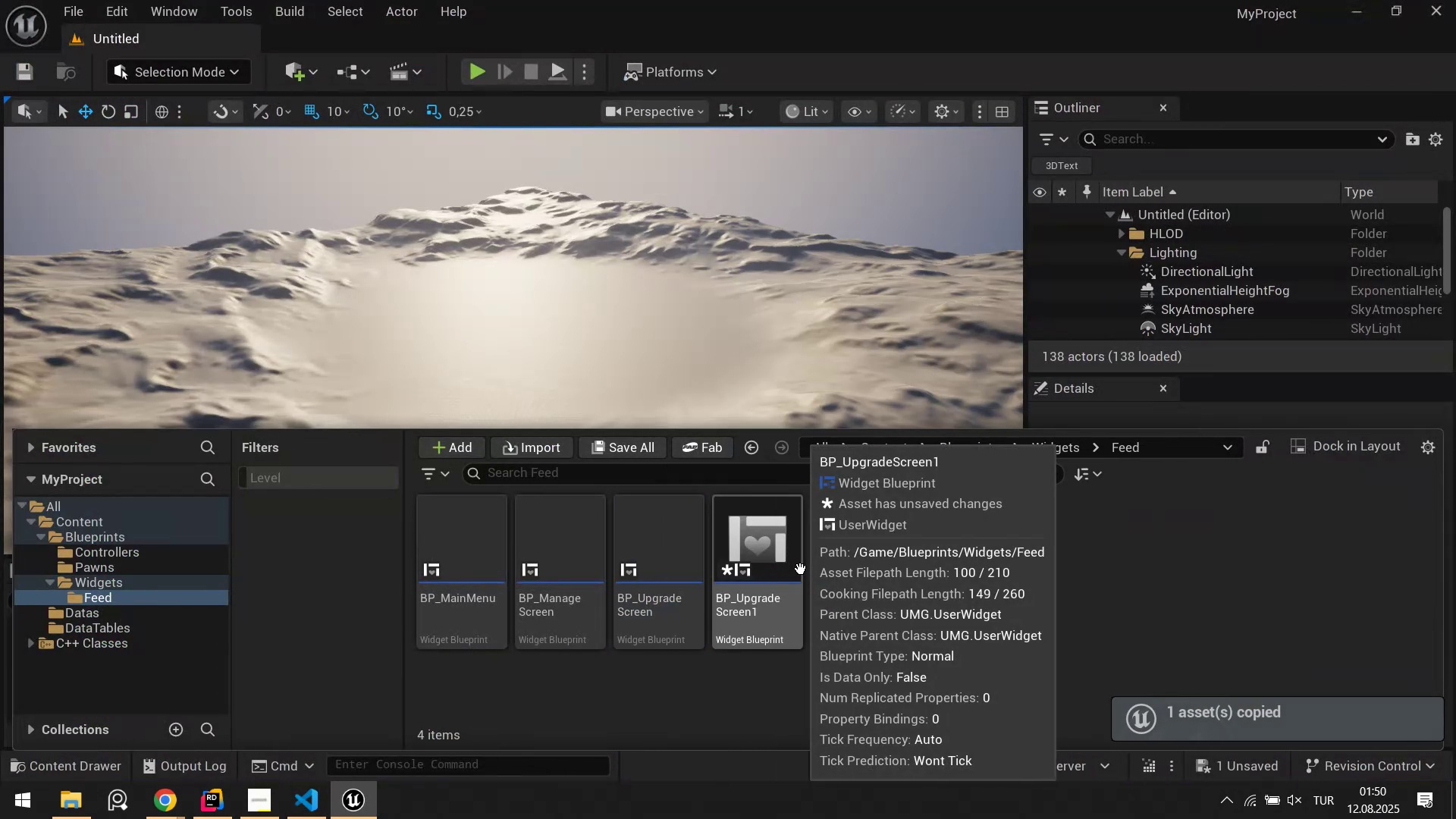 
key(Alt+Tab)
 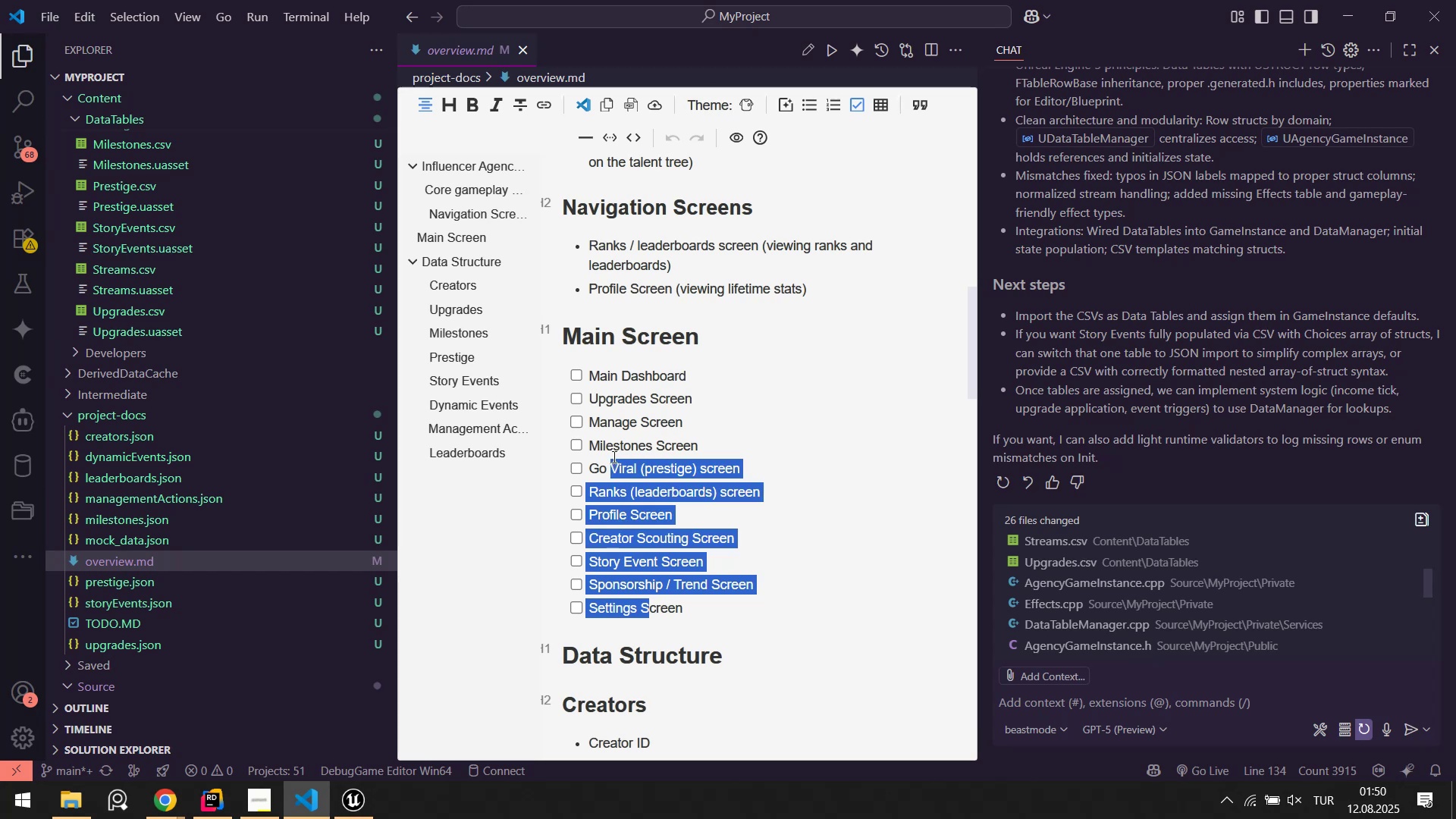 
wait(6.55)
 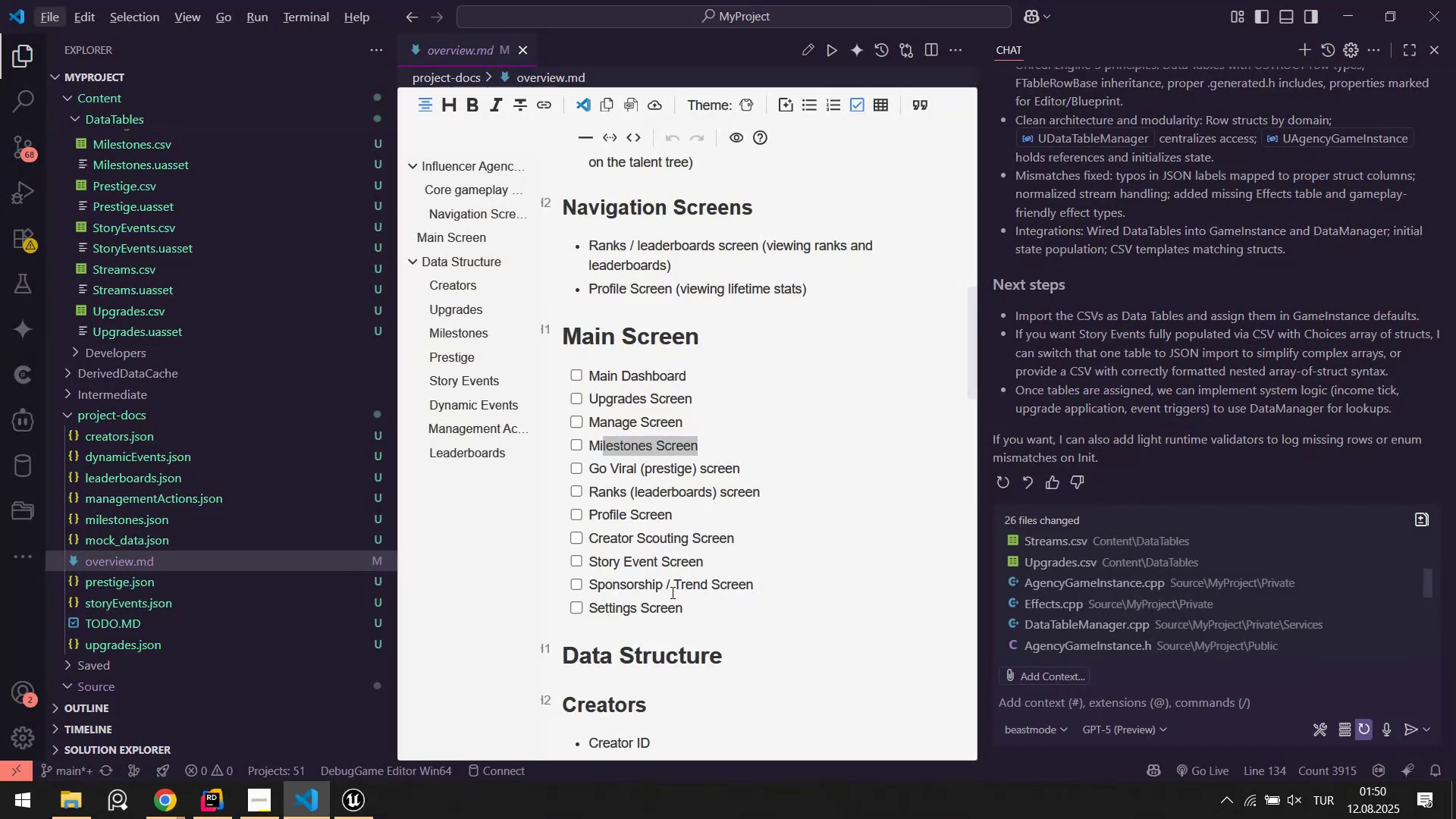 
key(Alt+AltLeft)
 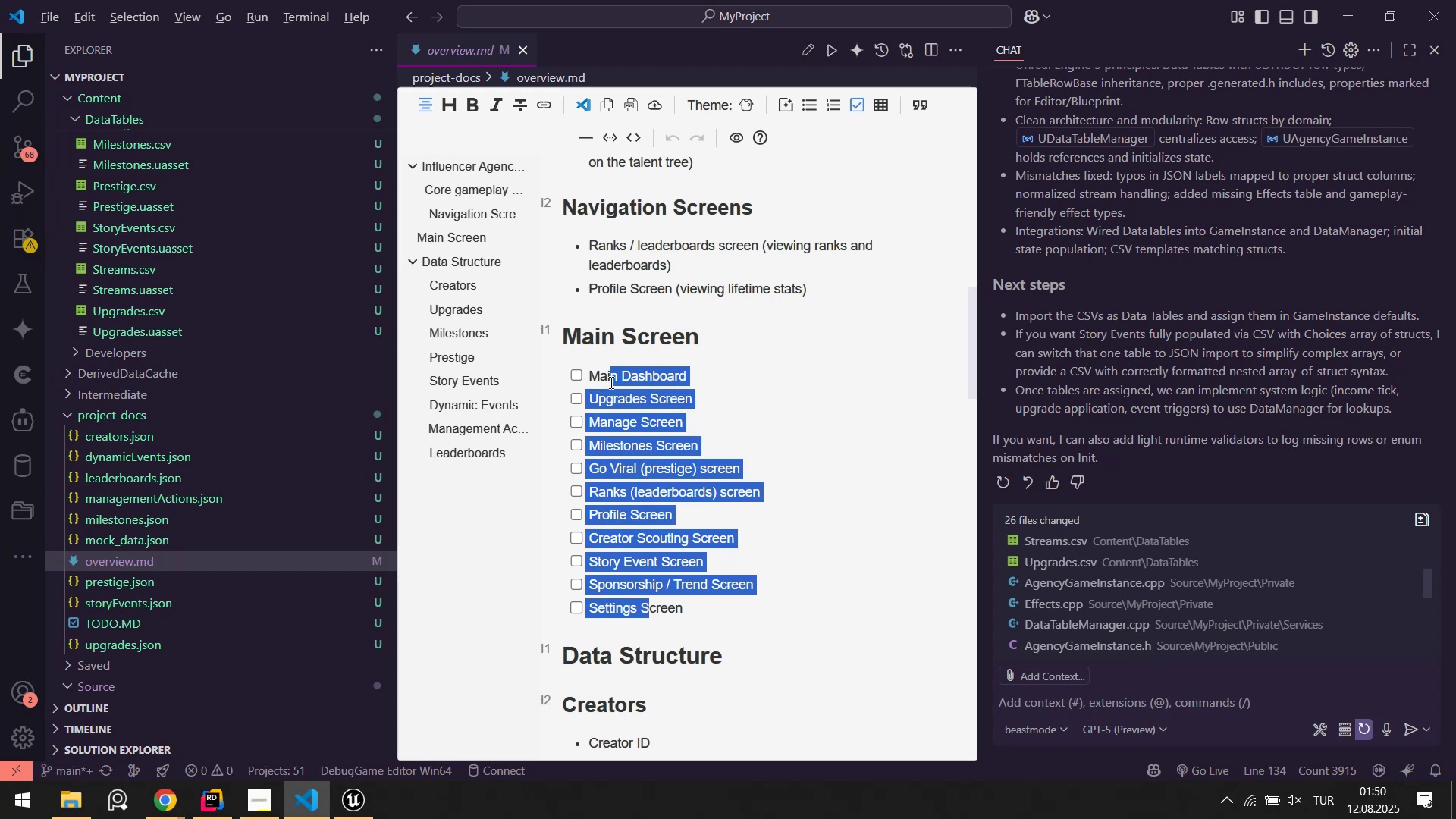 
key(Alt+Tab)
 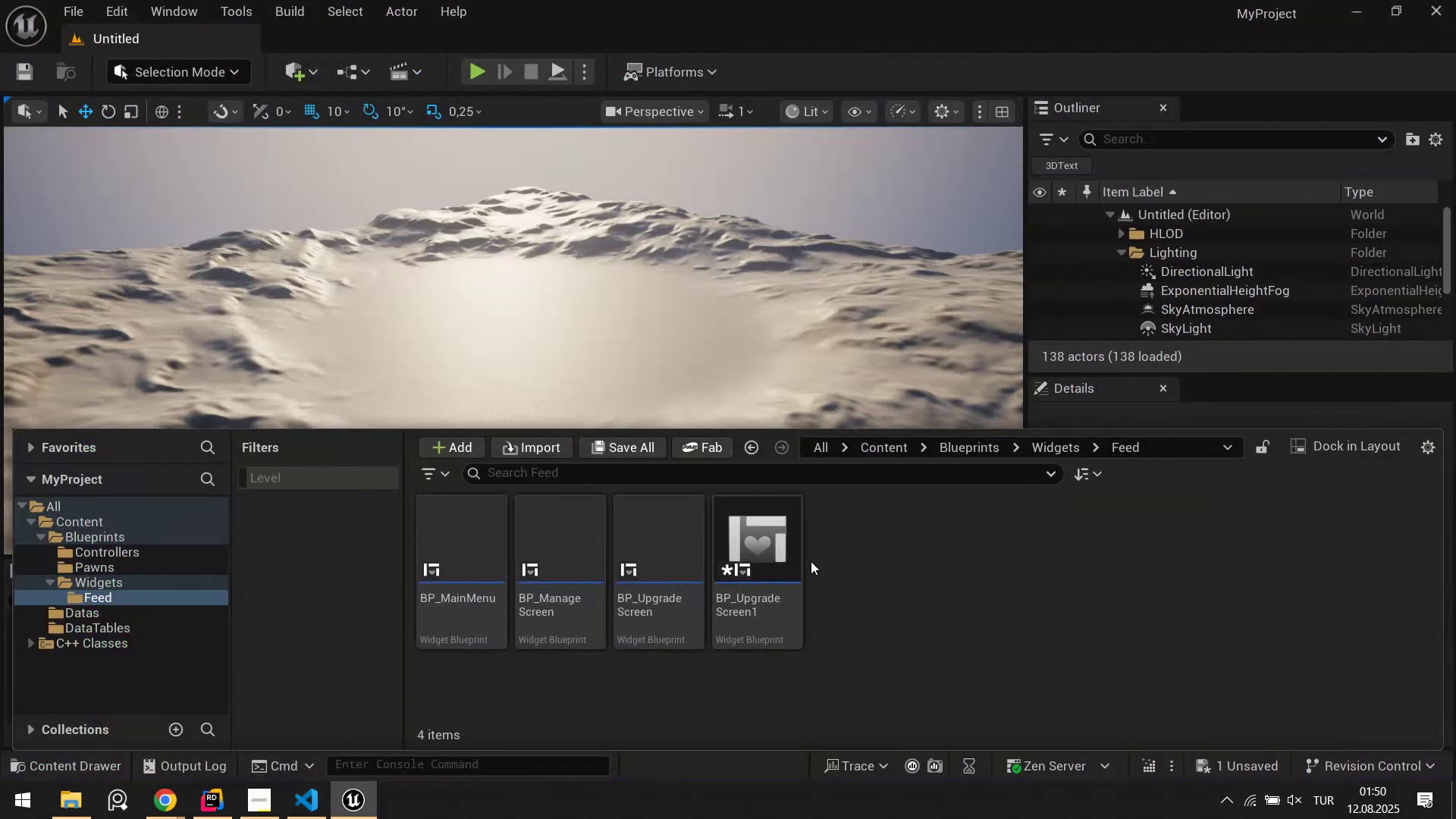 
left_click([813, 561])
 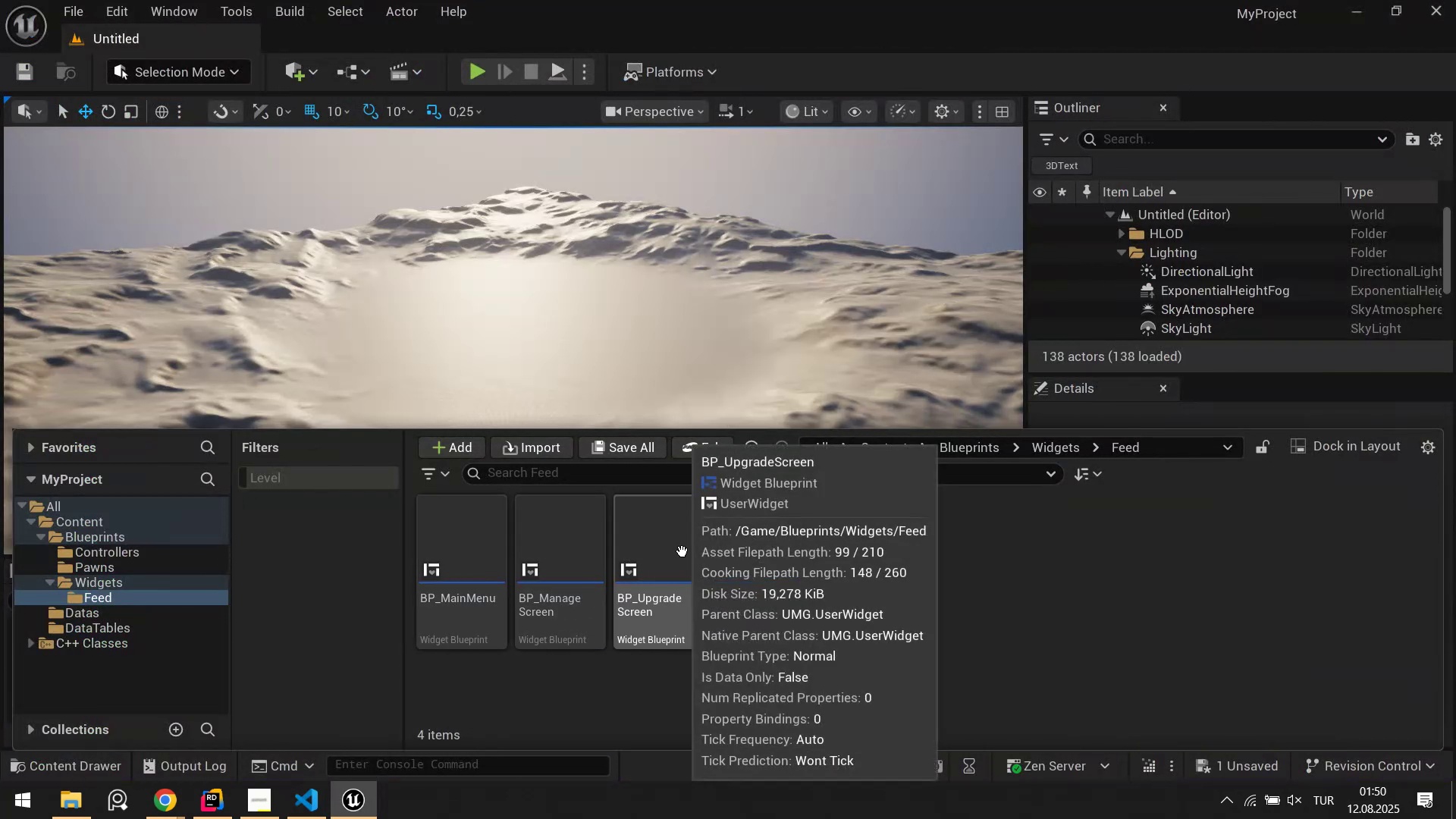 
left_click([754, 557])
 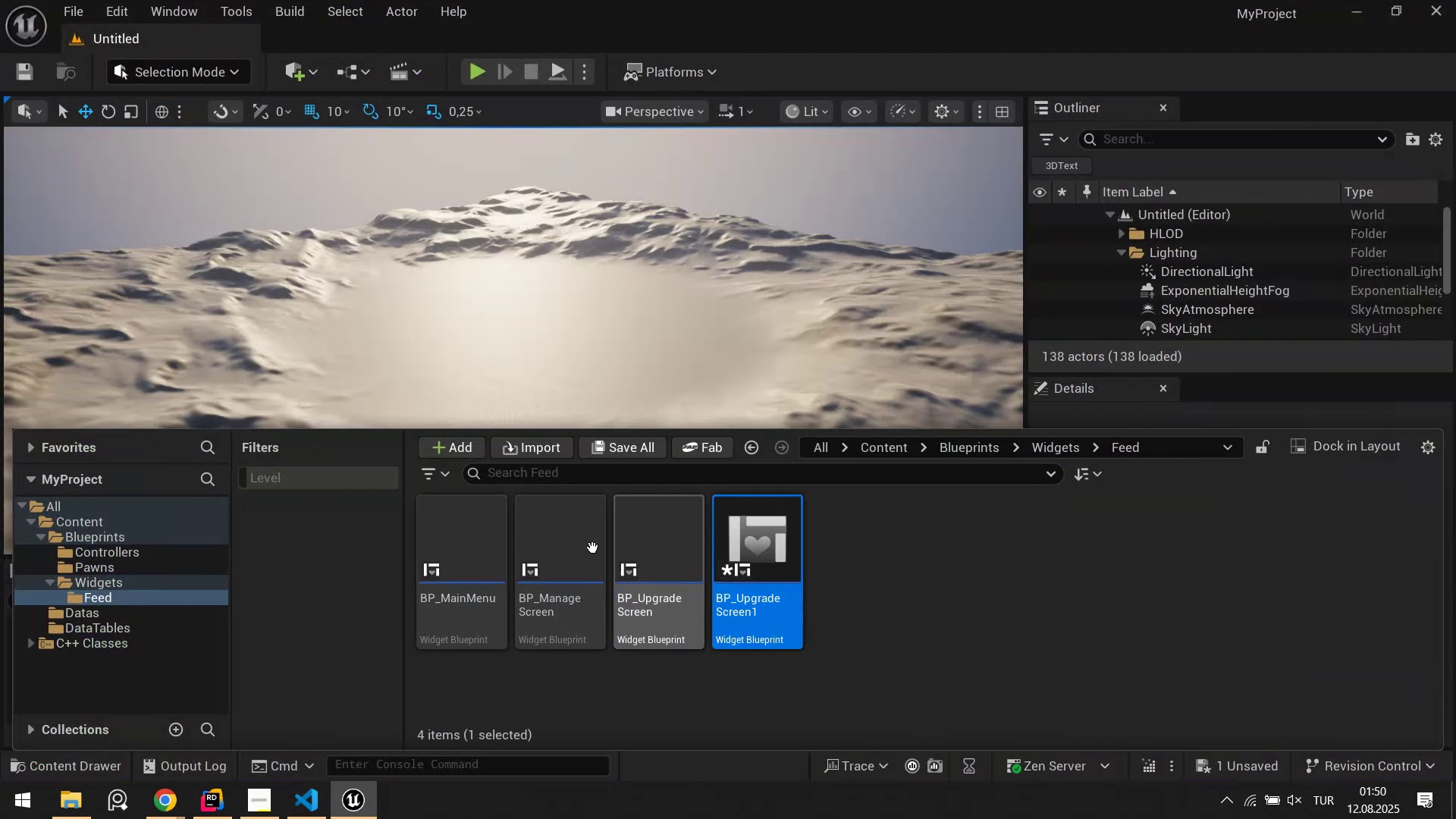 
hold_key(key=ShiftLeft, duration=0.45)
left_click([495, 543])
 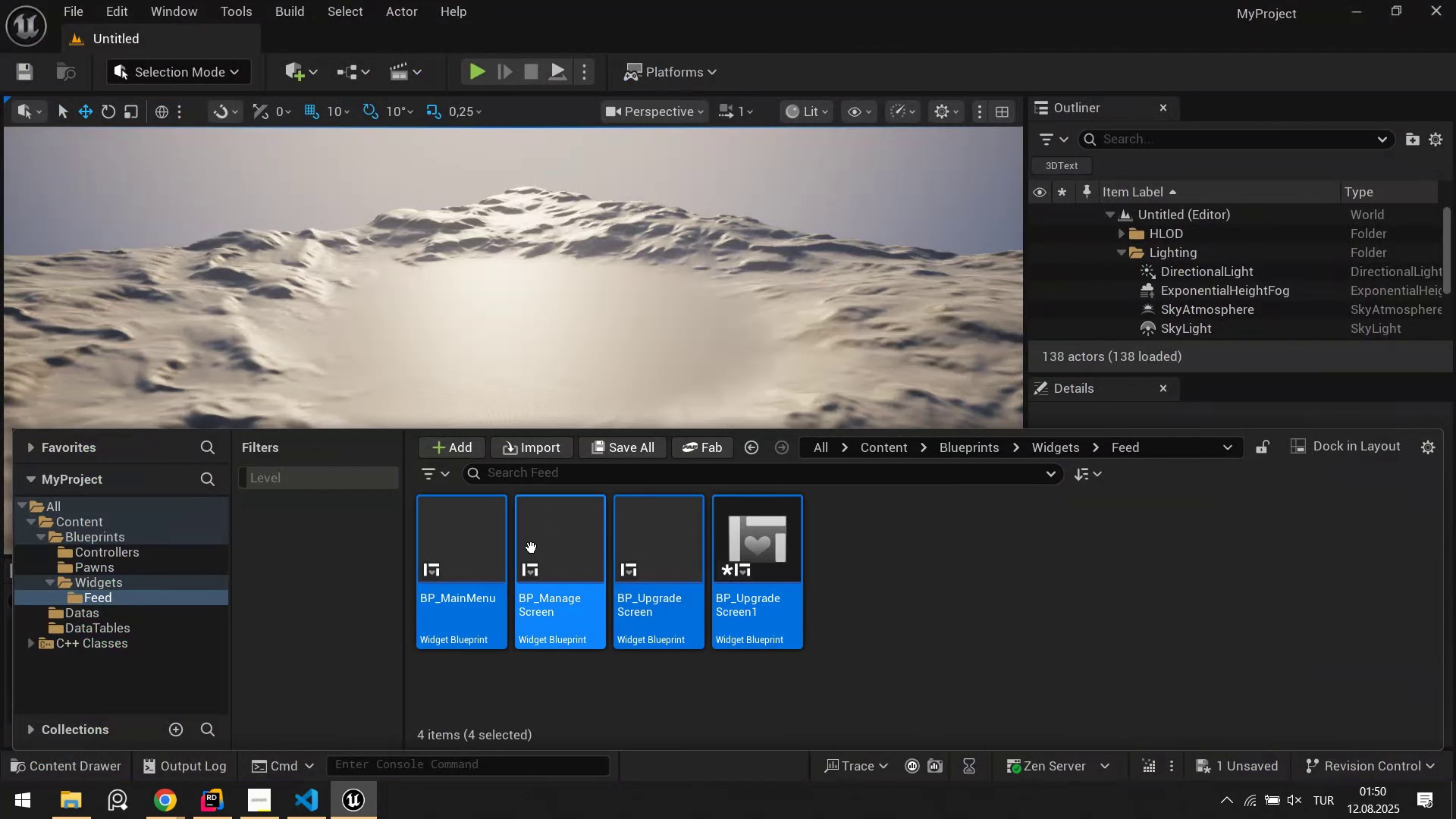 
key(Control+ControlLeft)
 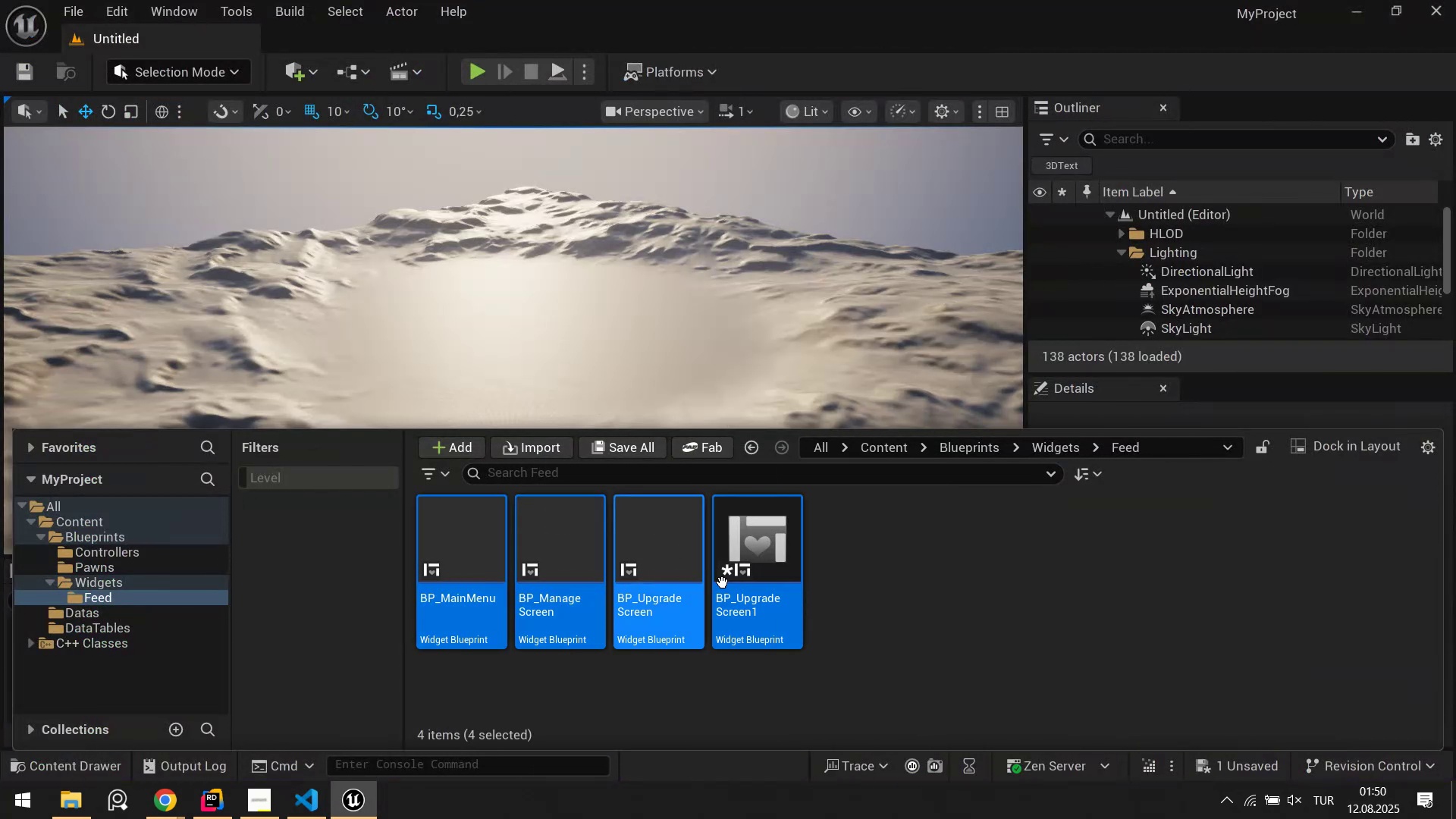 
key(Control+C)
 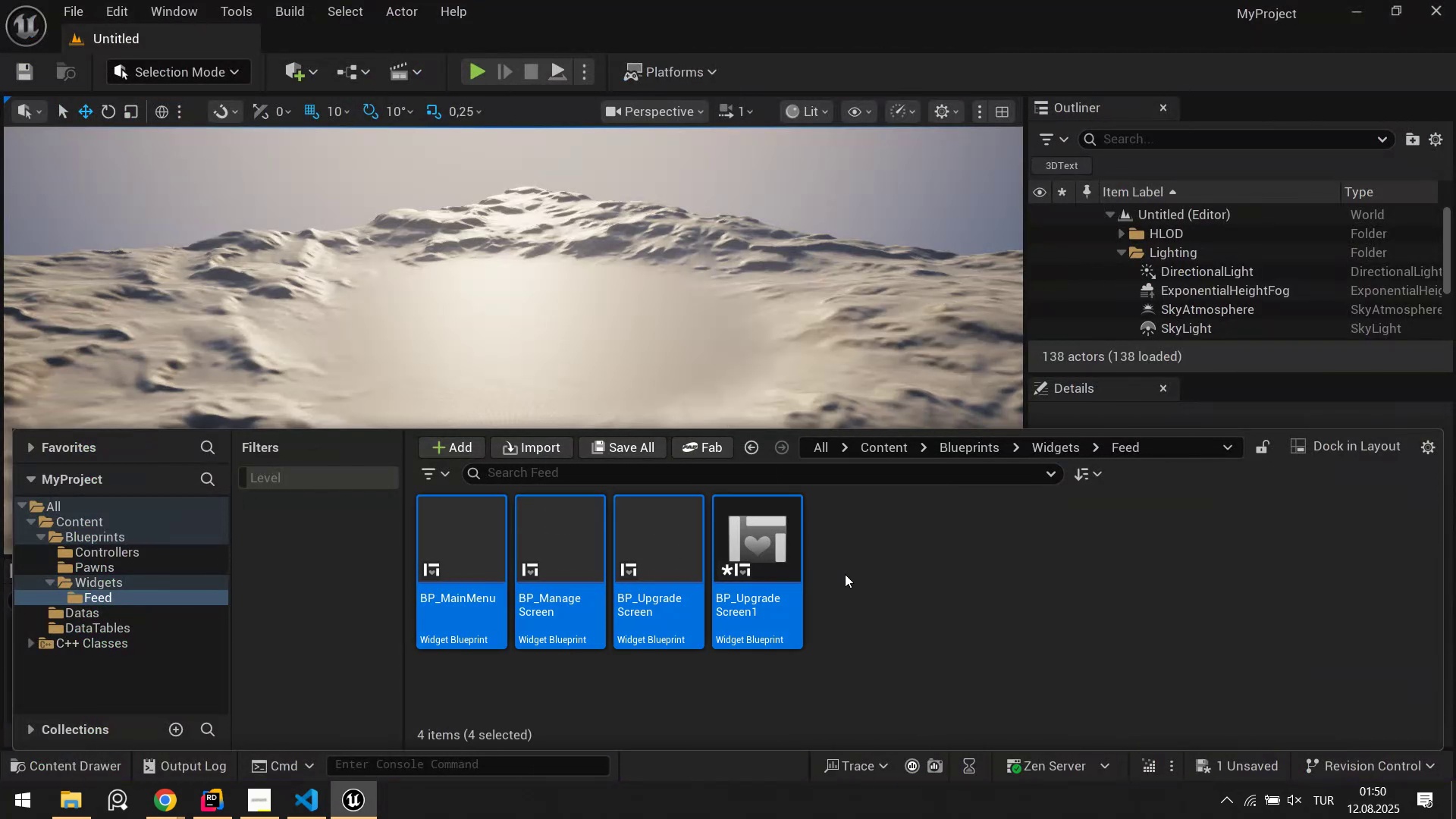 
left_click([845, 574])
 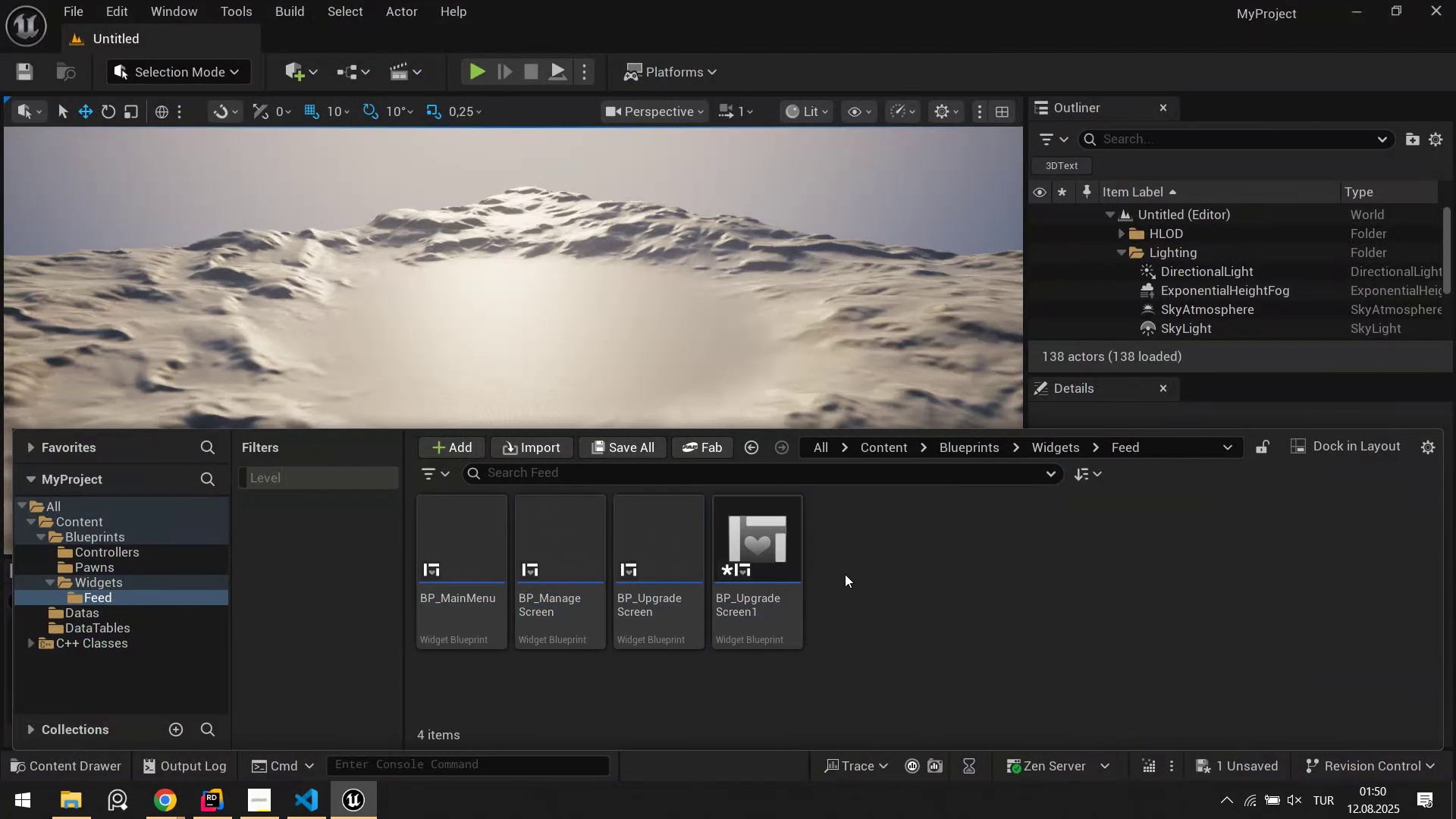 
hold_key(key=ControlLeft, duration=0.47)
 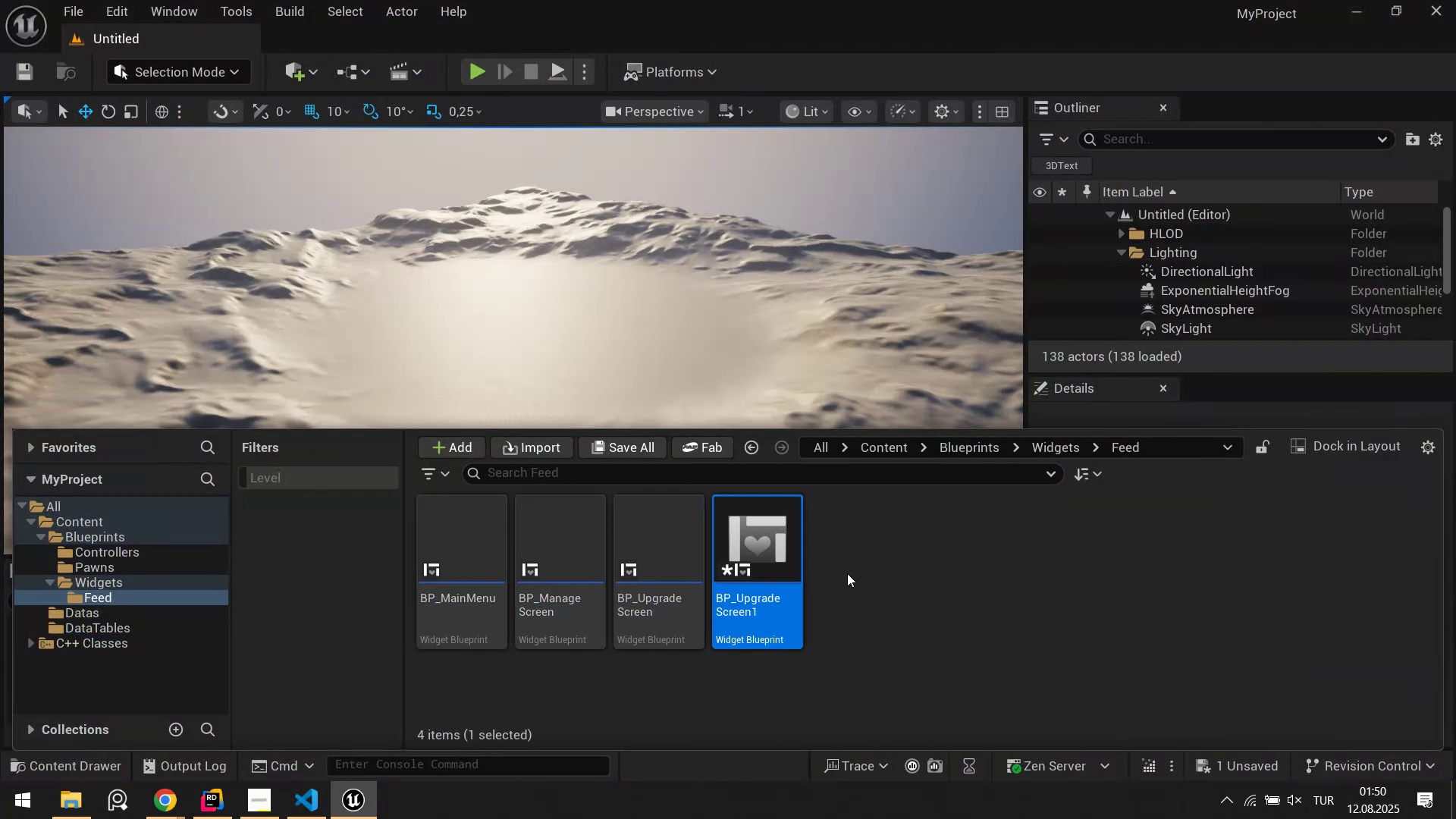 
double_click([867, 574])
 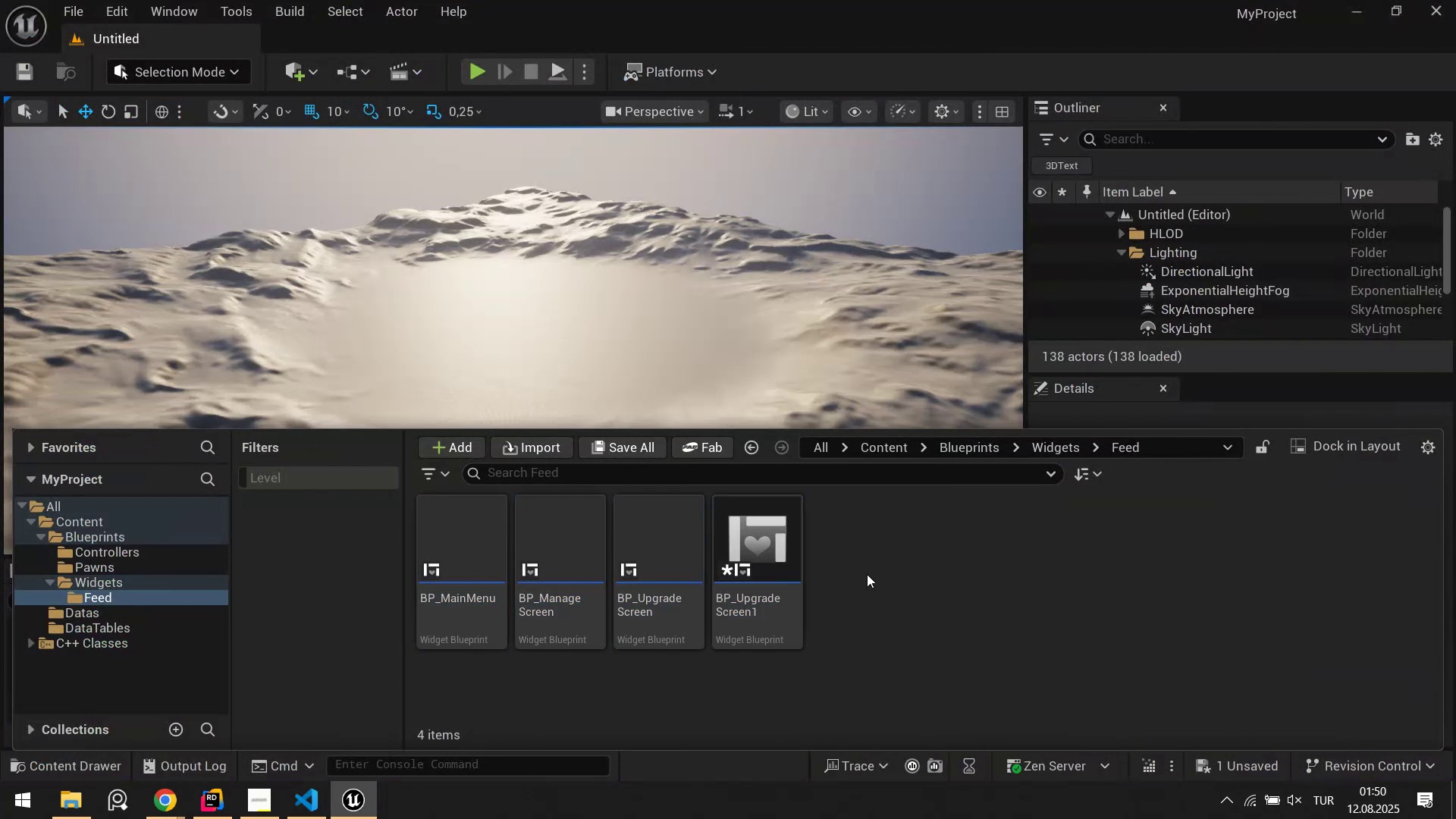 
key(Control+V)
 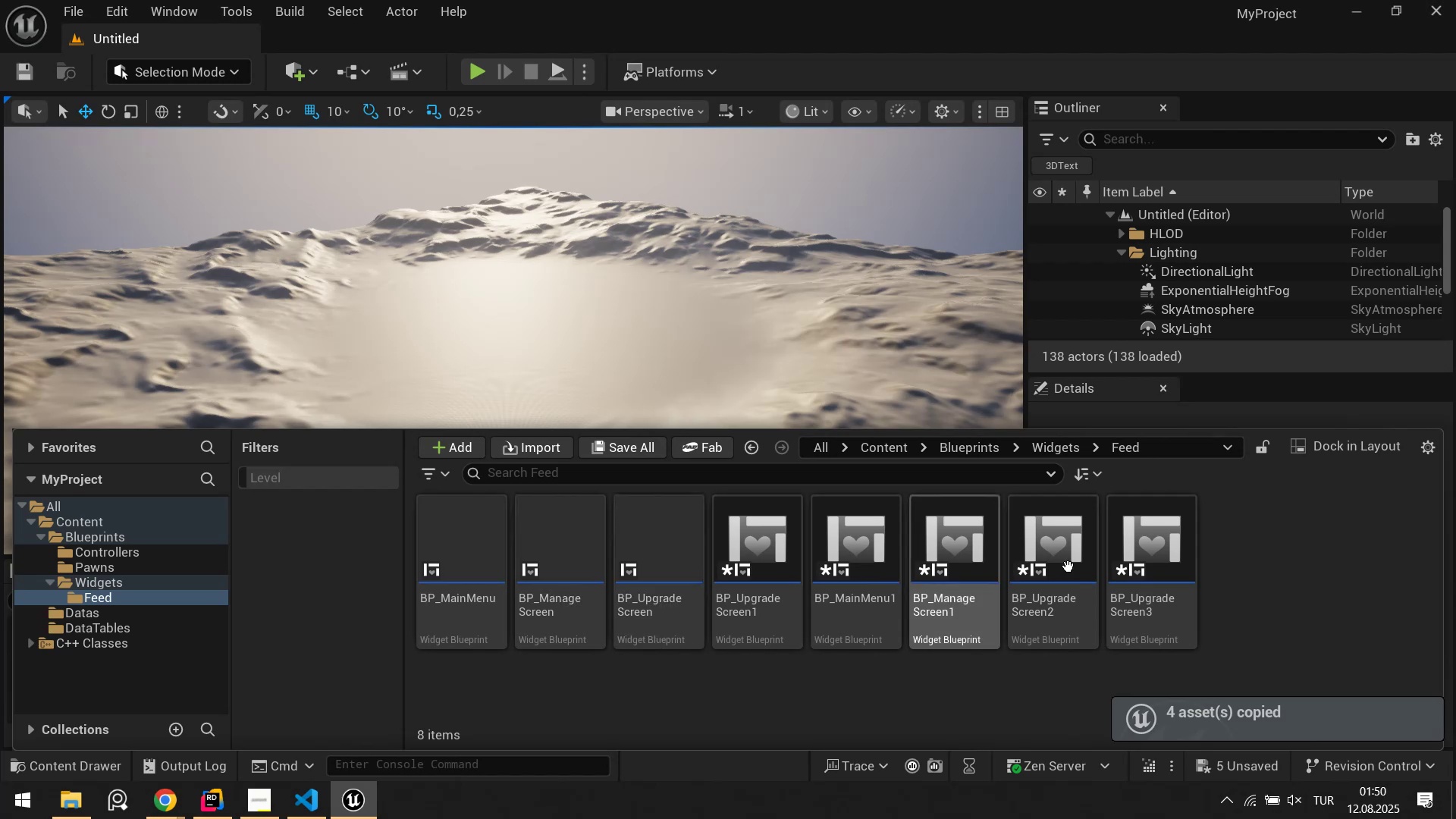 
left_click([1168, 566])
 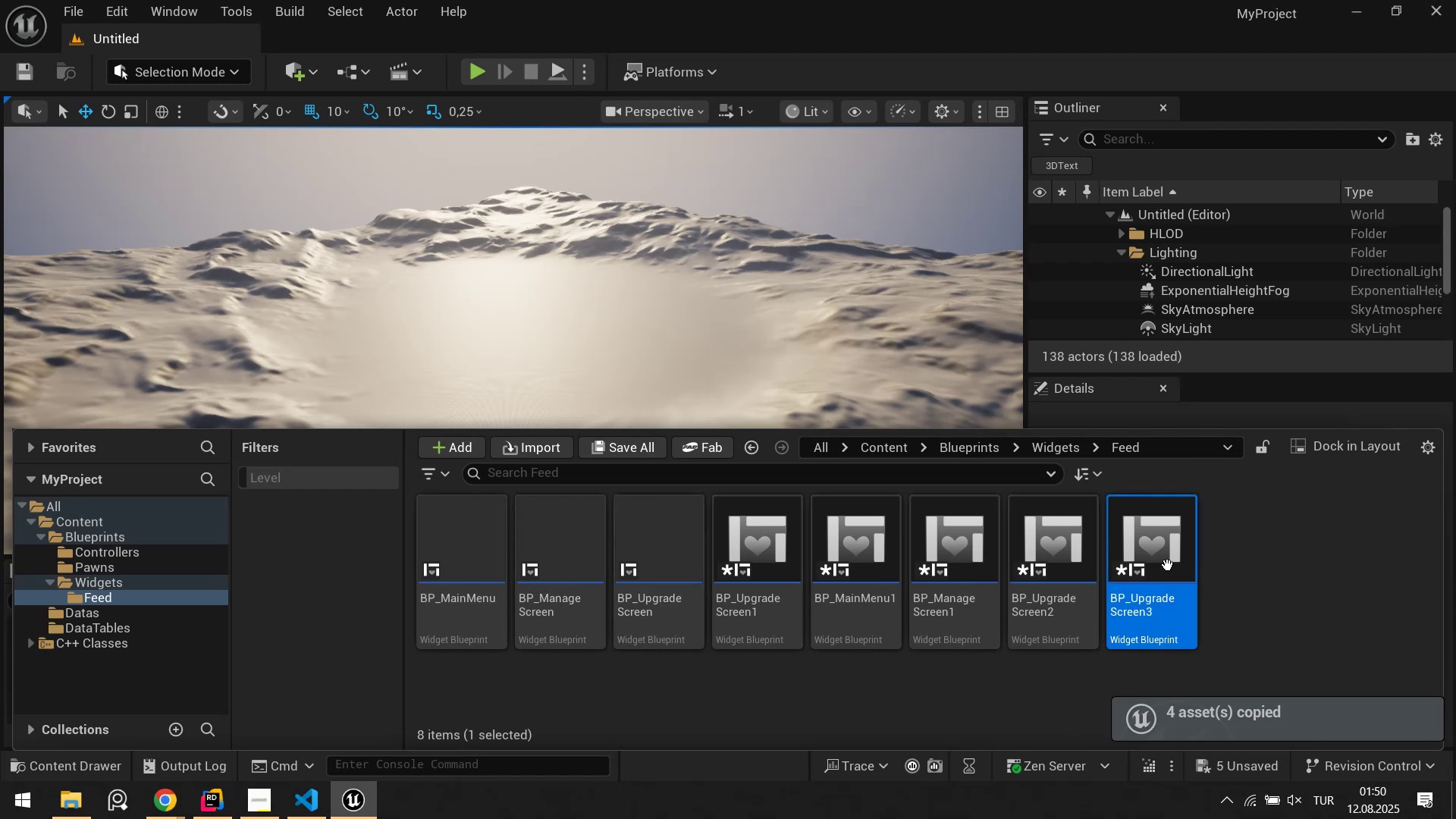 
key(Control+ControlLeft)
 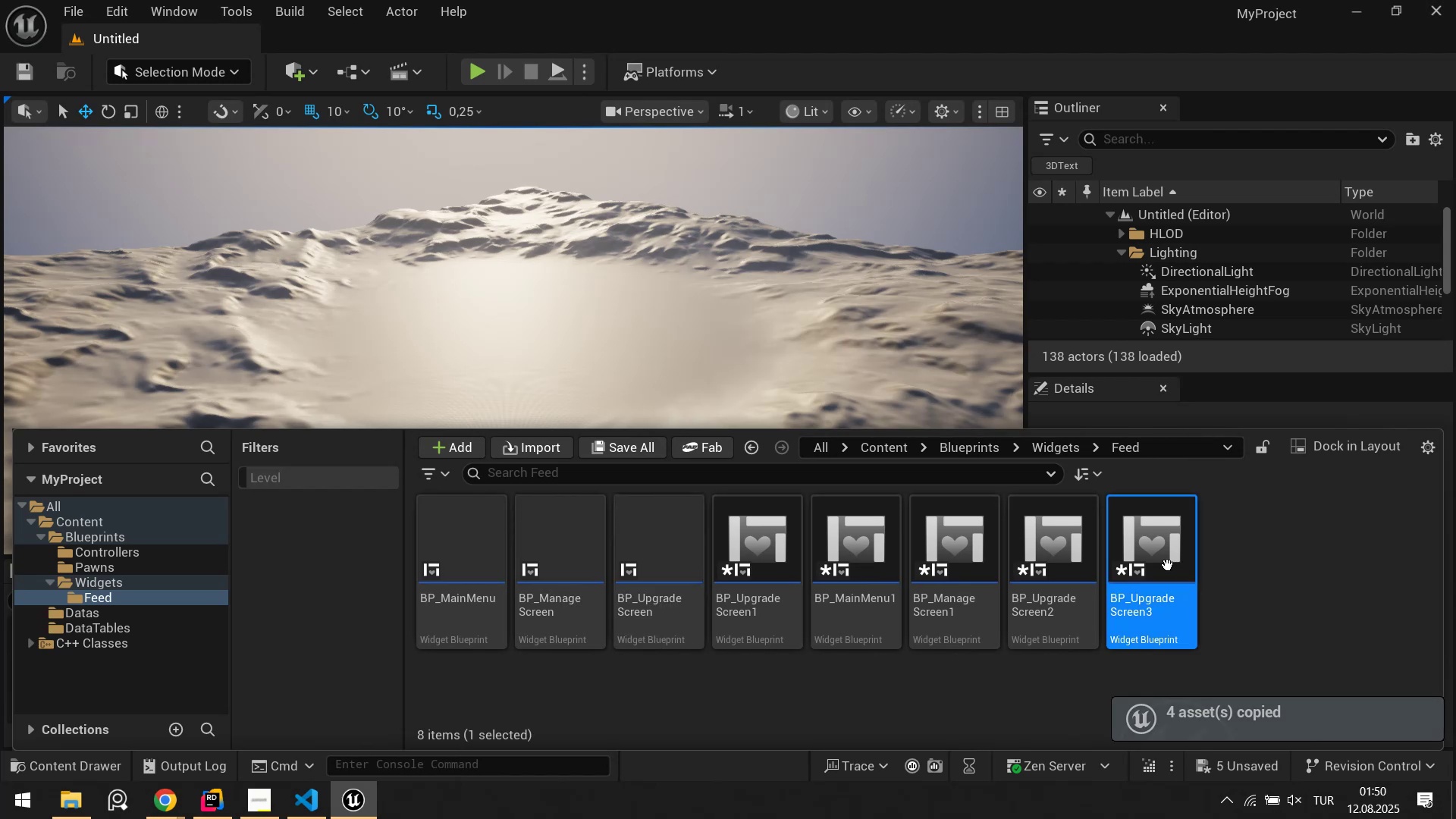 
key(Control+A)
 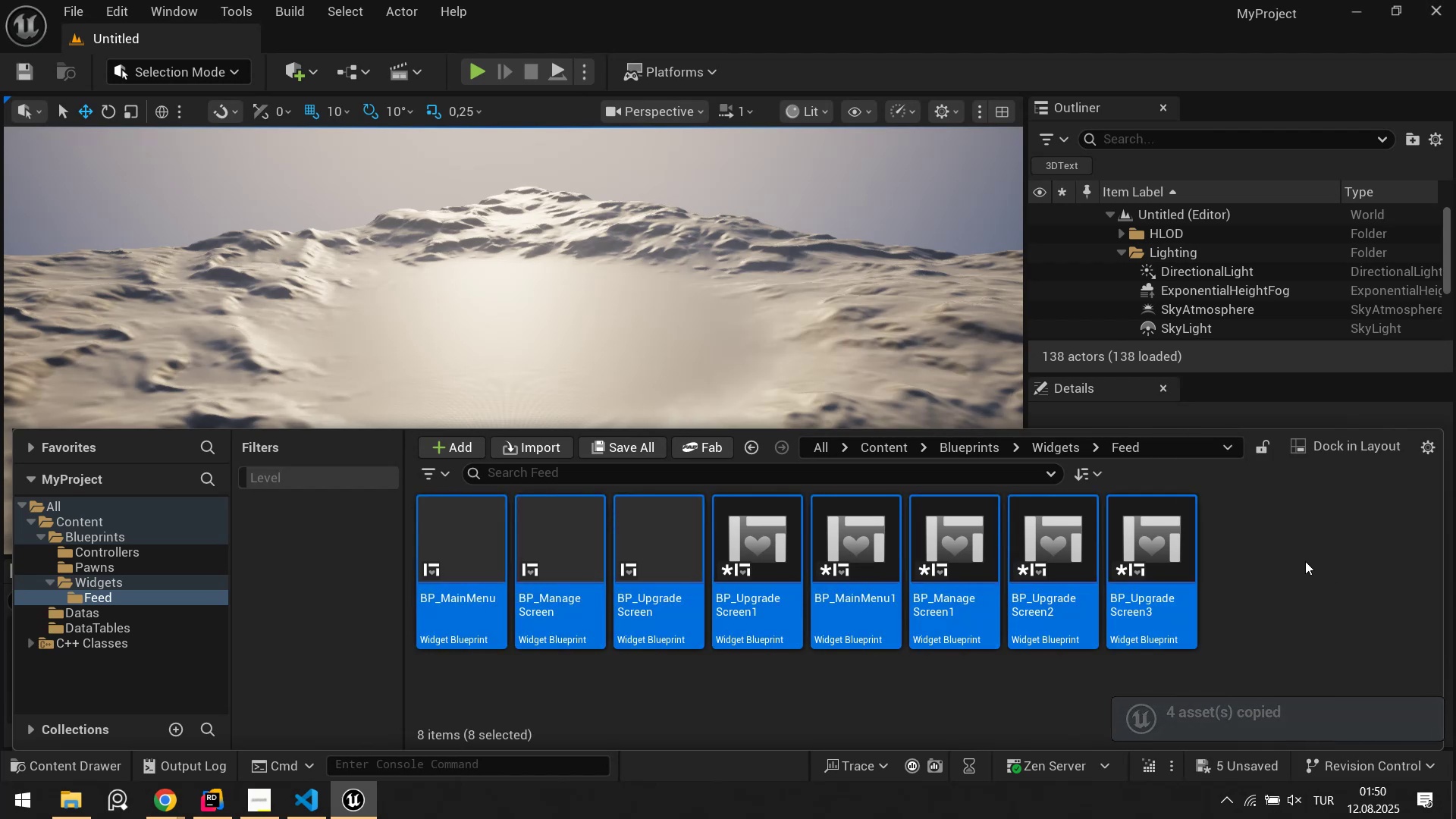 
left_click([1277, 561])
 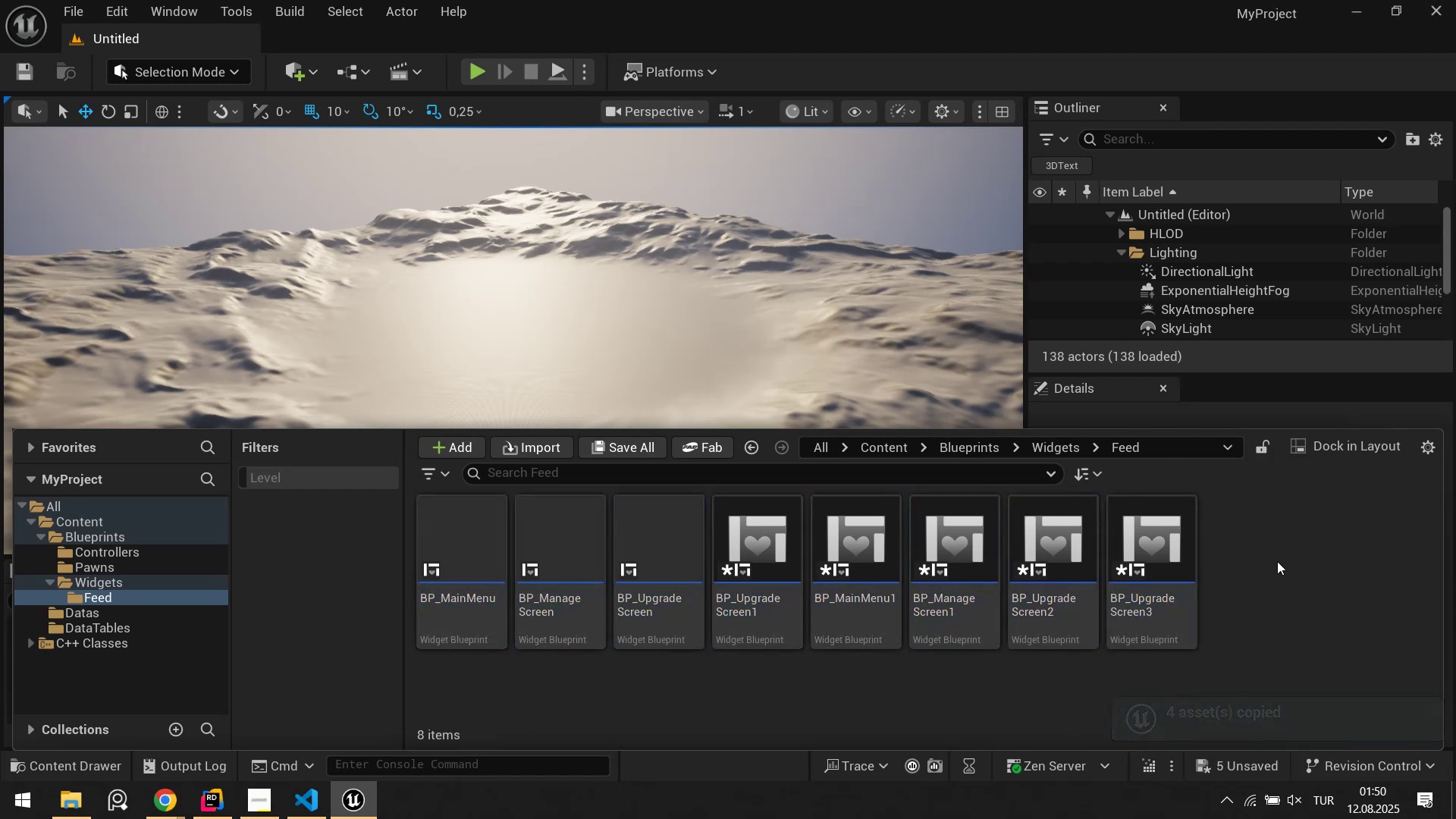 
key(Control+ControlLeft)
 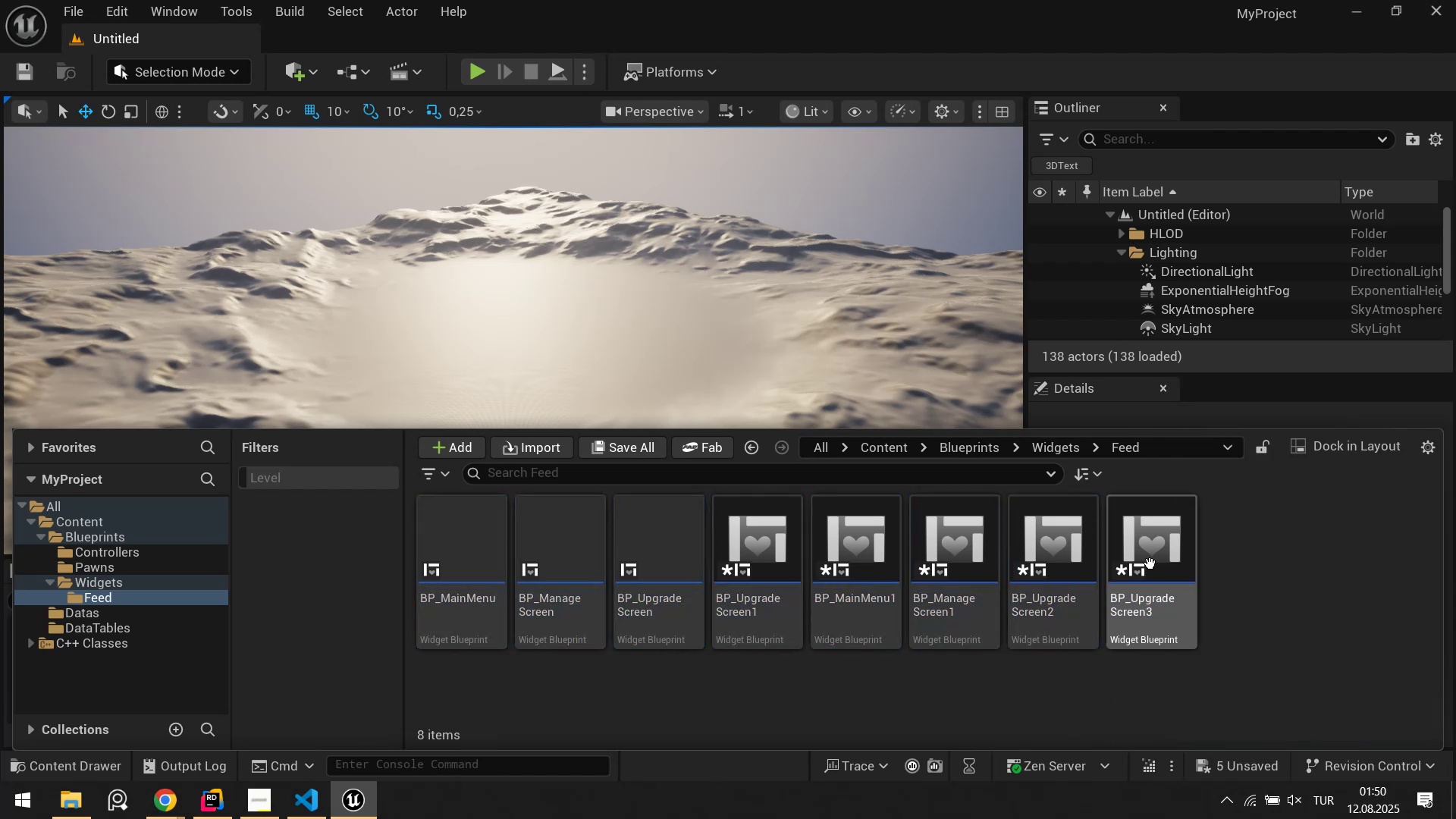 
left_click([1144, 563])
 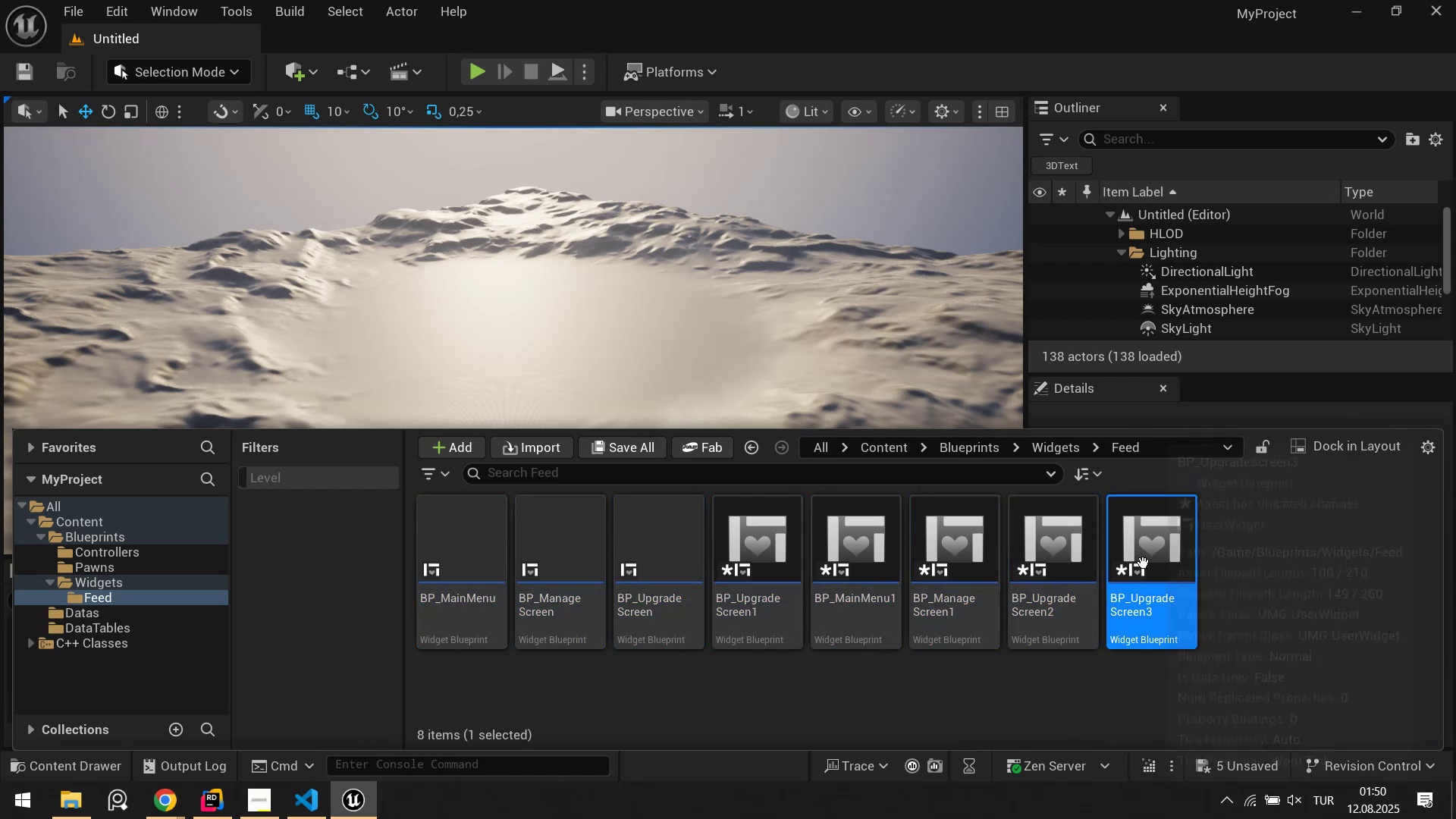 
hold_key(key=ShiftLeft, duration=0.51)
 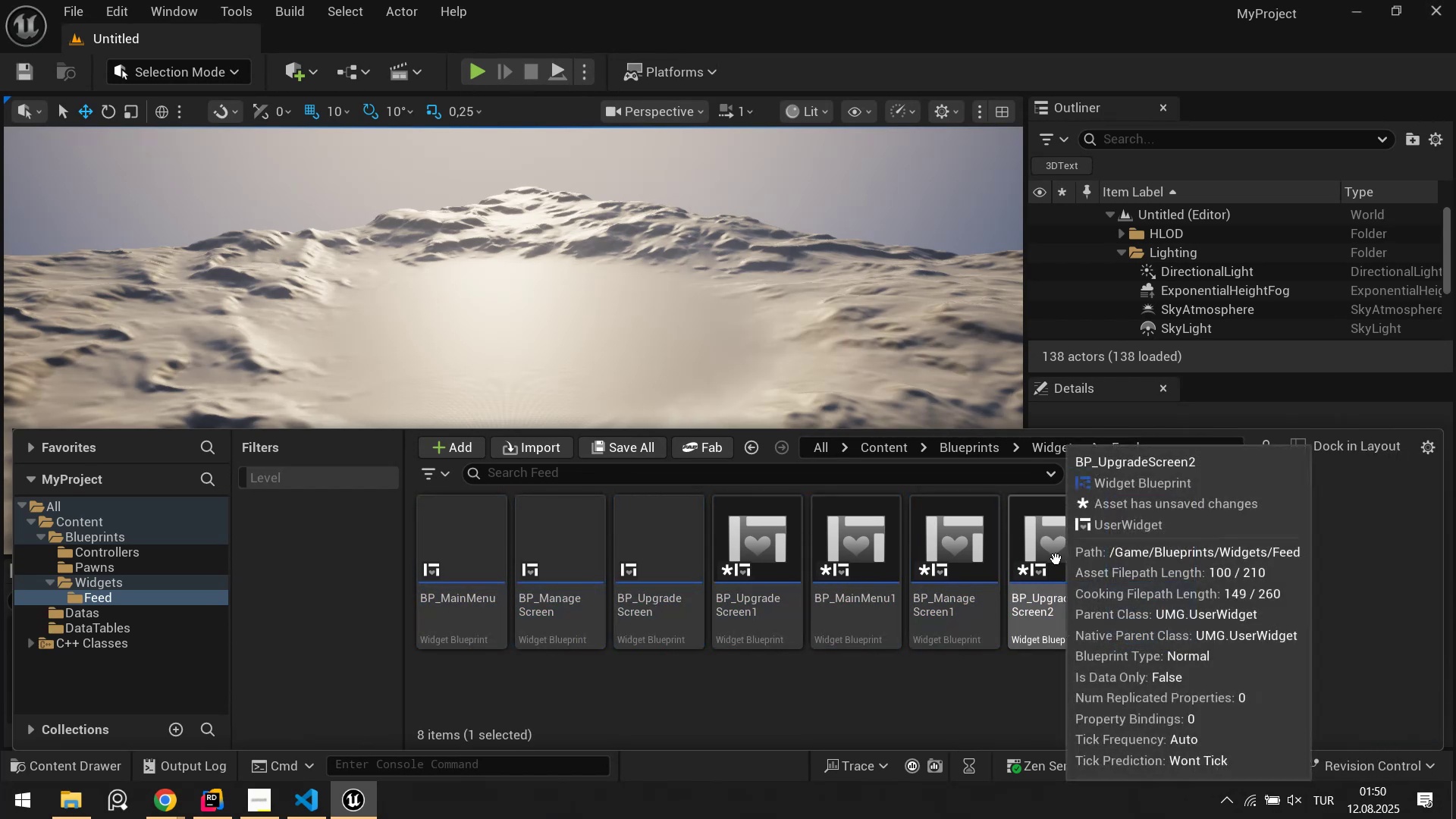 
key(Shift+ShiftLeft)
 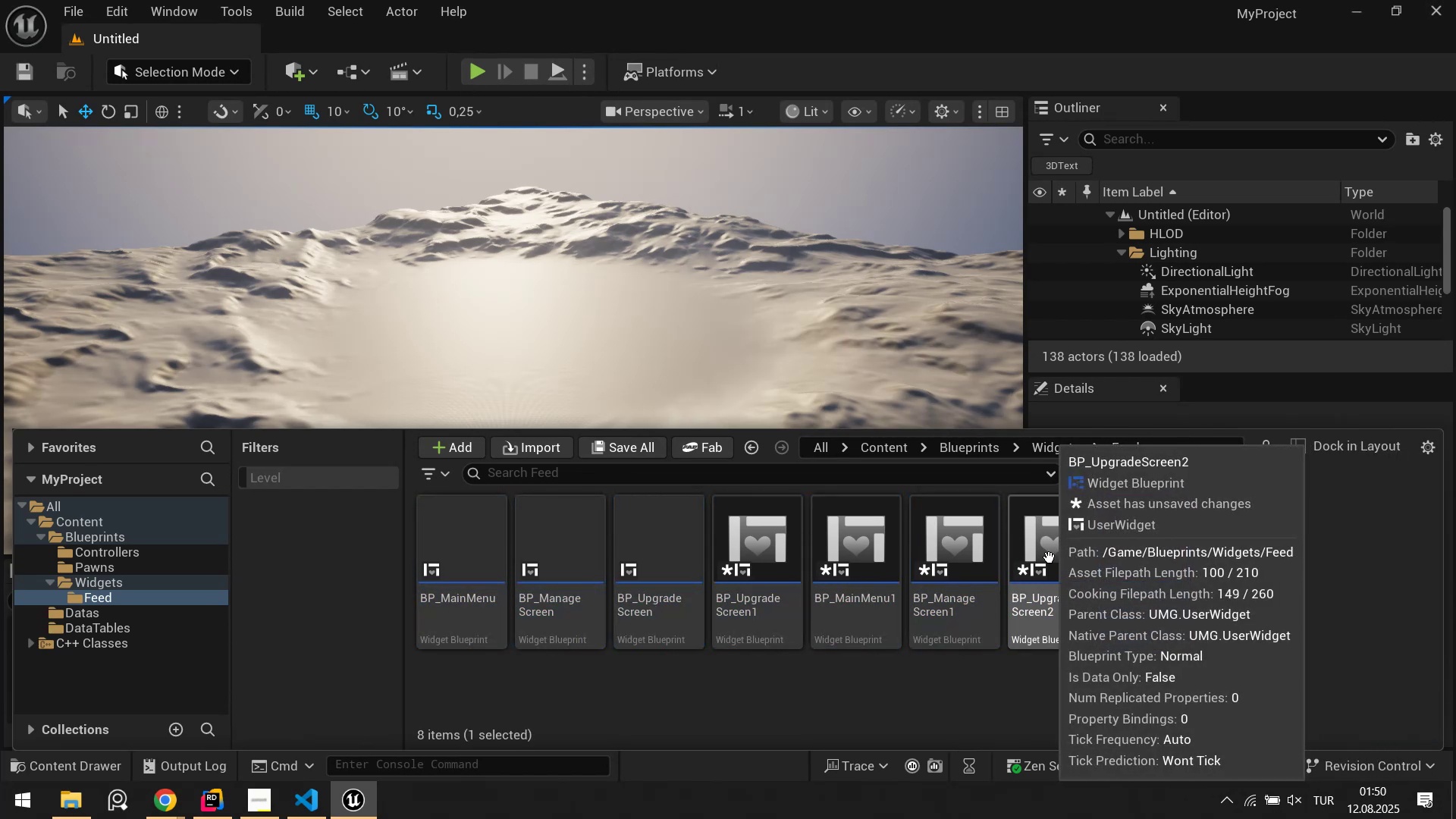 
hold_key(key=ControlLeft, duration=1.51)
left_click([1059, 558])
 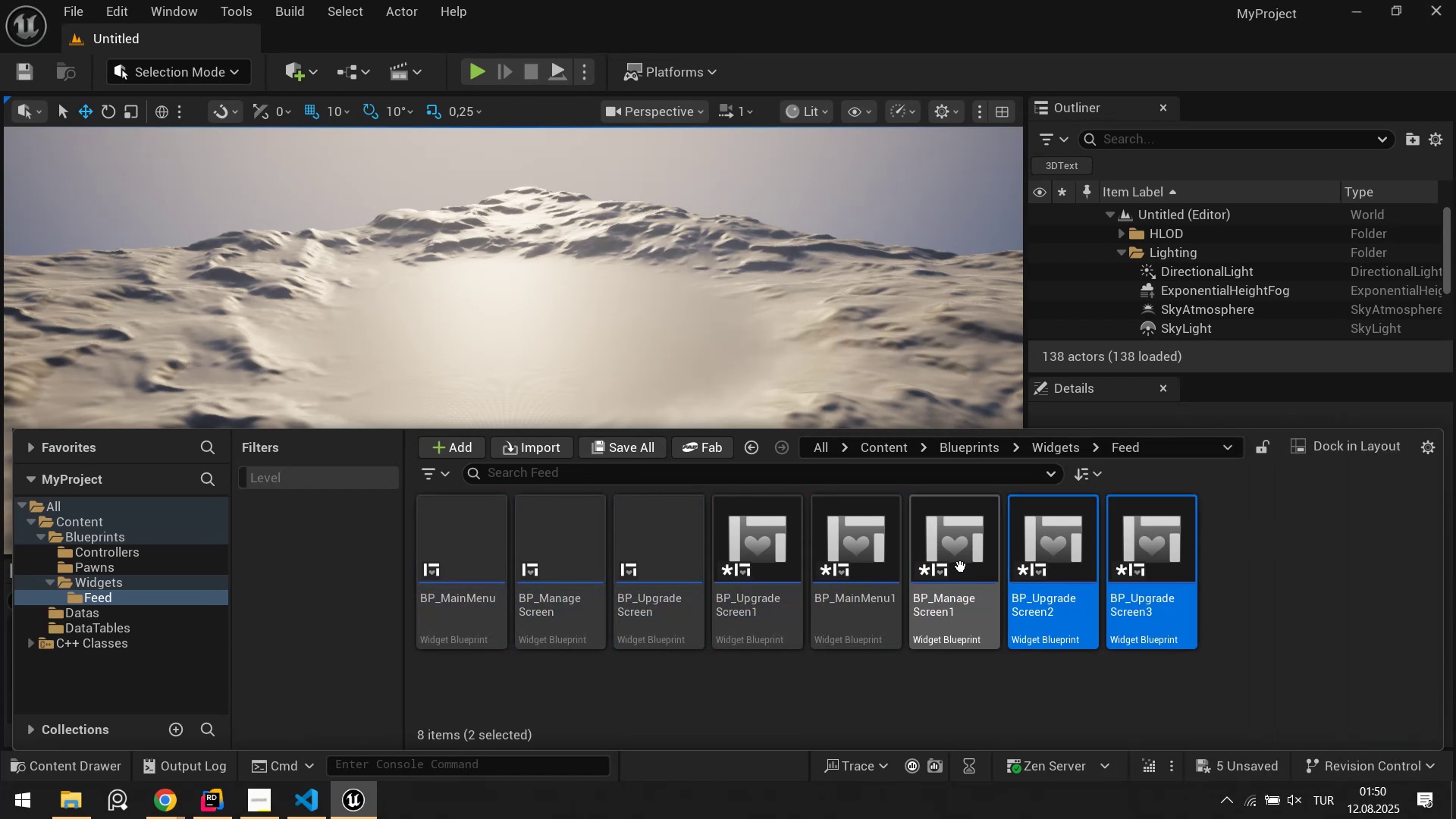 
left_click([961, 567])
 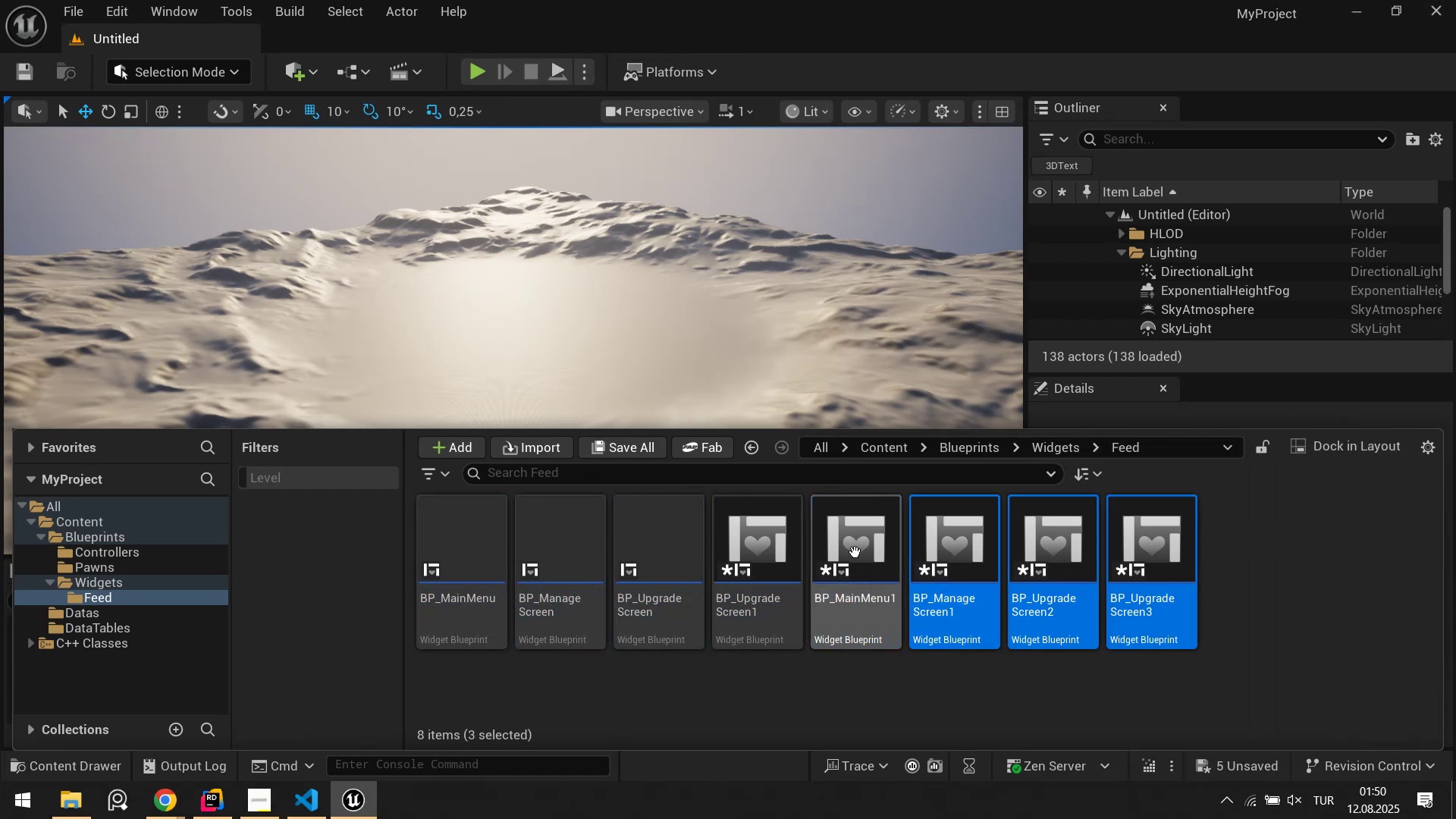 
double_click([855, 553])
 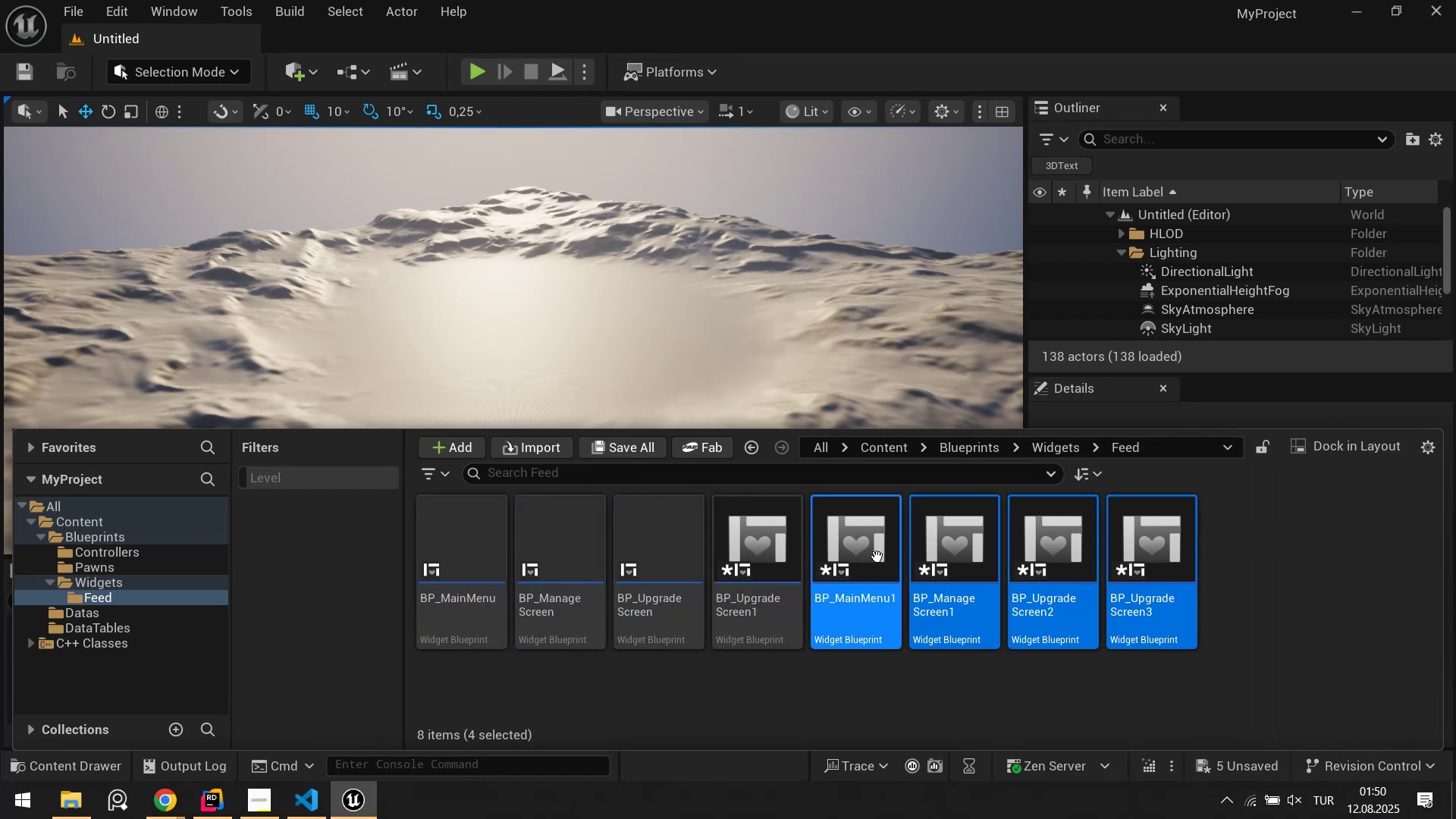 
key(Control+ControlLeft)
 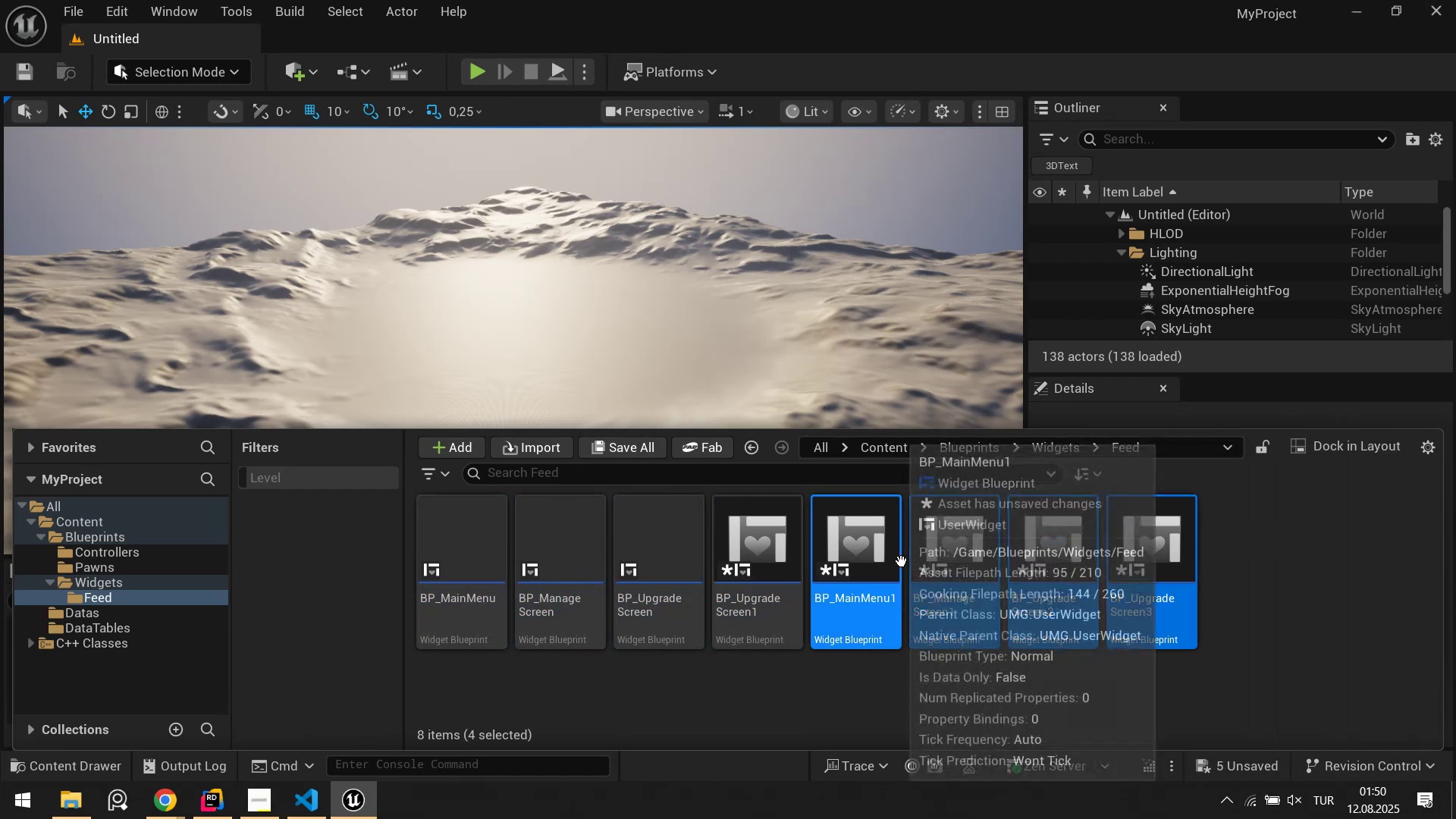 
key(Control+ControlLeft)
 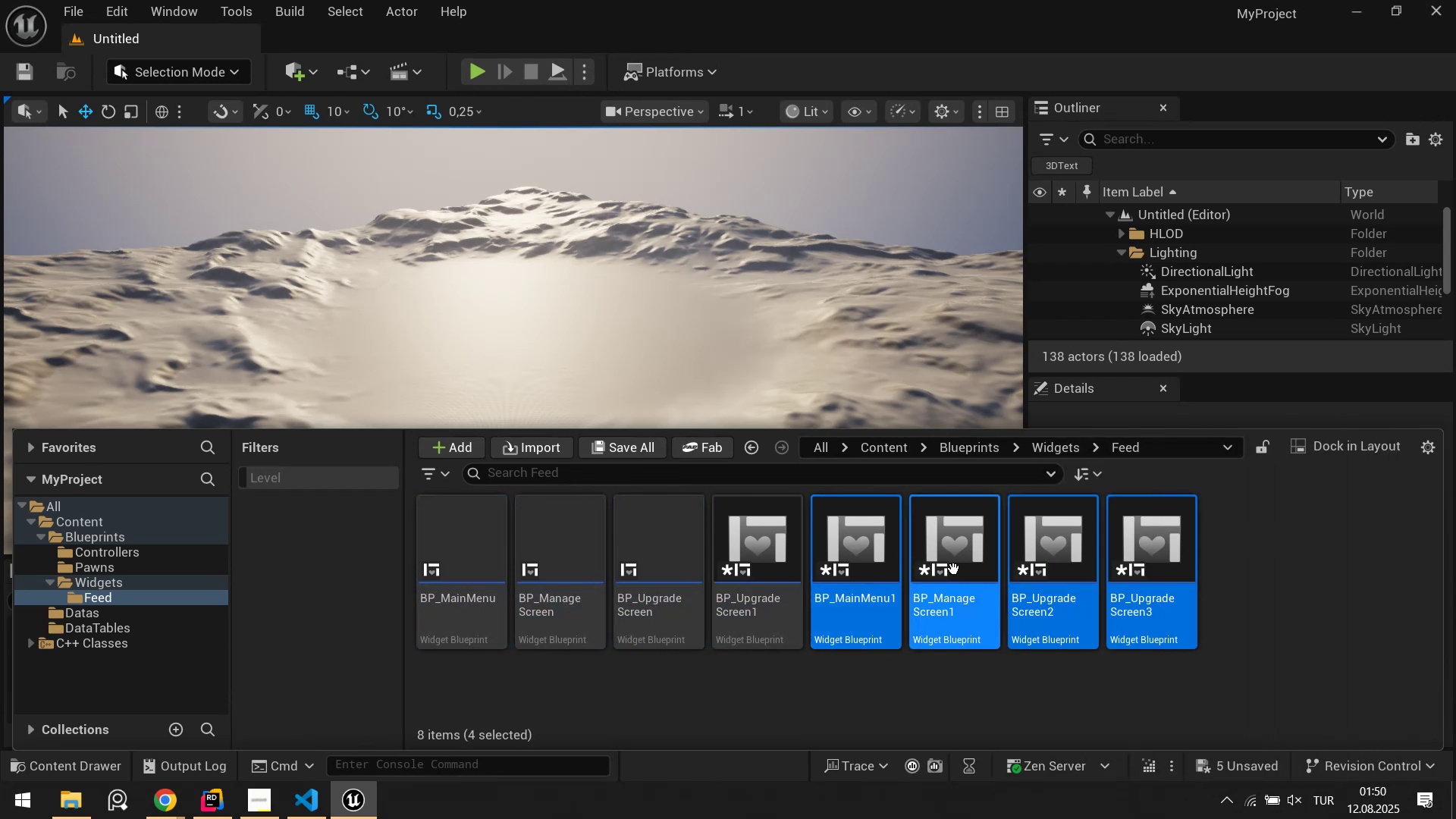 
key(Control+C)
 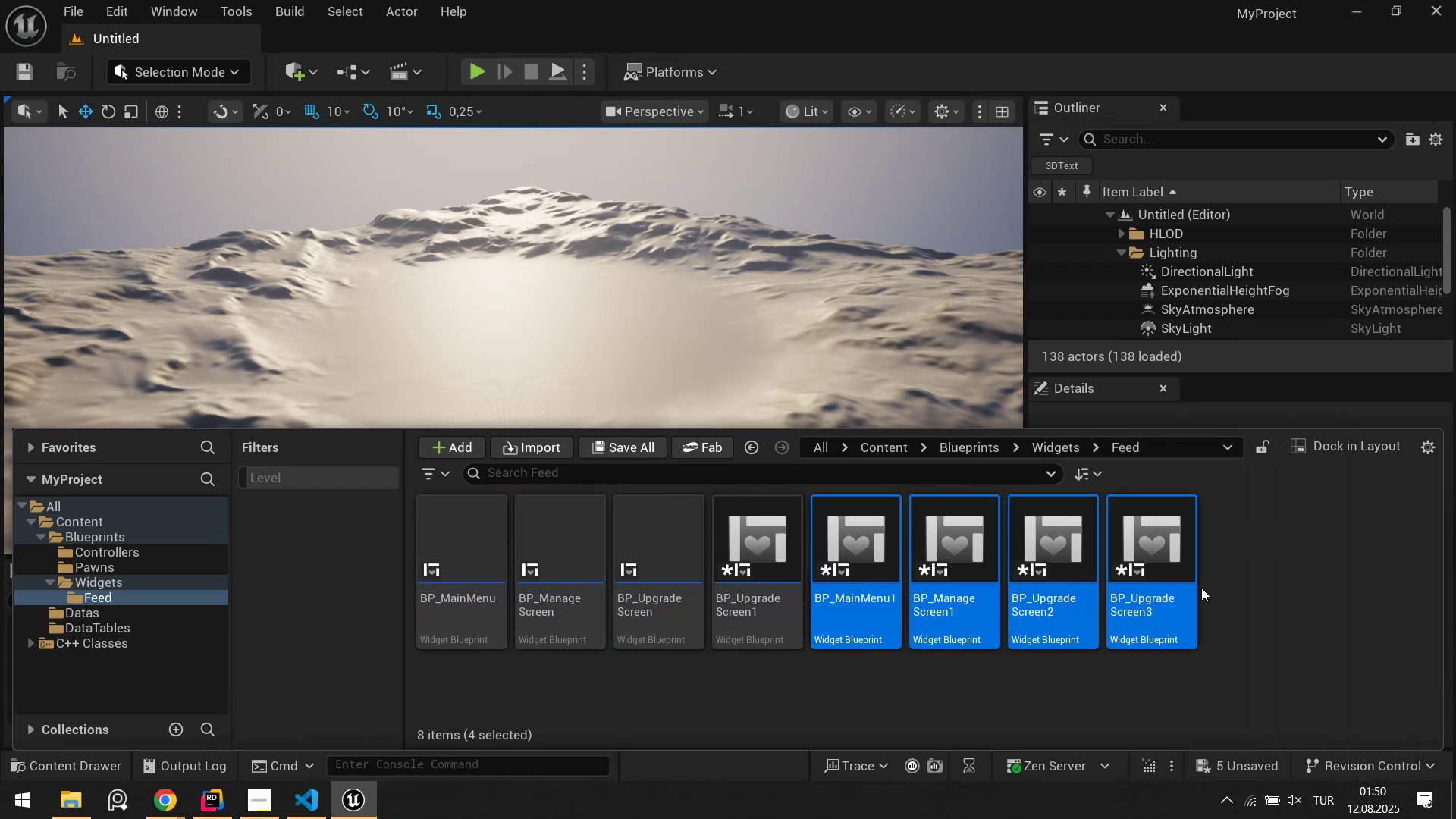 
key(Control+V)
 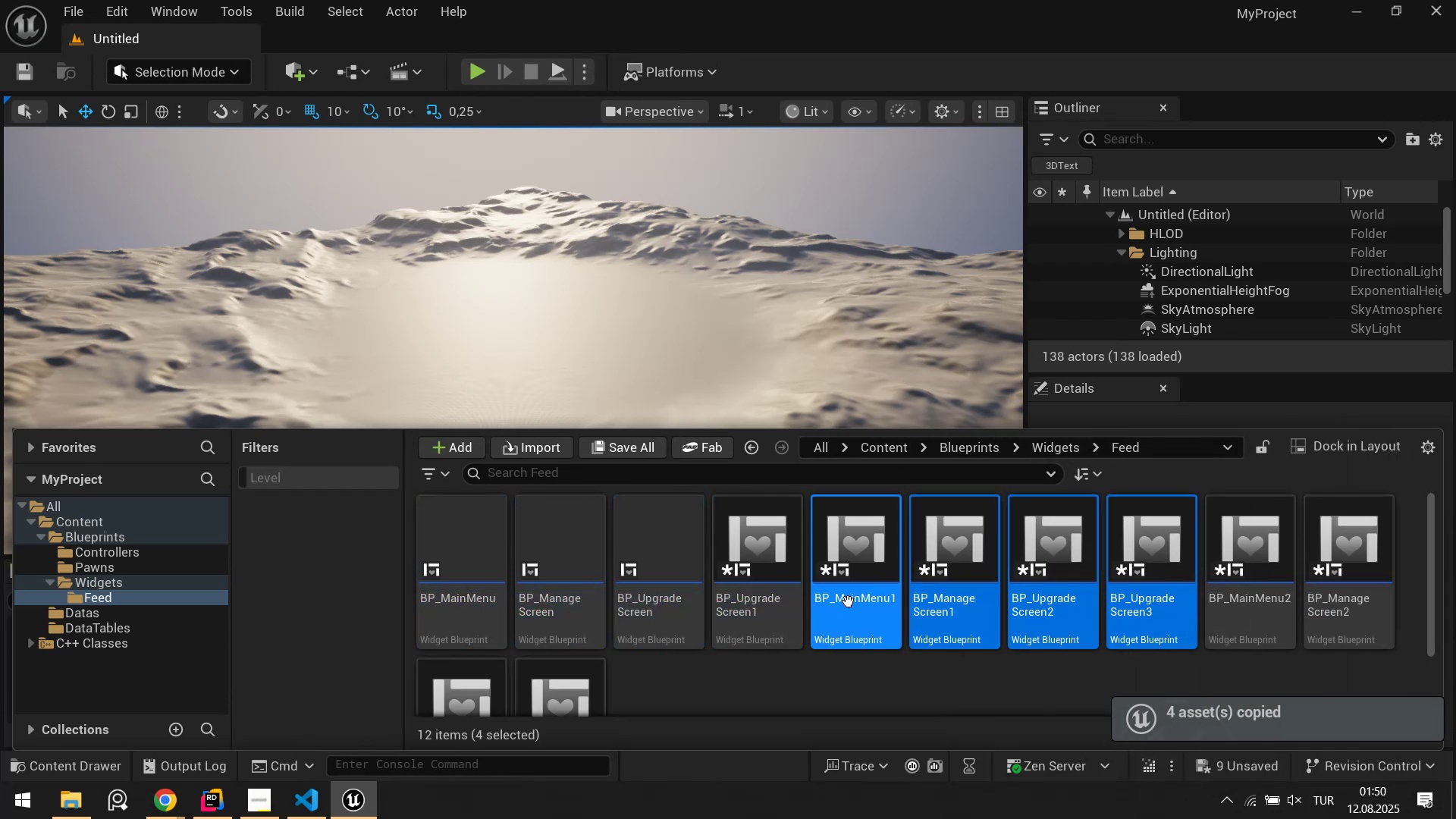 
key(Alt+AltLeft)
 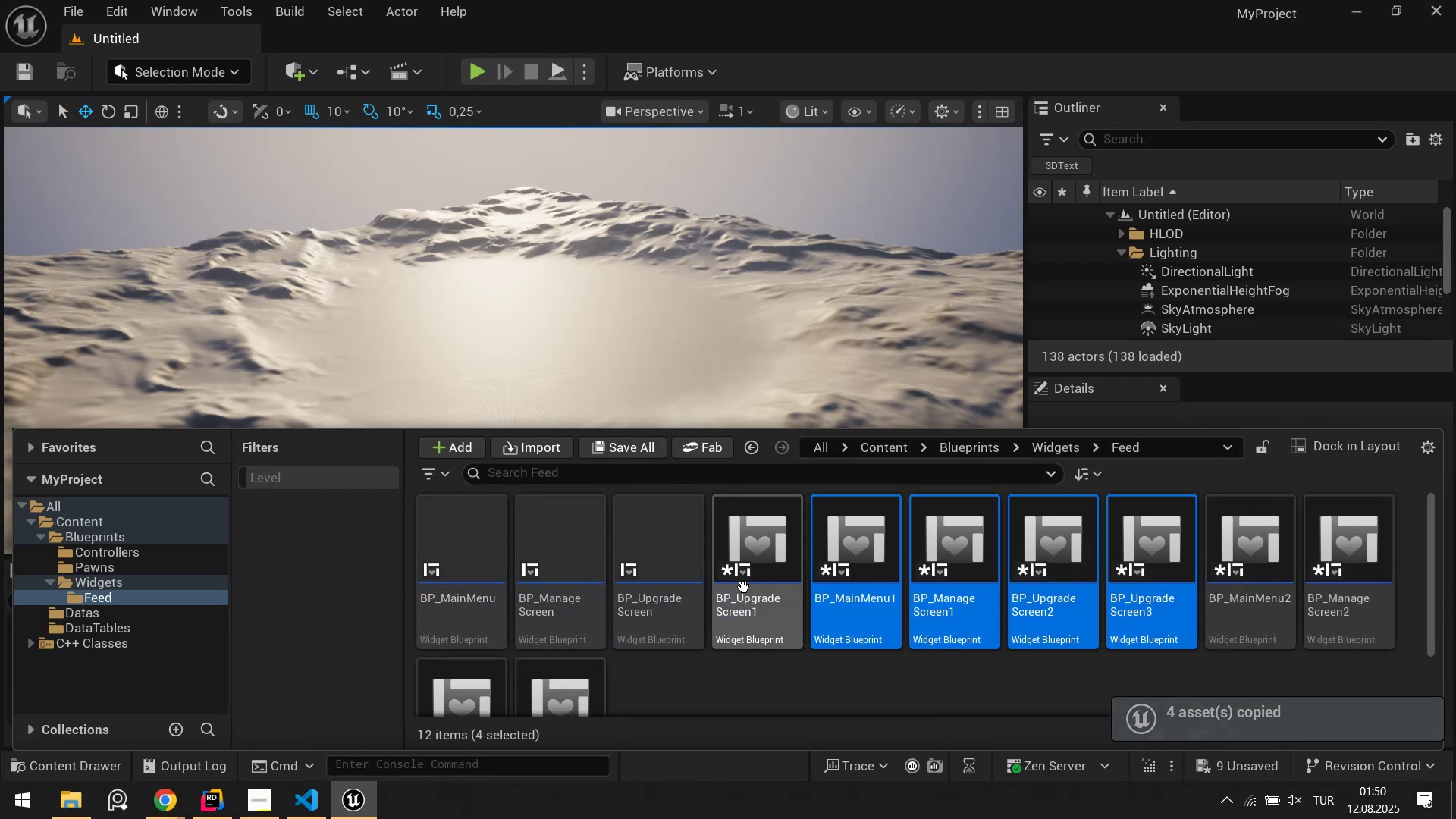 
key(Alt+Tab)
 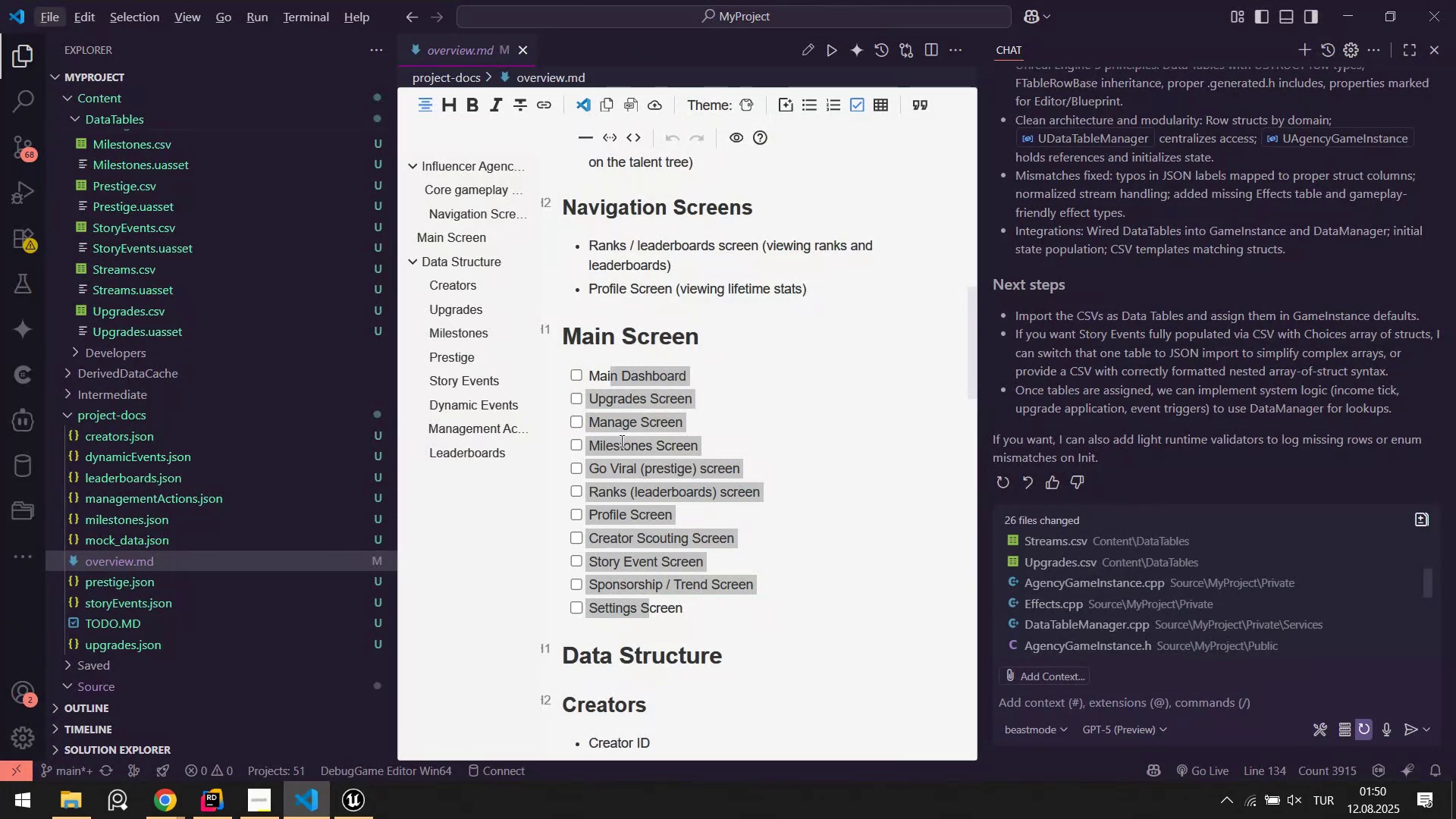 
left_click([607, 448])
 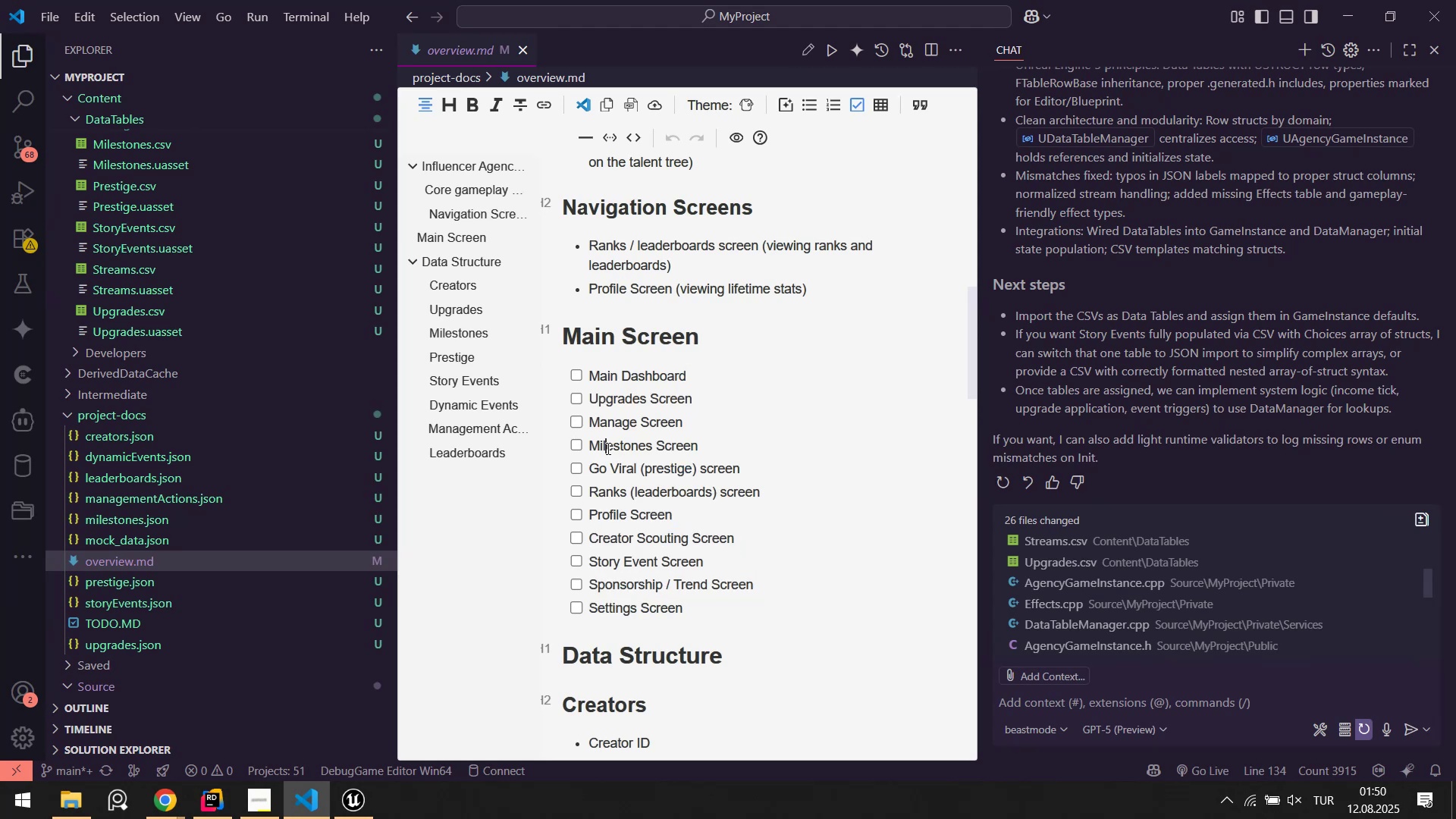 
key(Alt+AltLeft)
 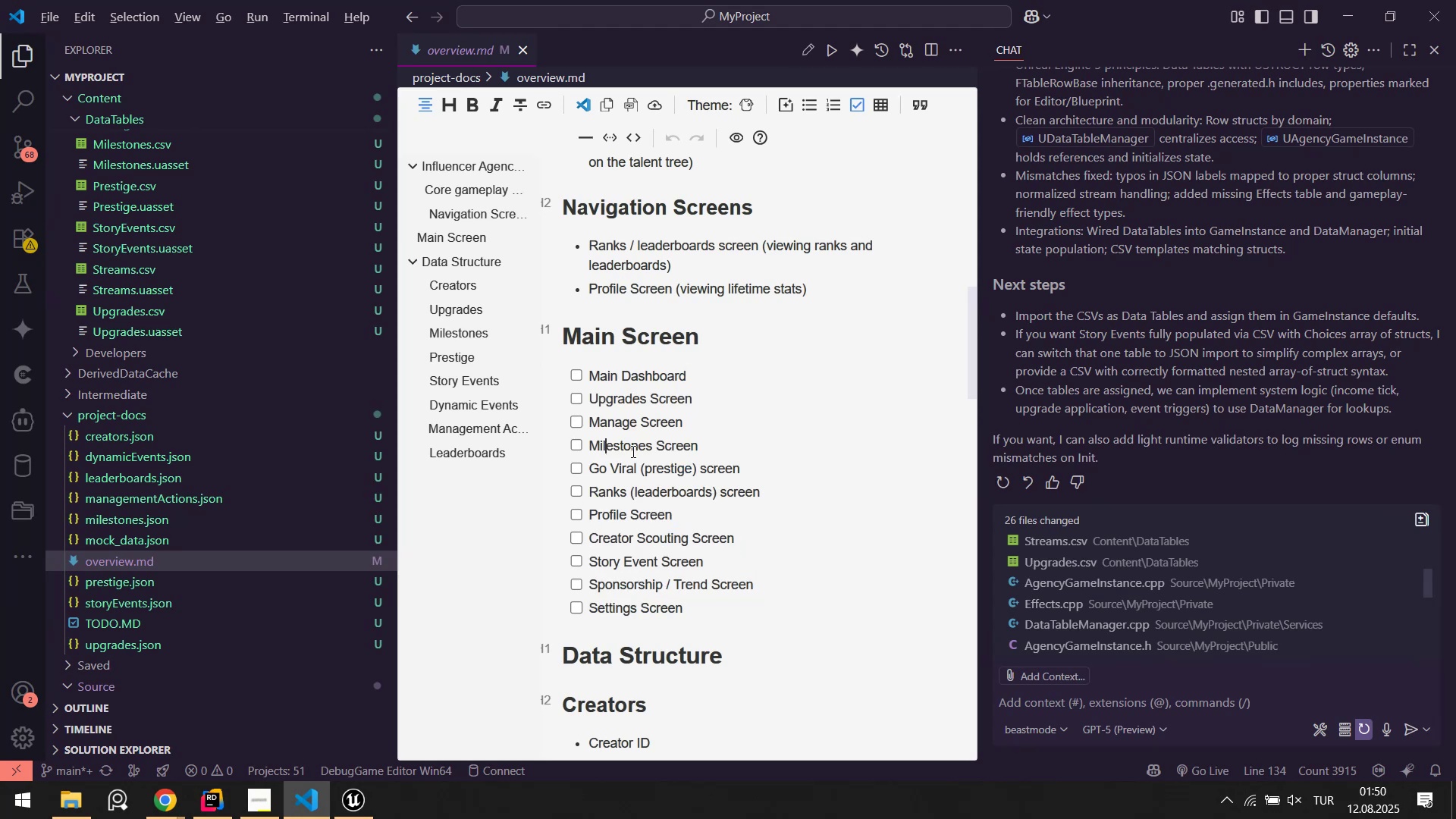 
key(Alt+Tab)
 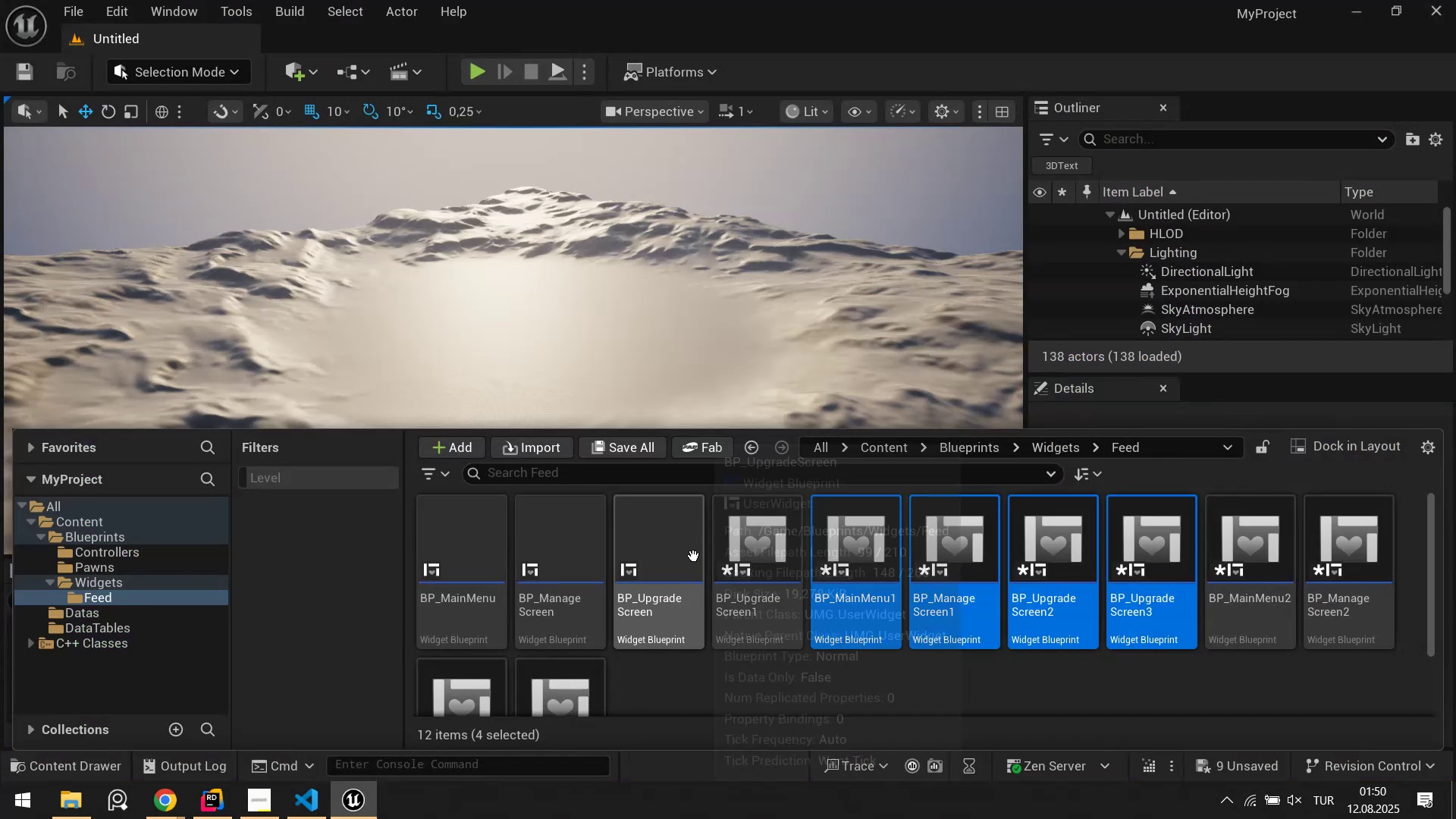 
left_click([682, 558])
 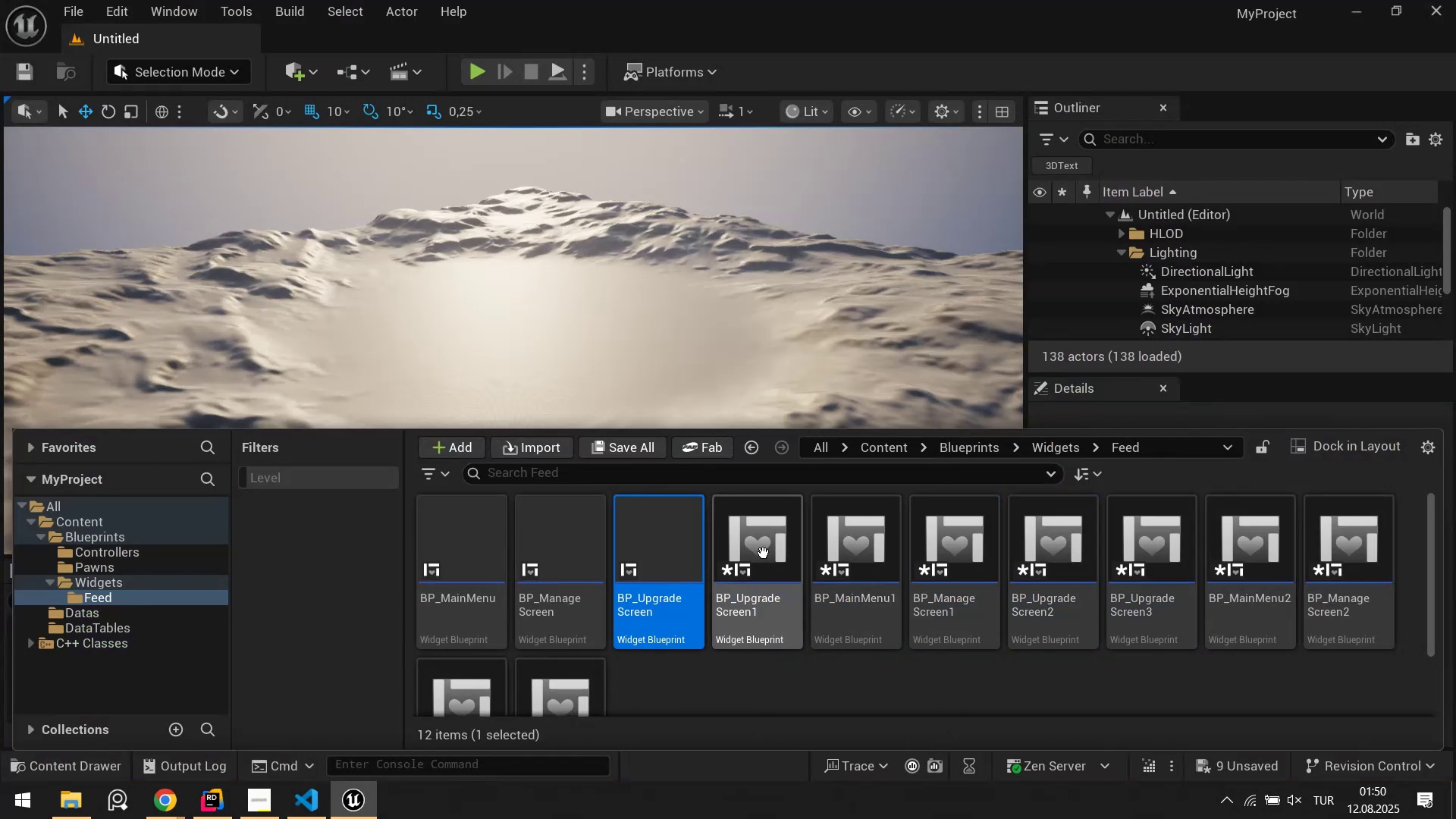 
left_click([761, 552])
 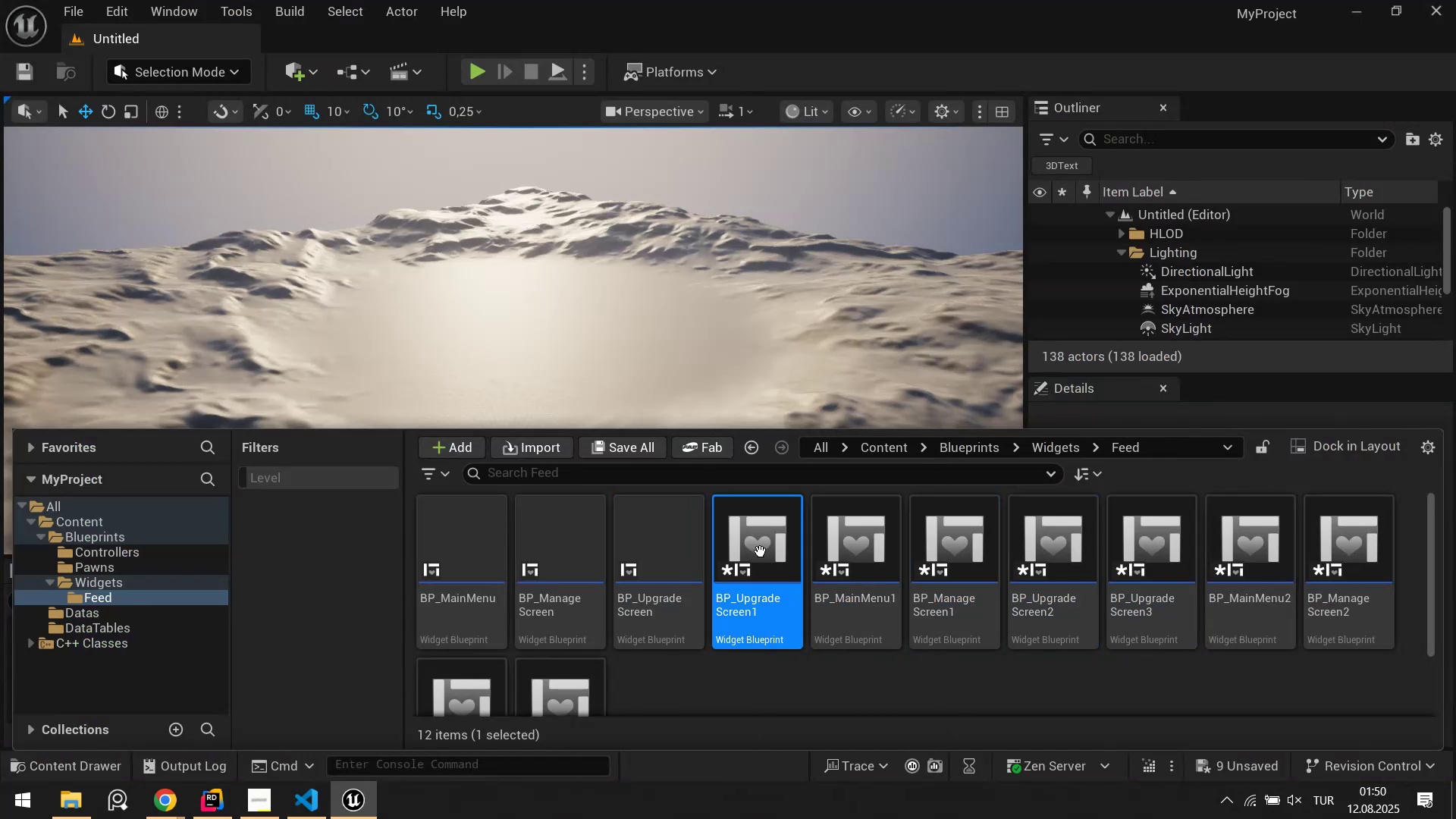 
key(Alt+AltLeft)
 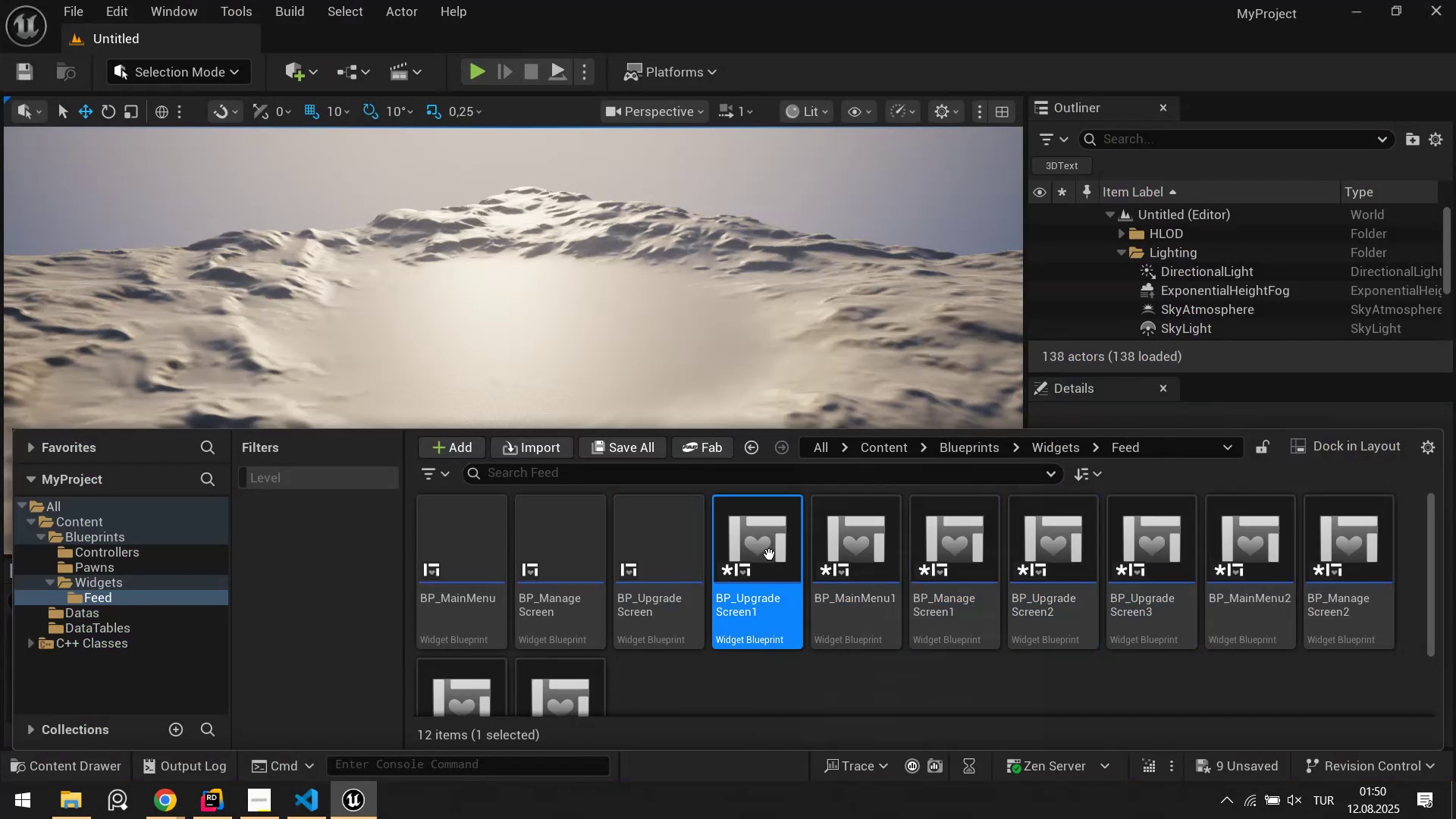 
key(Alt+Tab)
 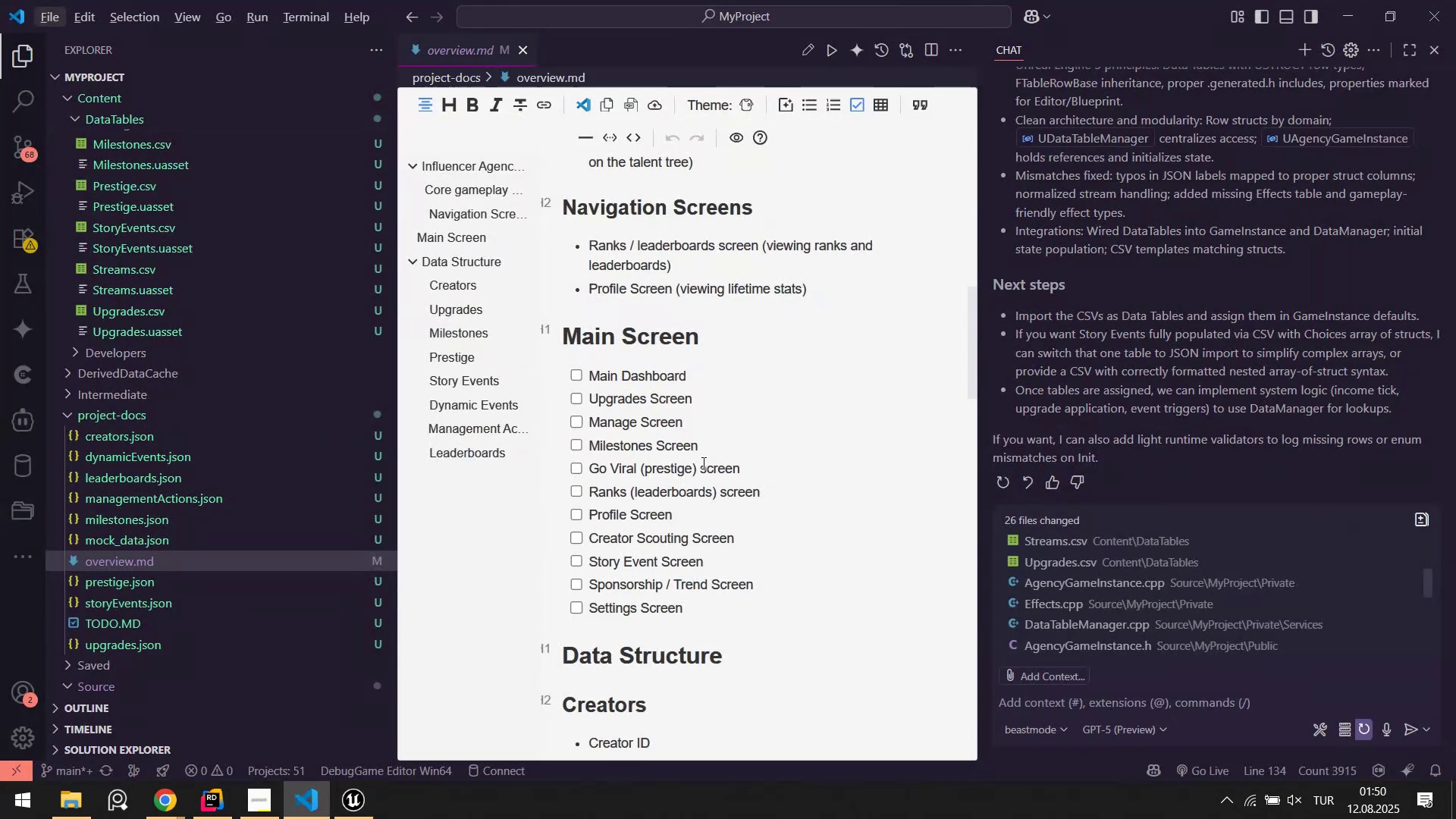 
key(Alt+AltLeft)
 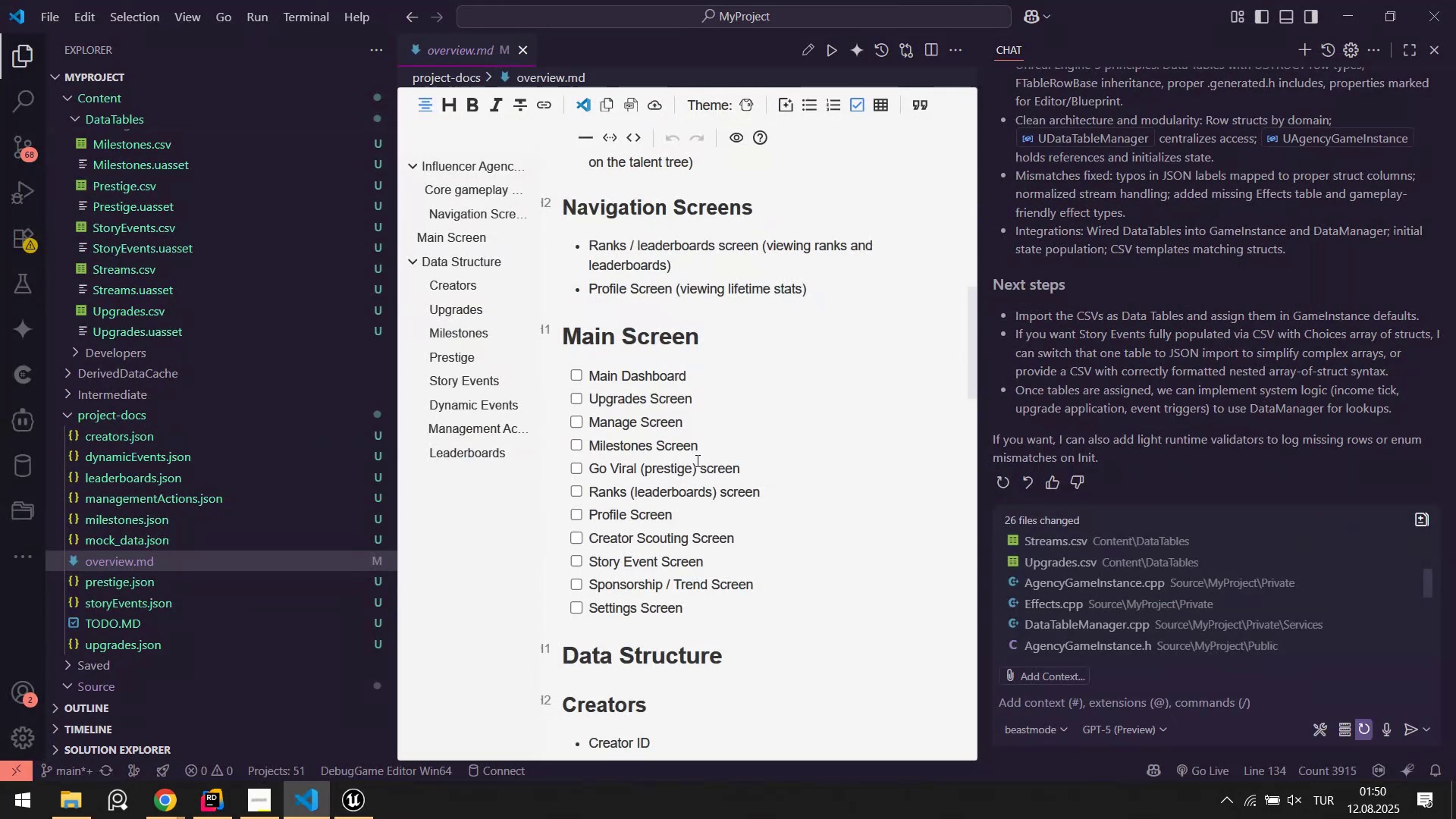 
key(Tab)
type([F2]BP_M'lestonesScreen)
 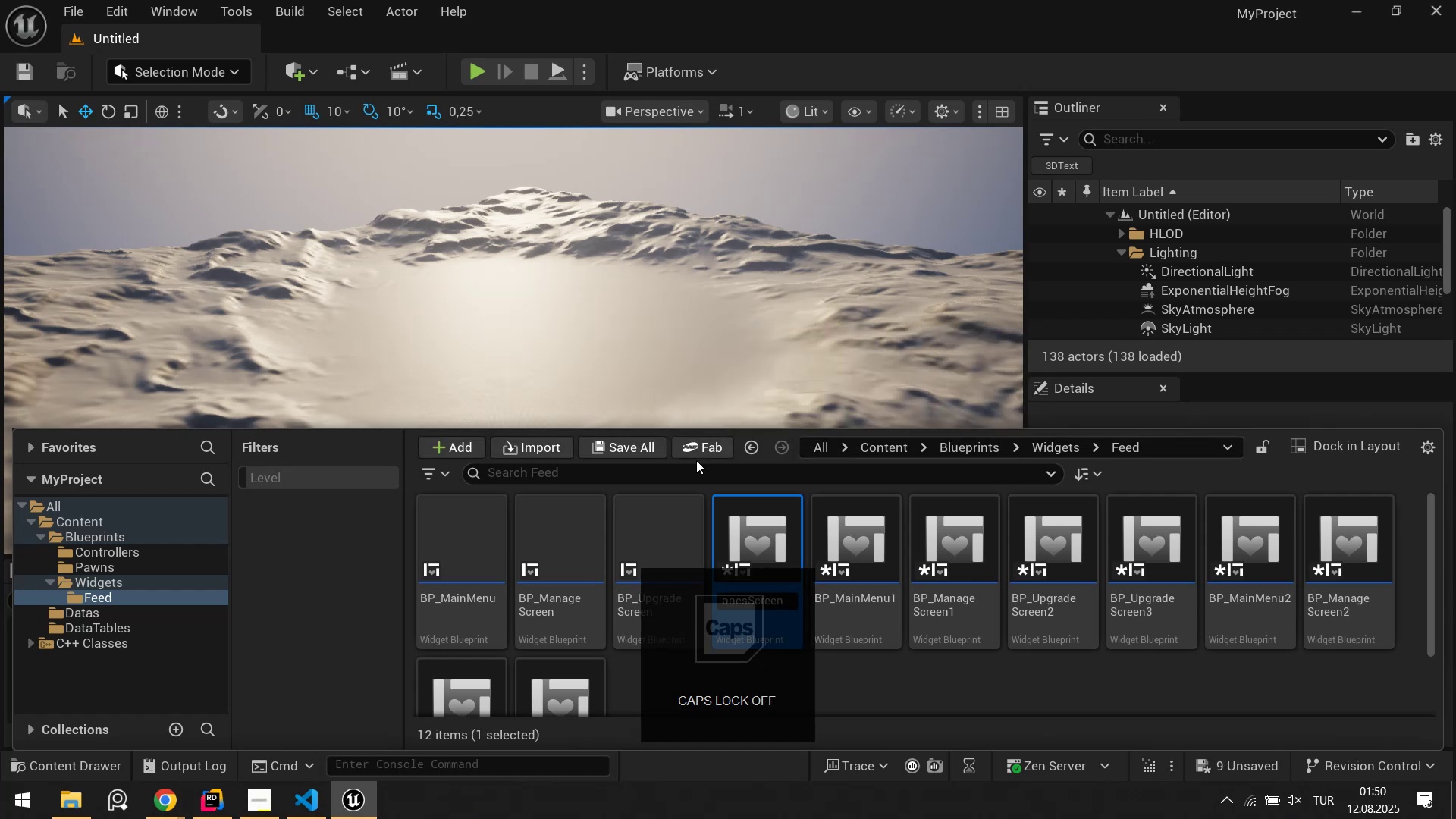 
 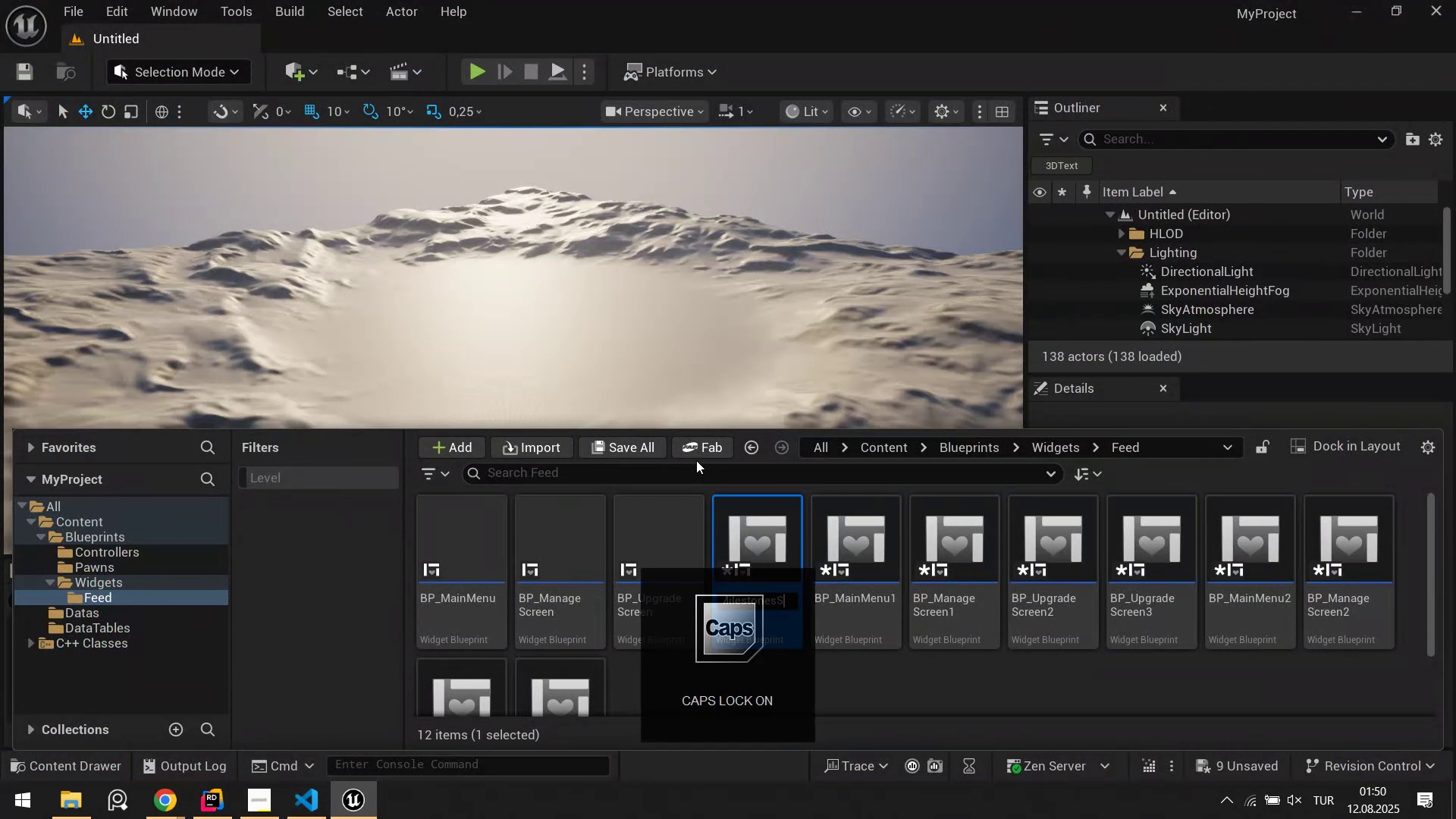 
key(Enter)
 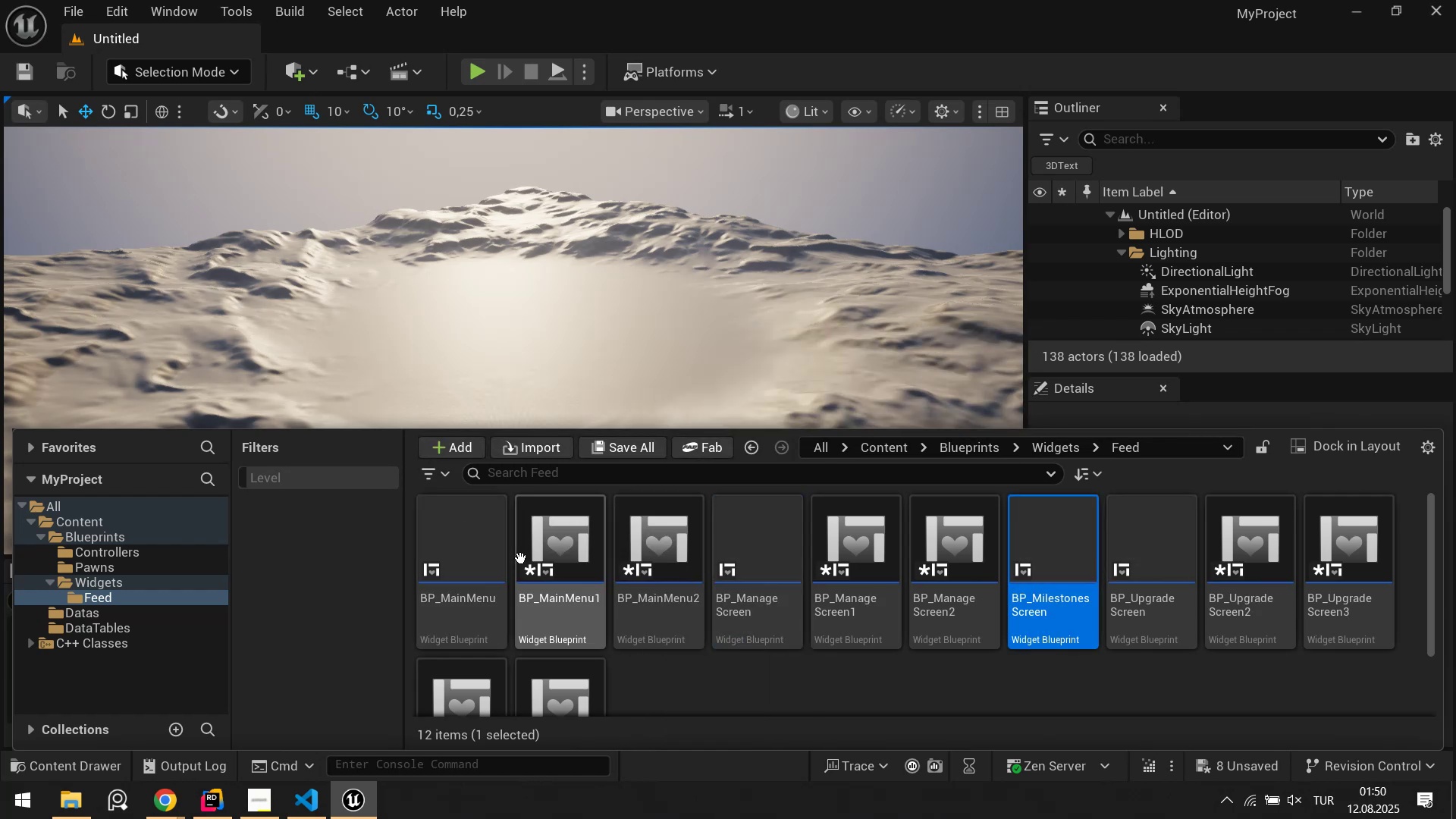 
key(Alt+AltLeft)
 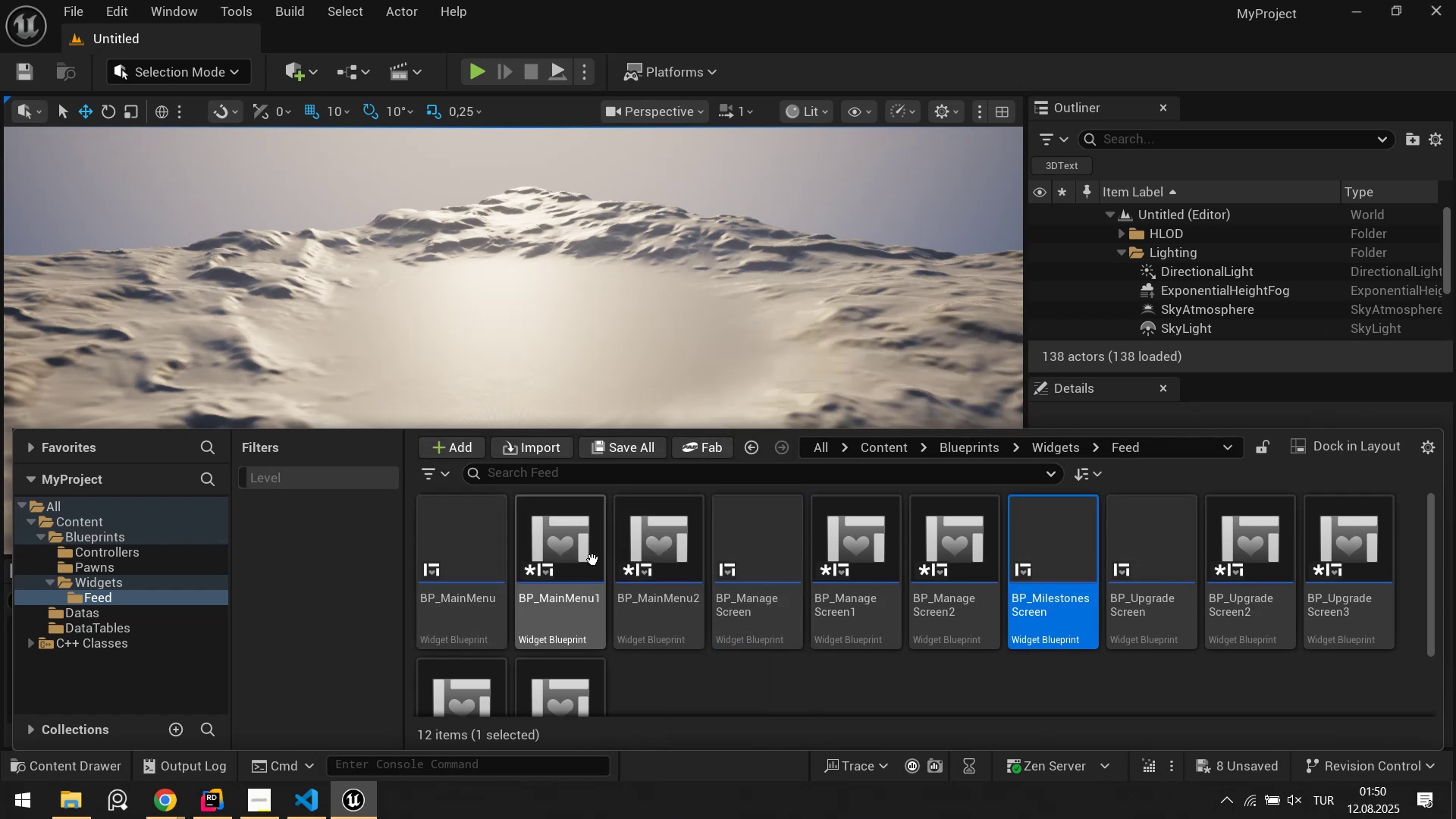 
key(Alt+Tab)
 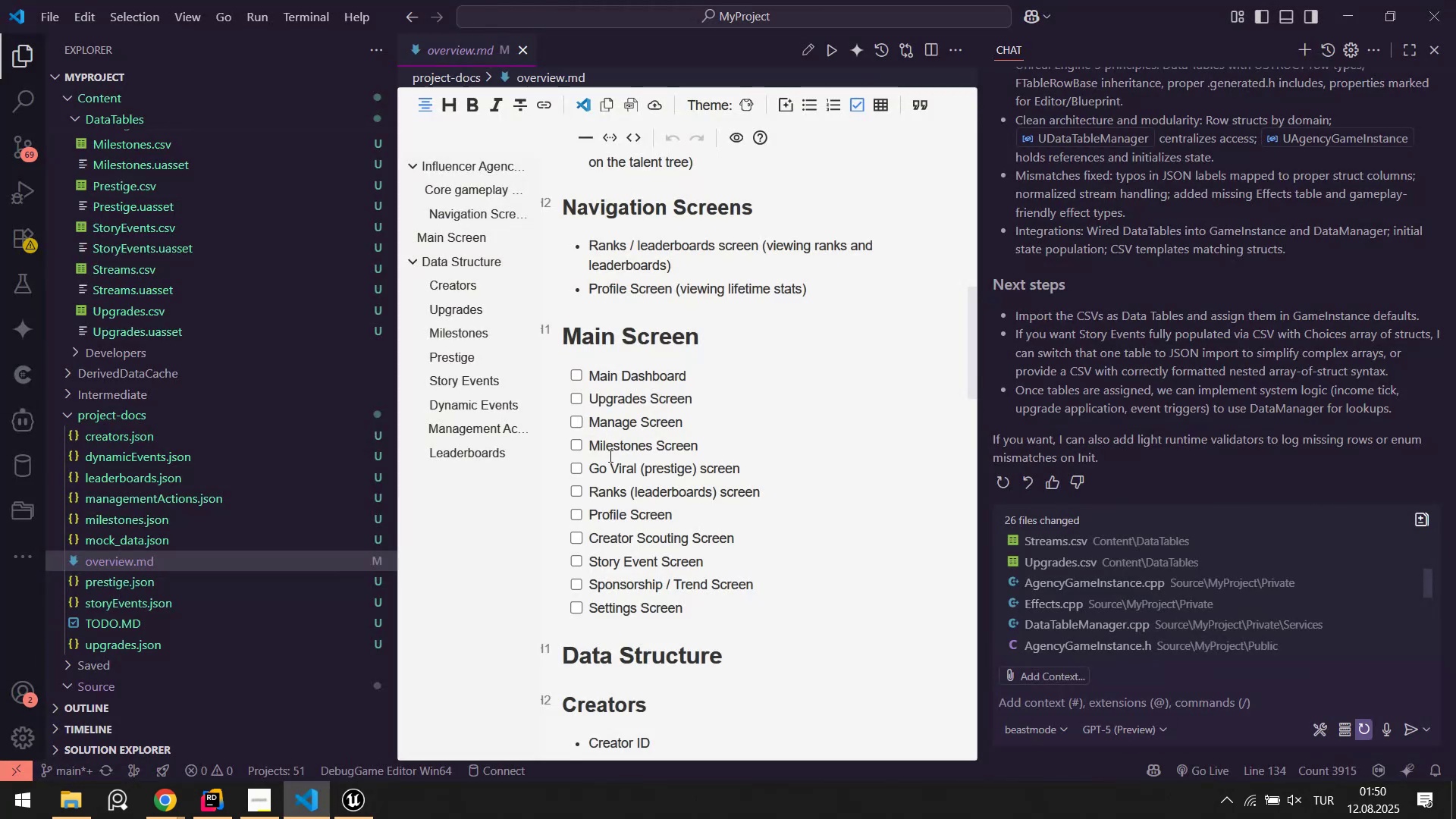 
key(Alt+AltLeft)
 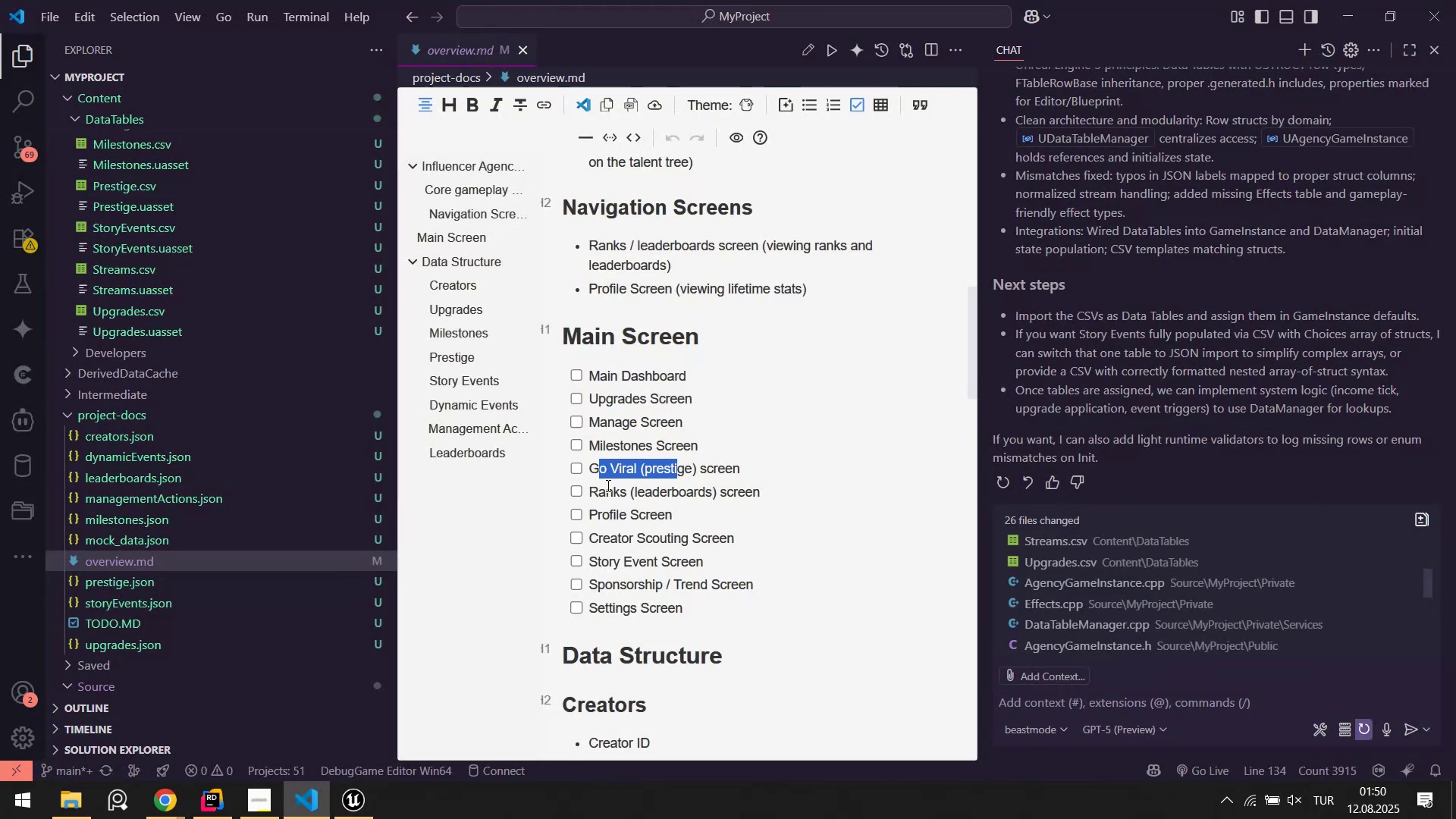 
key(Alt+Tab)
 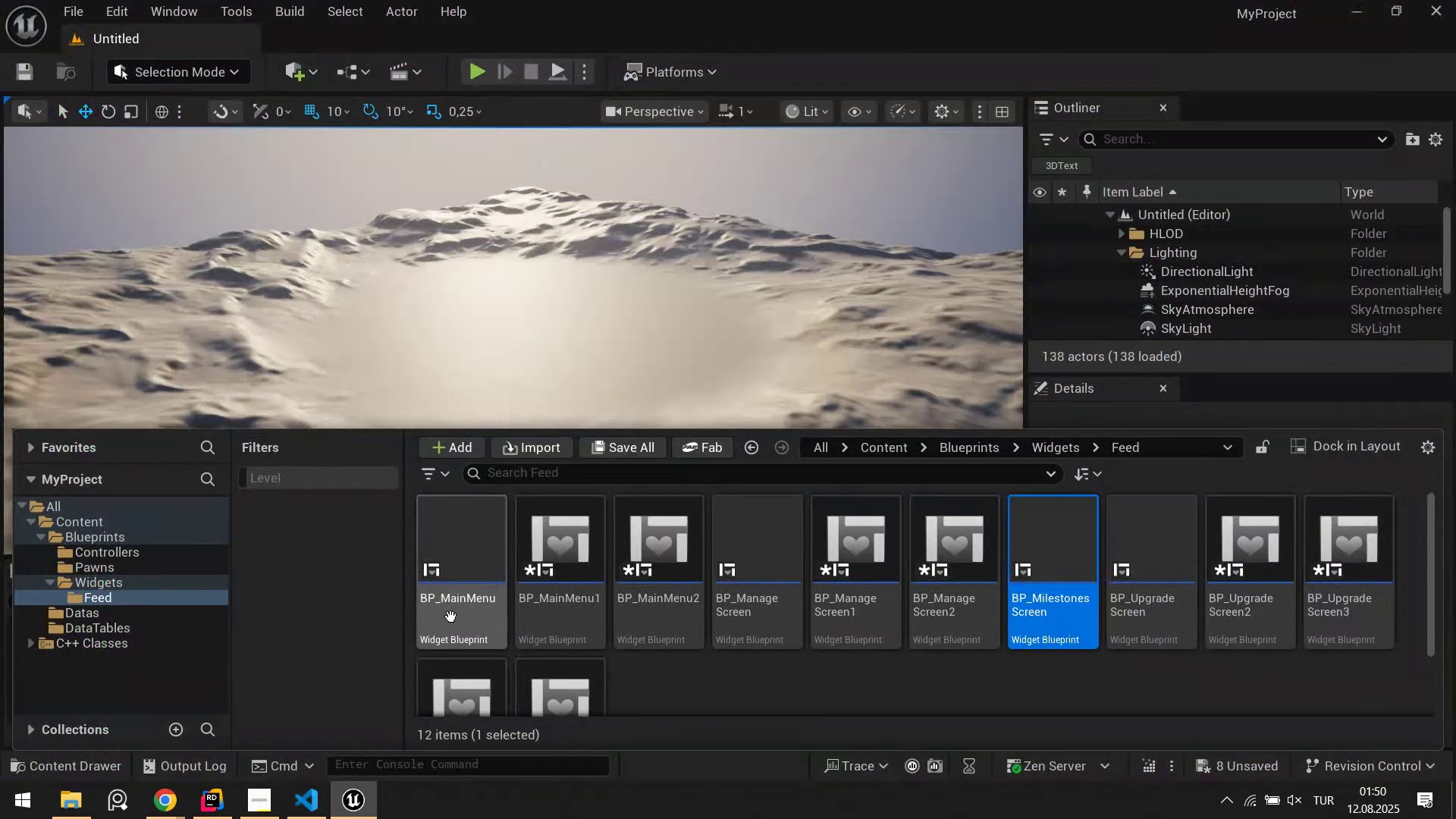 
scroll: coordinate [548, 615], scroll_direction: down, amount: 1.0
 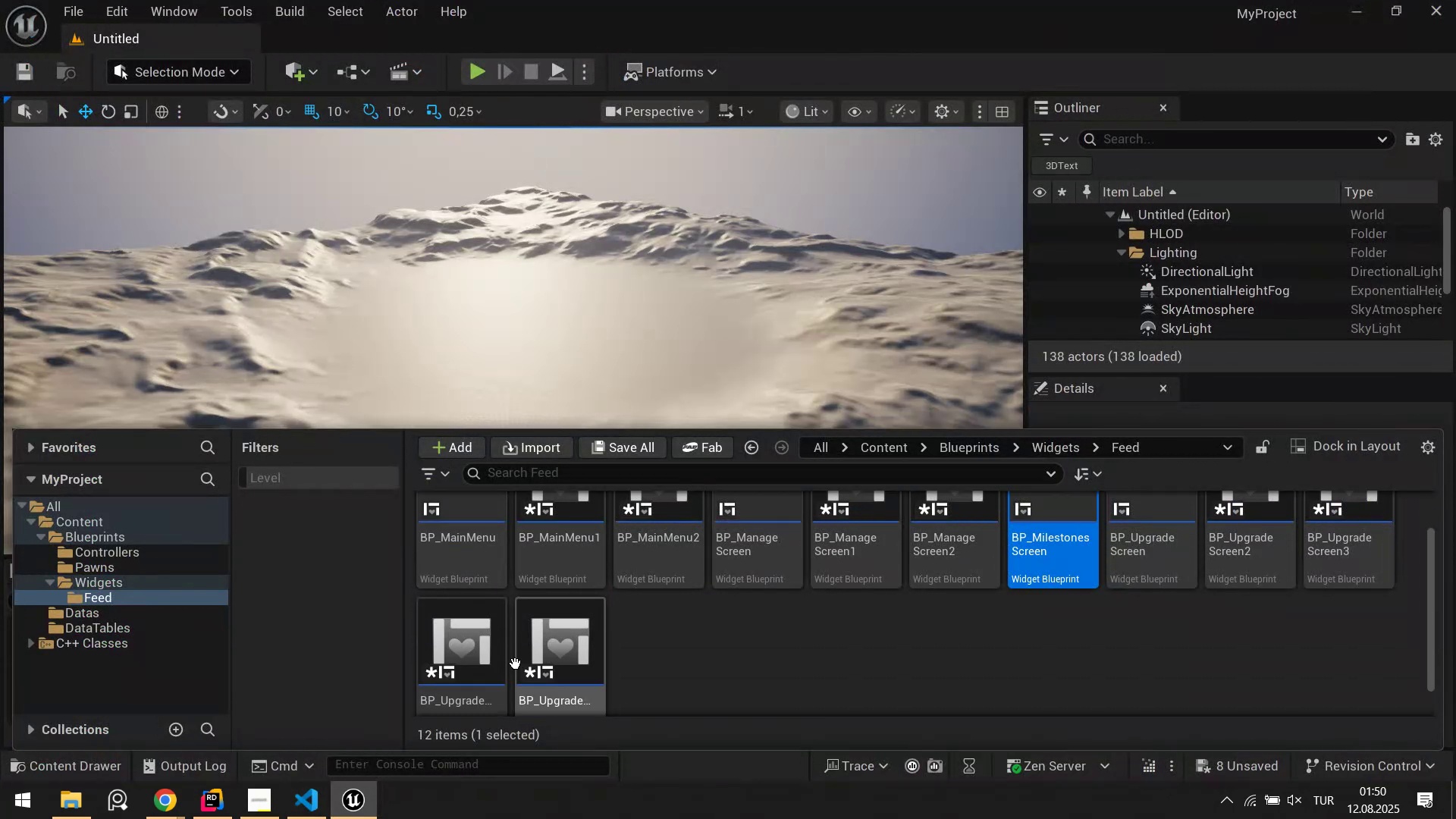 
left_click([575, 661])
 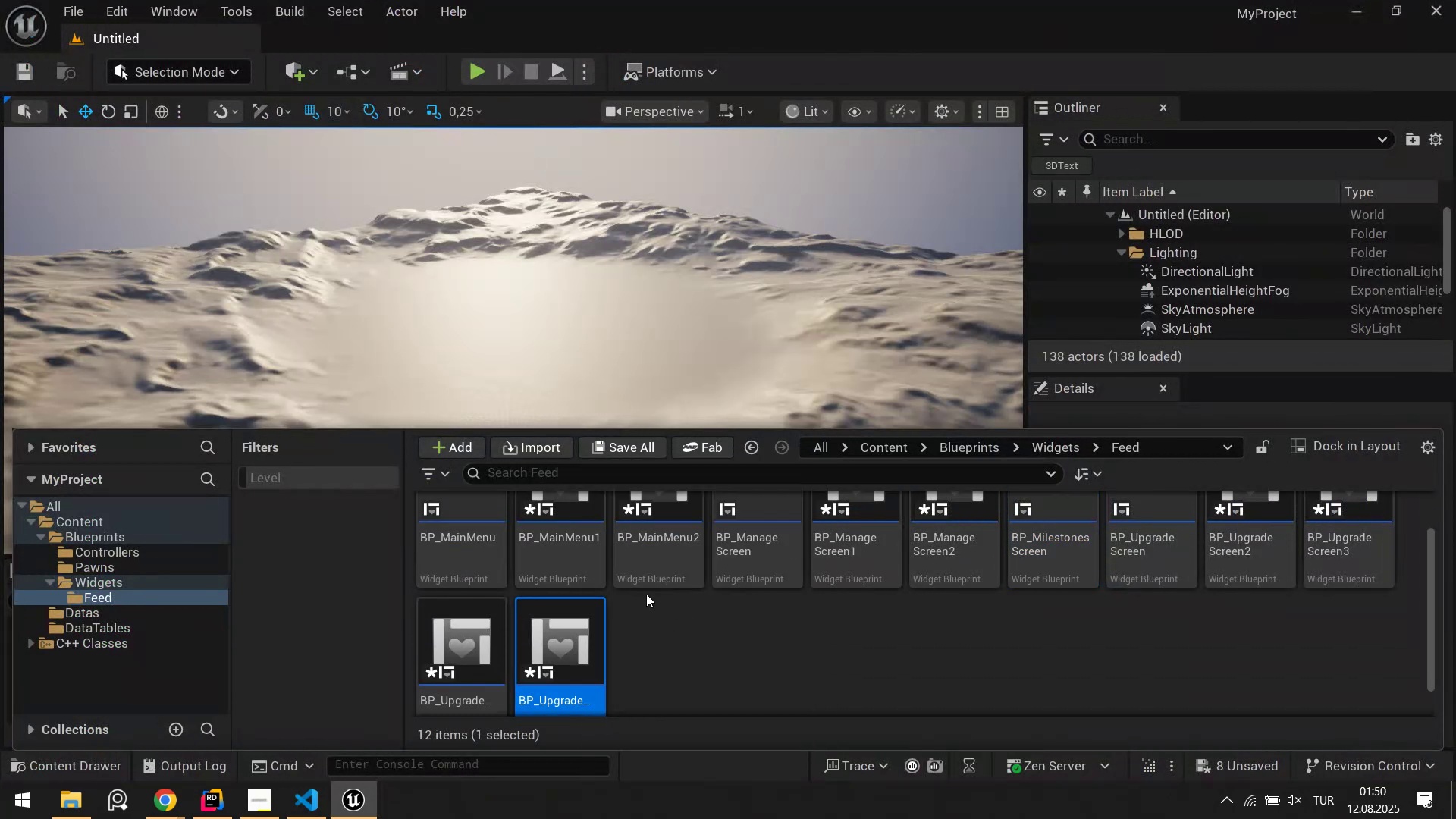 
key(Control+A)
 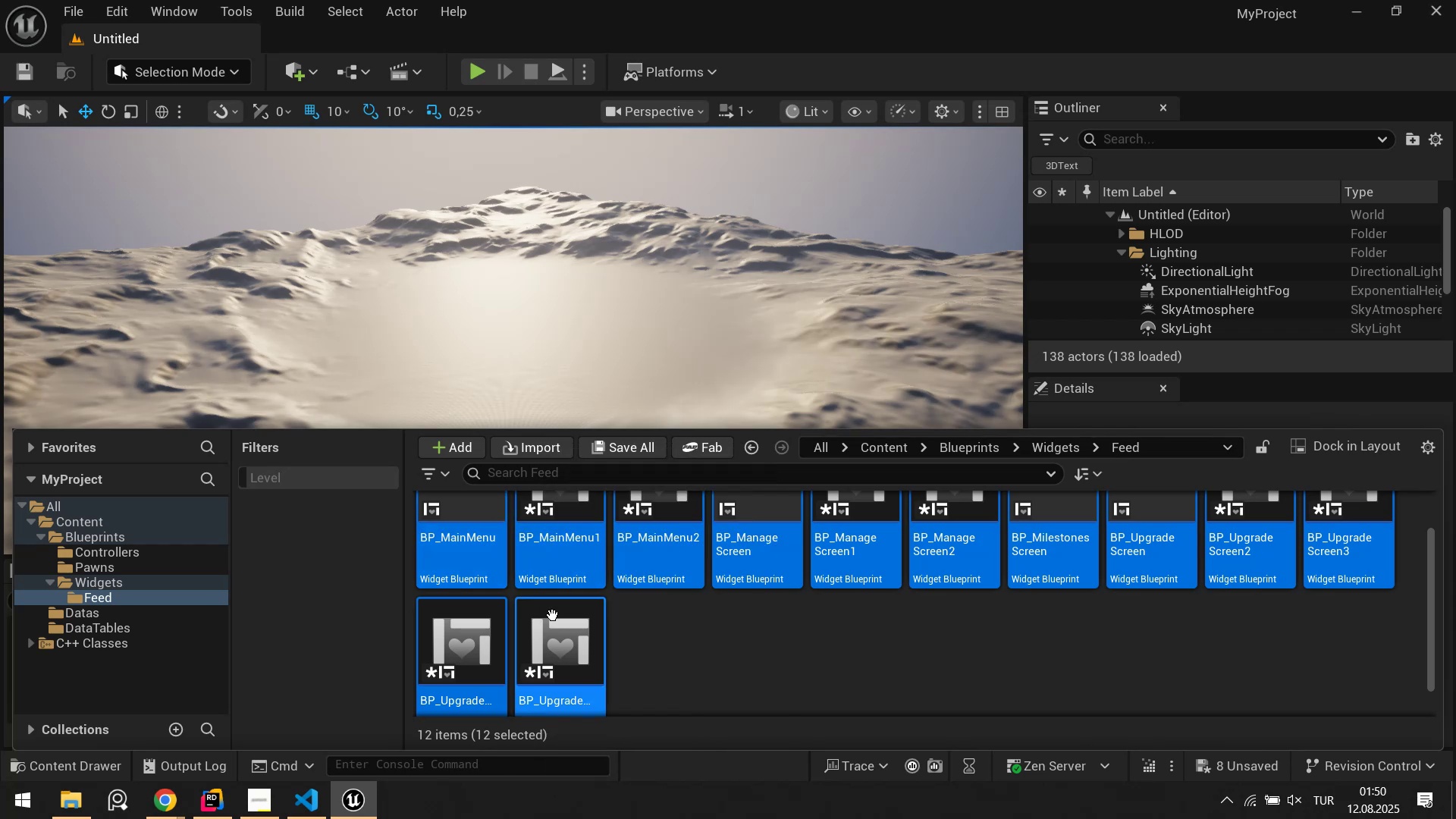 
left_click([567, 639])
 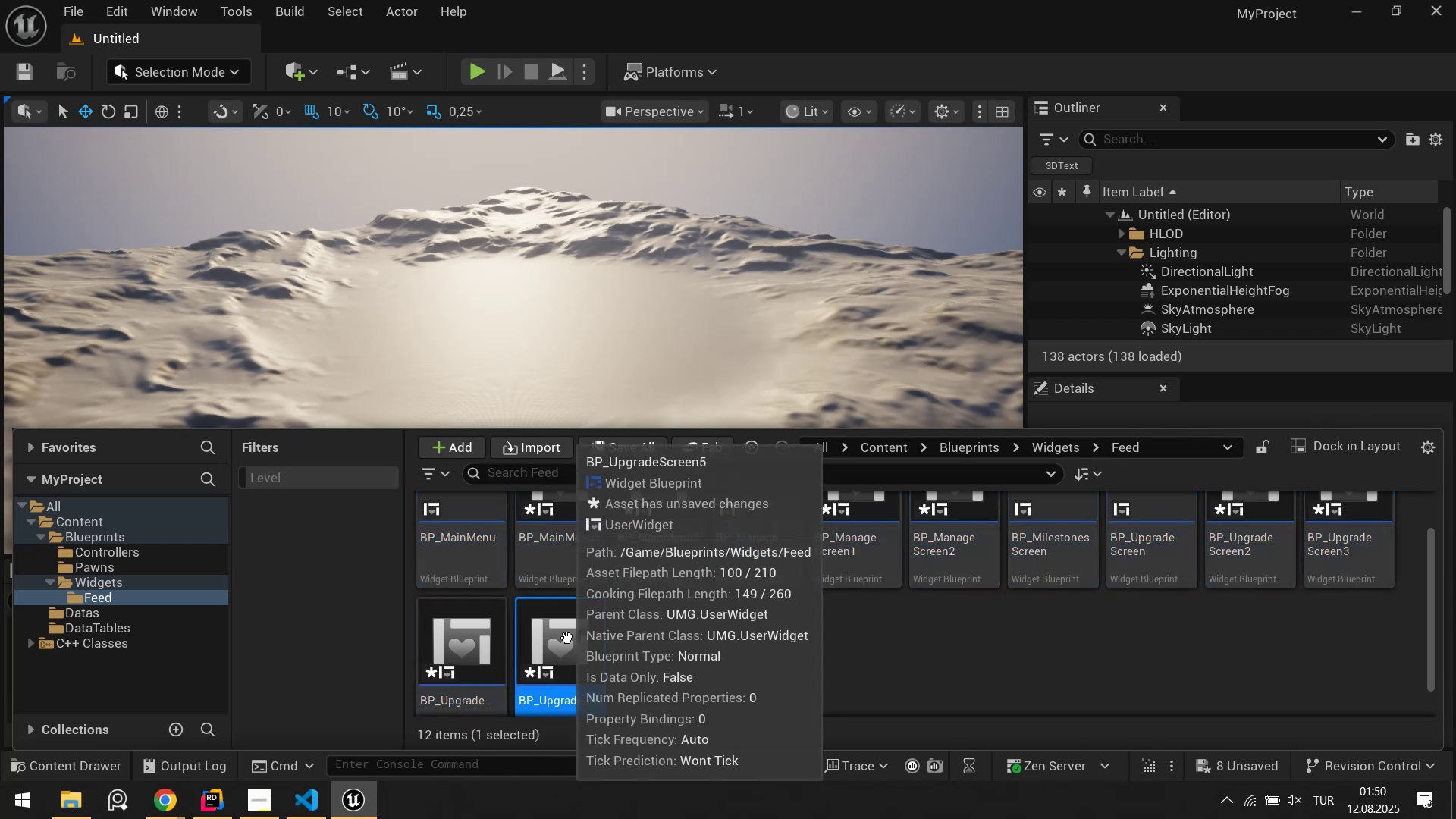 
key(F2)
 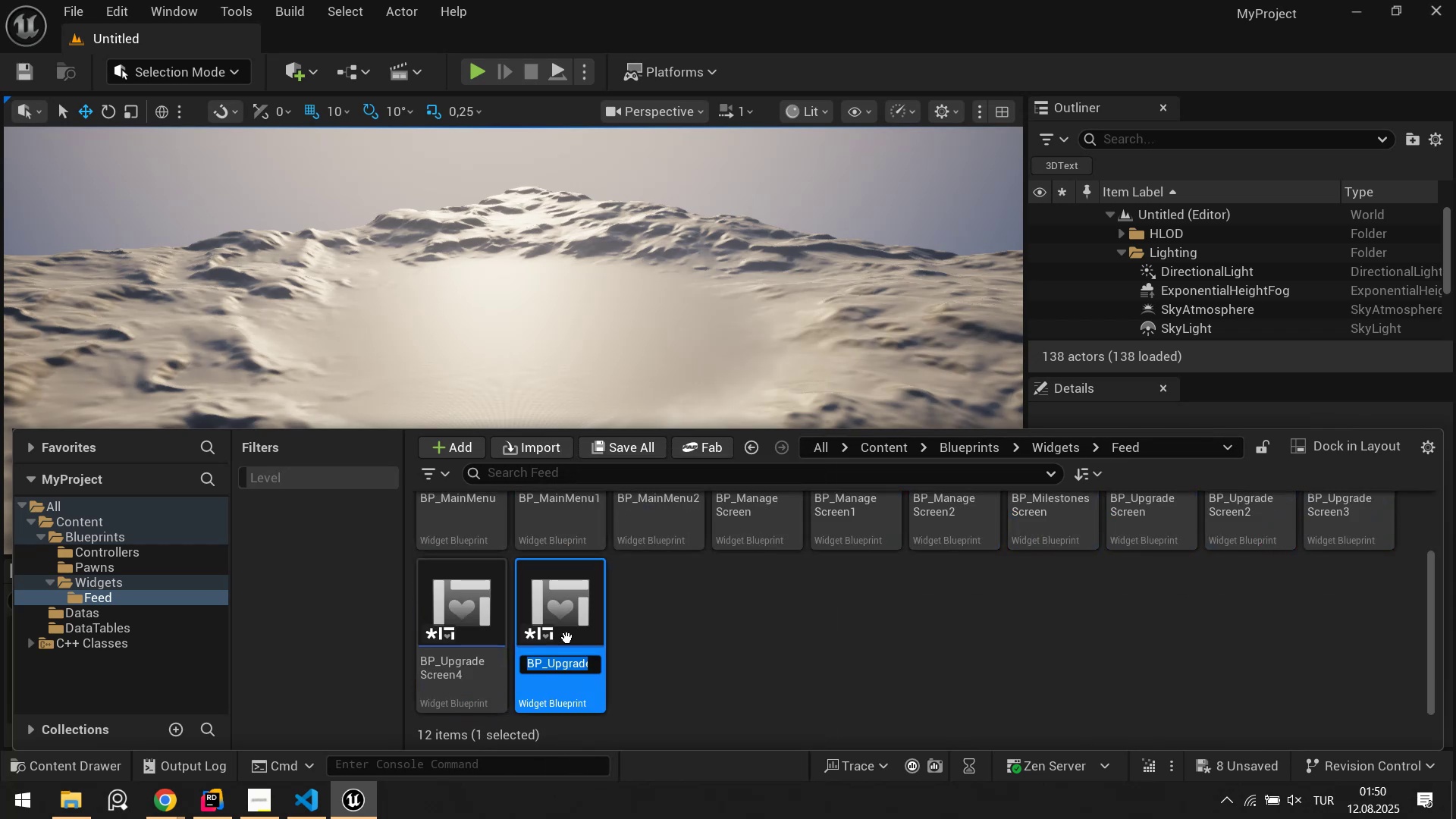 
key(CapsLock)
 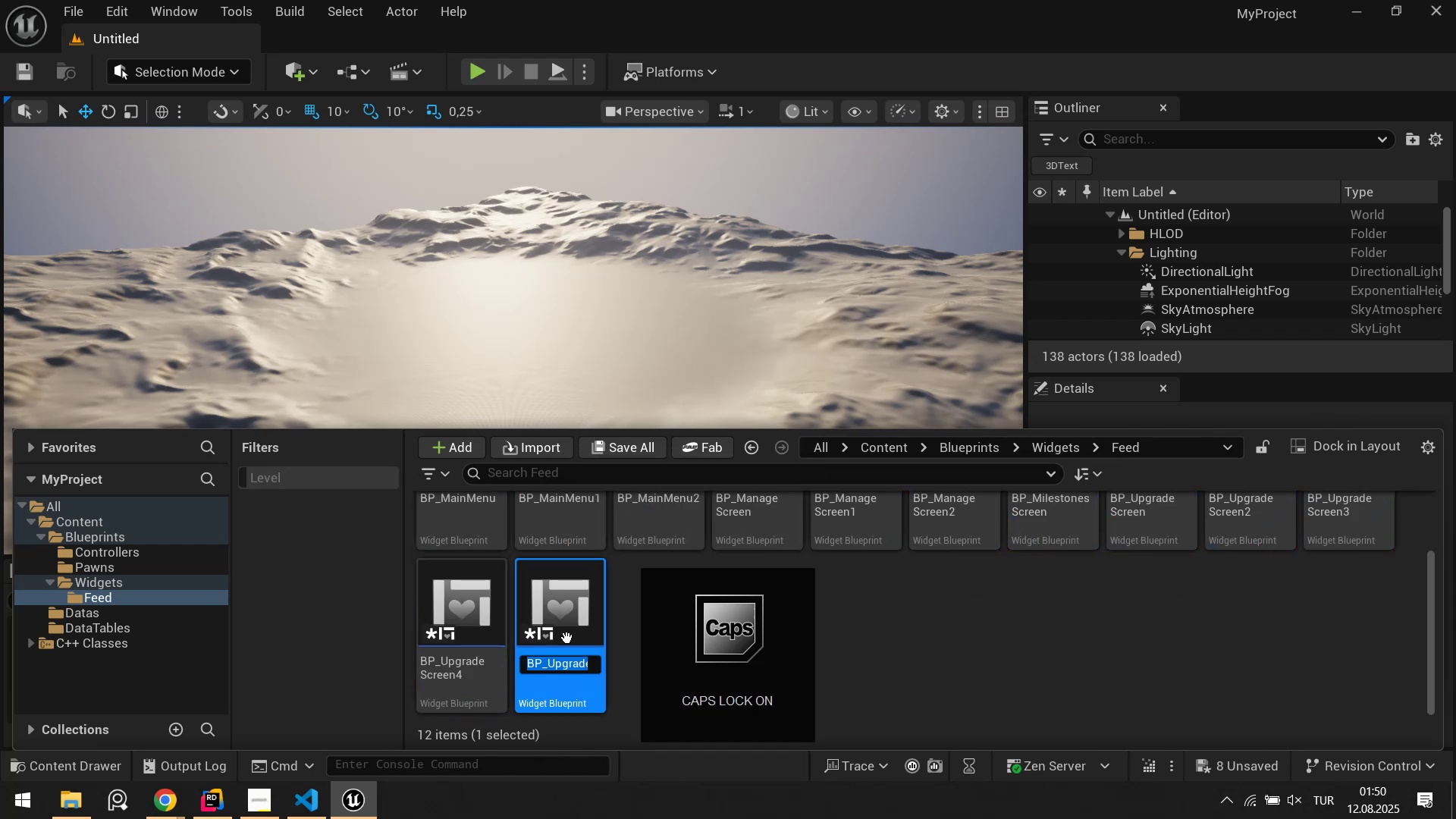 
key(ArrowLeft)
 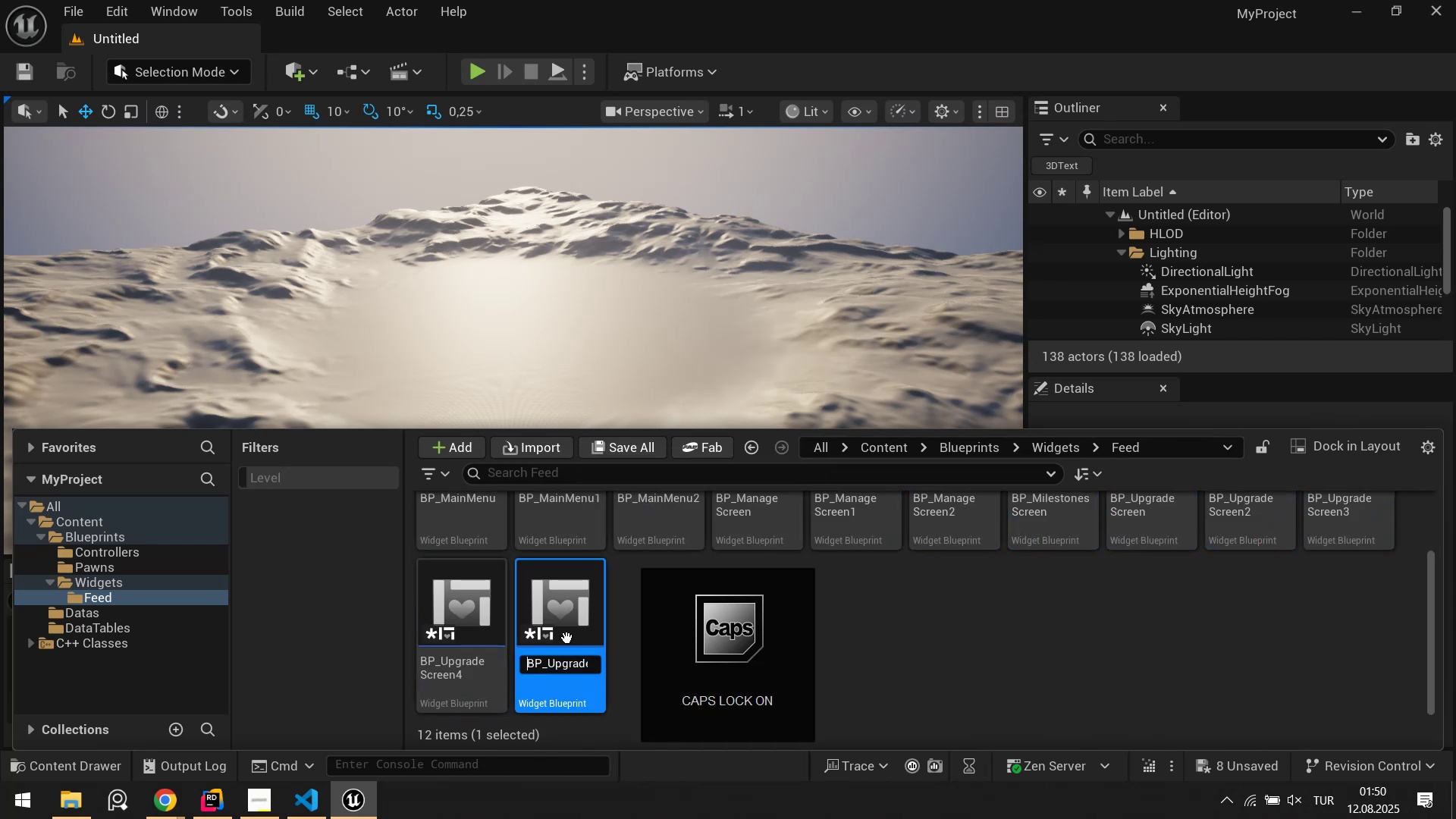 
key(W)
 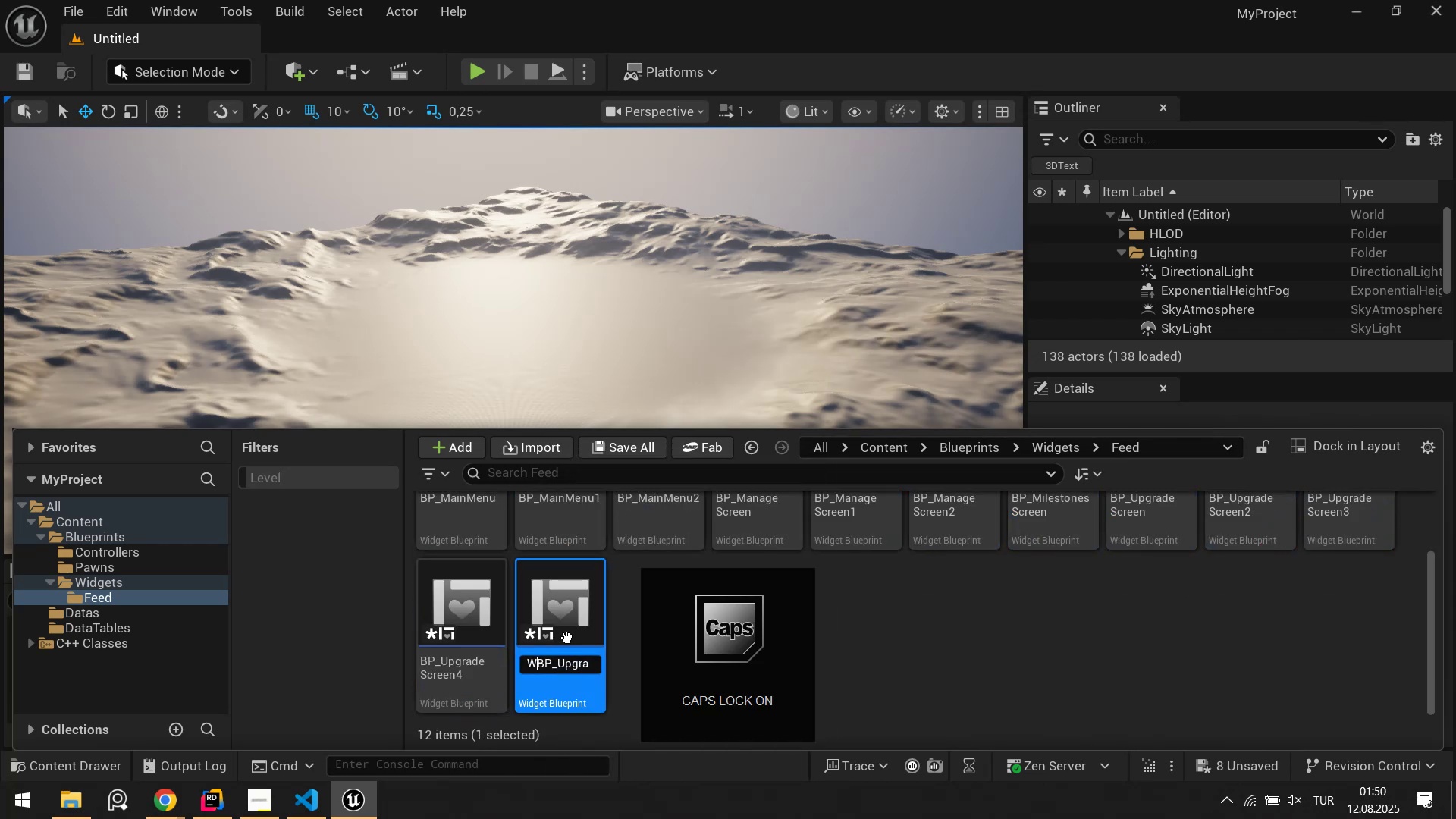 
key(CapsLock)
 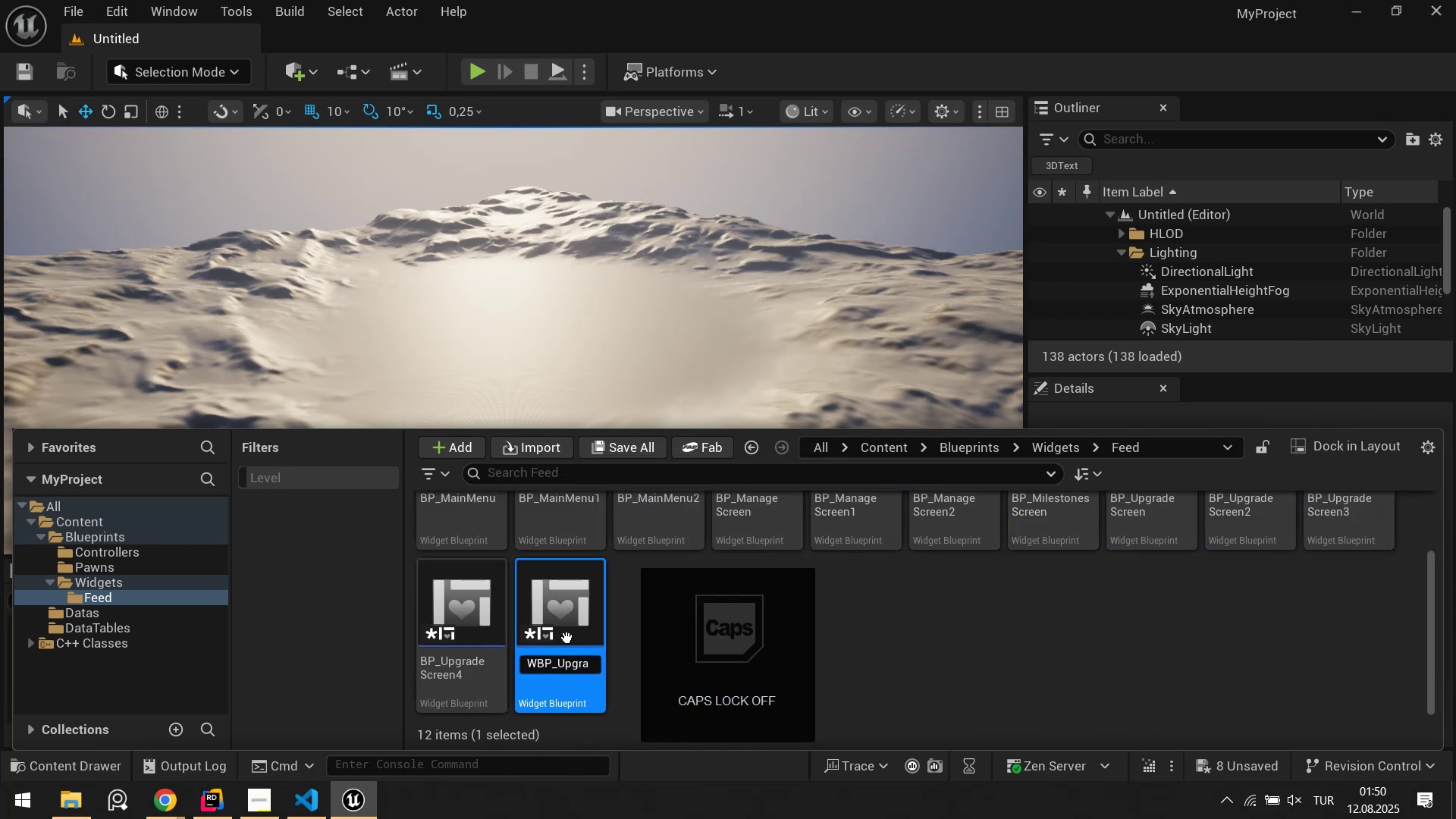 
key(Enter)
 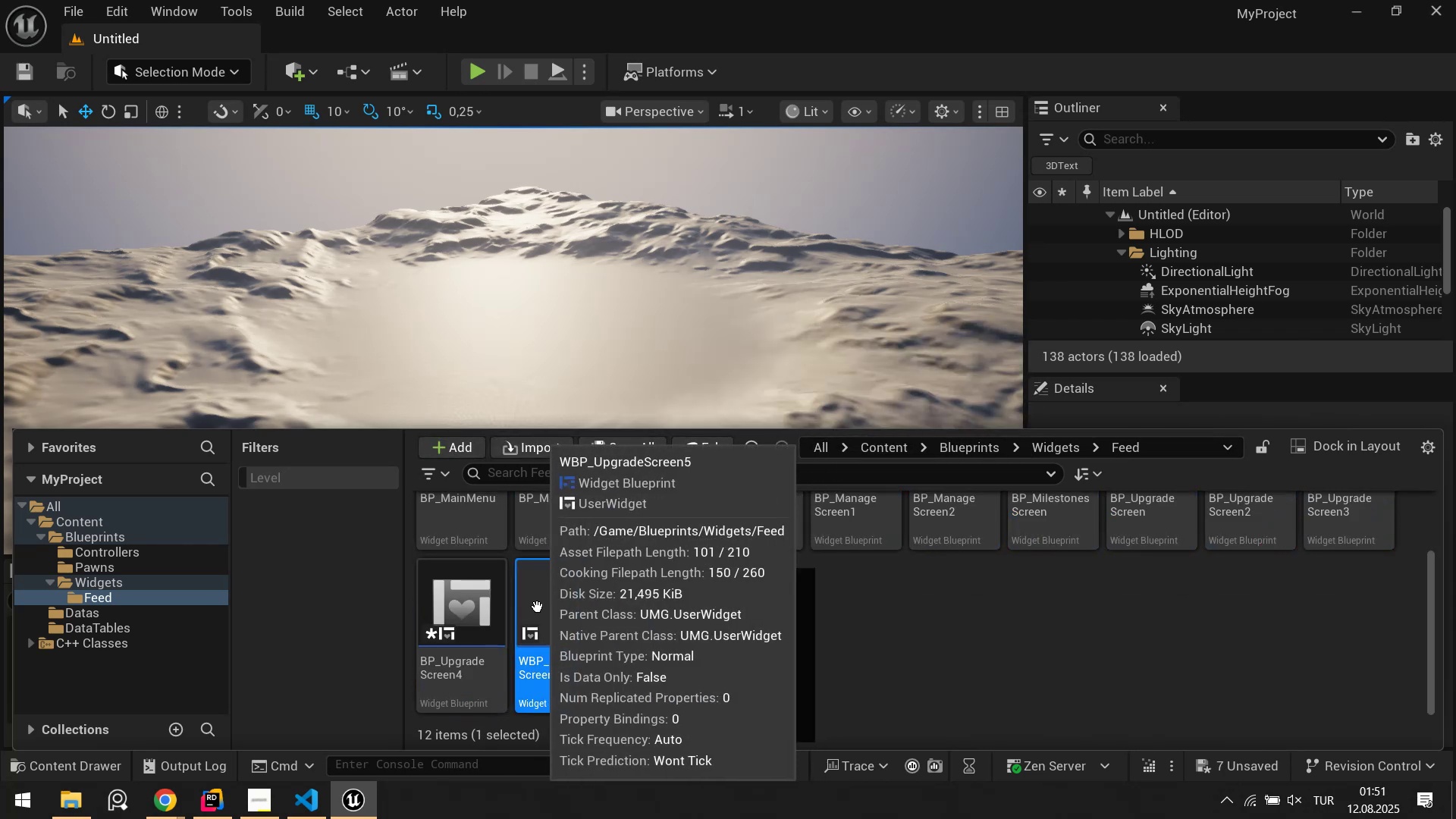 
left_click([501, 613])
 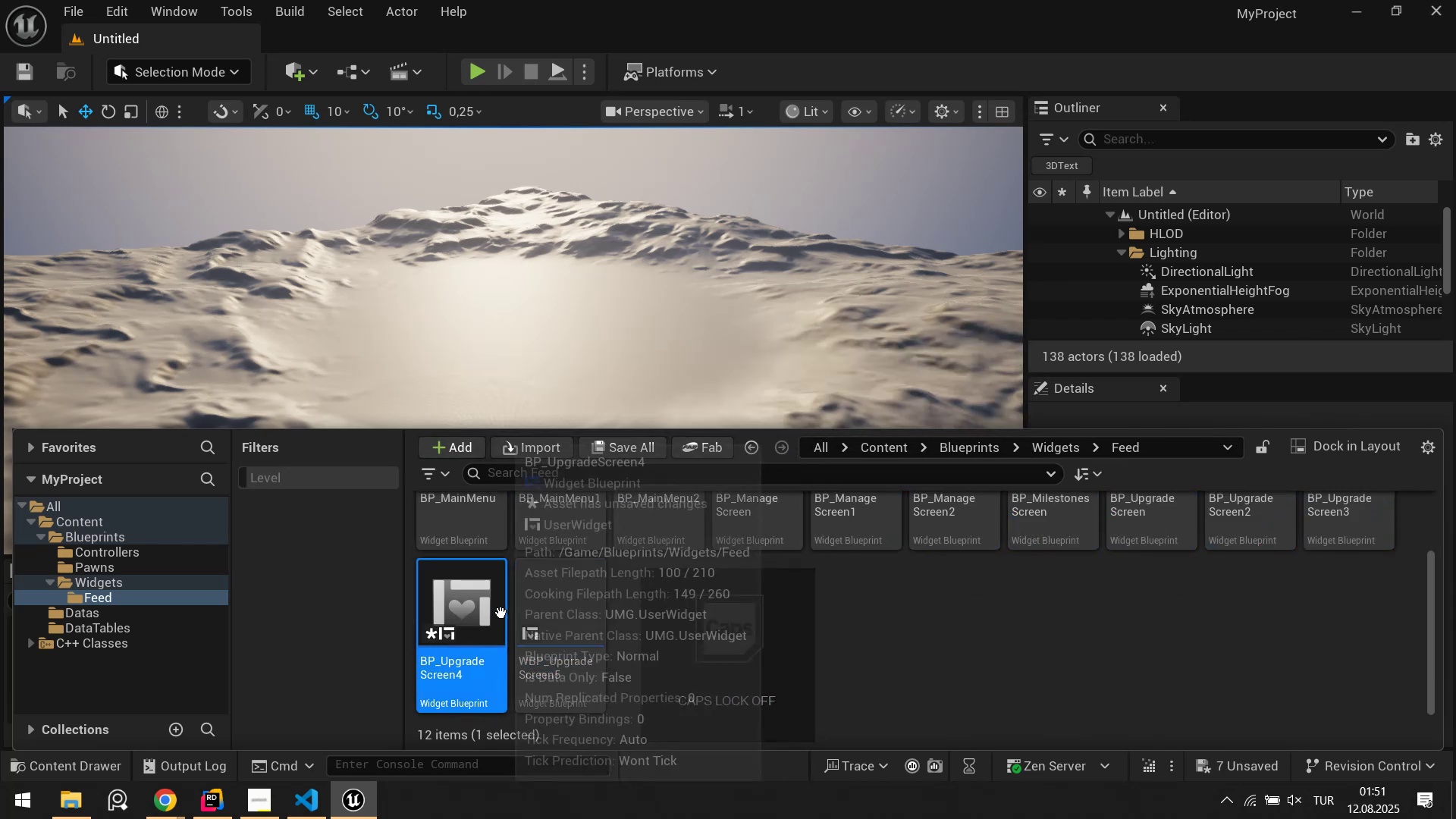 
key(F2)
 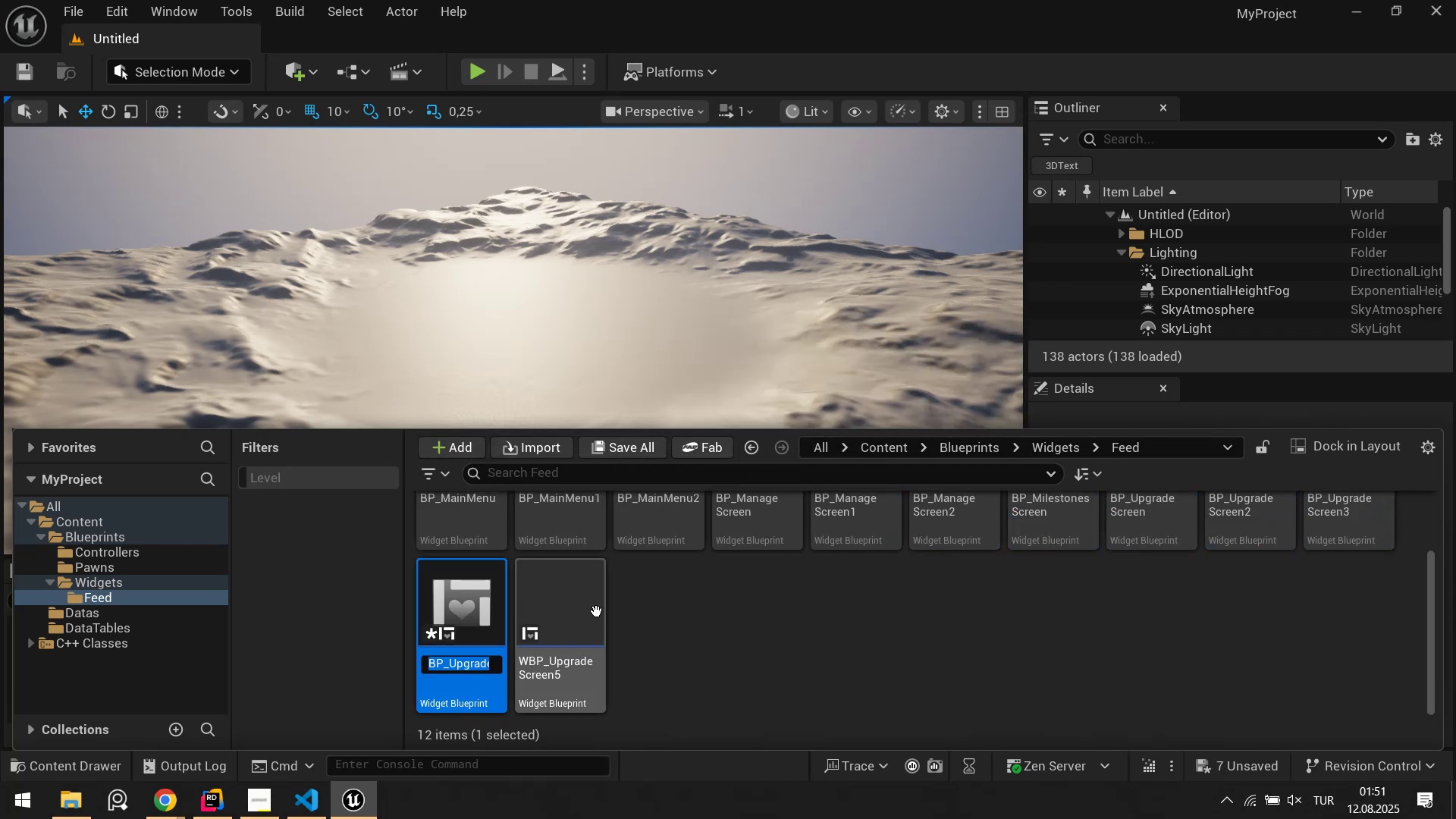 
key(CapsLock)
 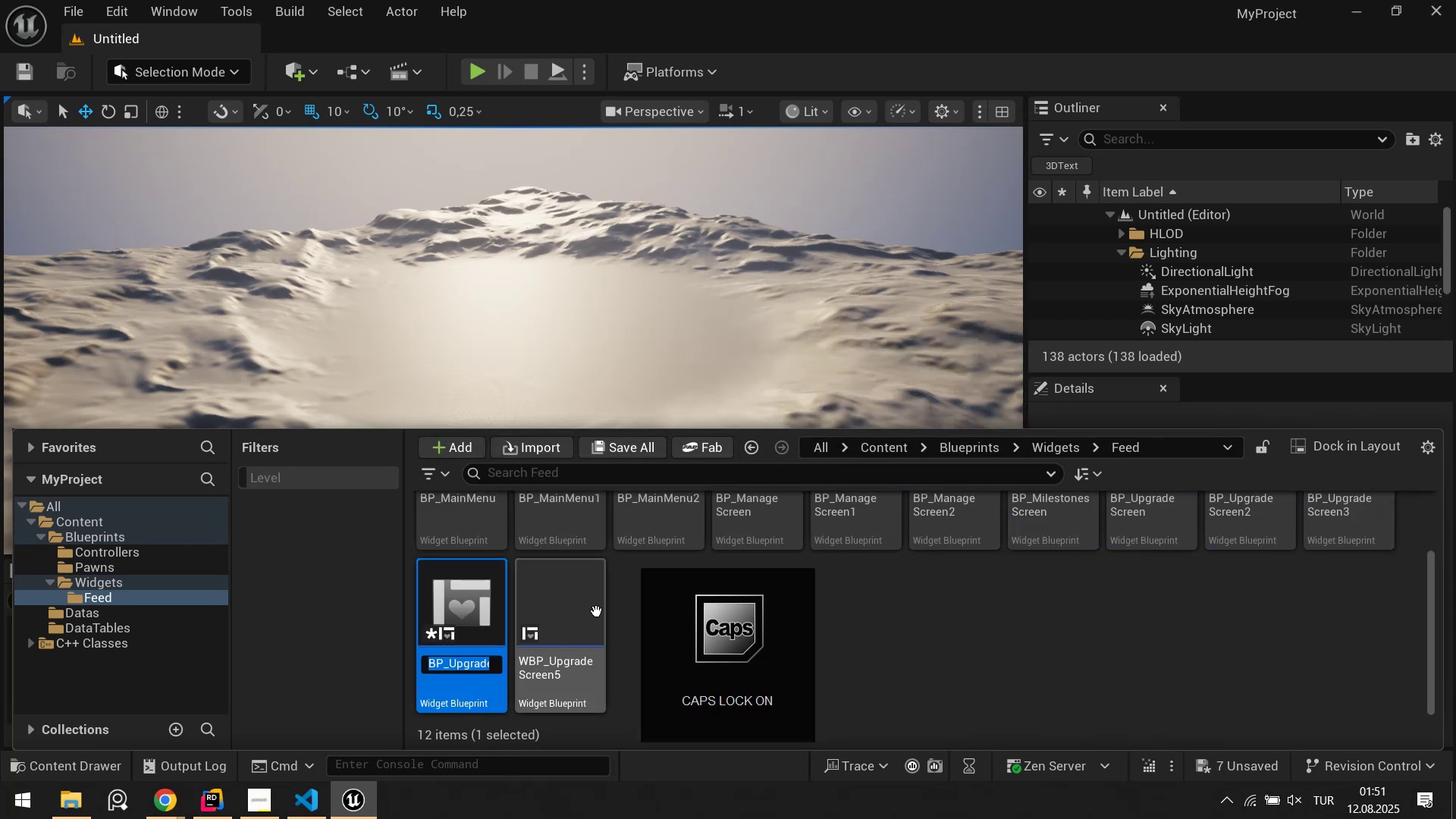 
key(ArrowLeft)
 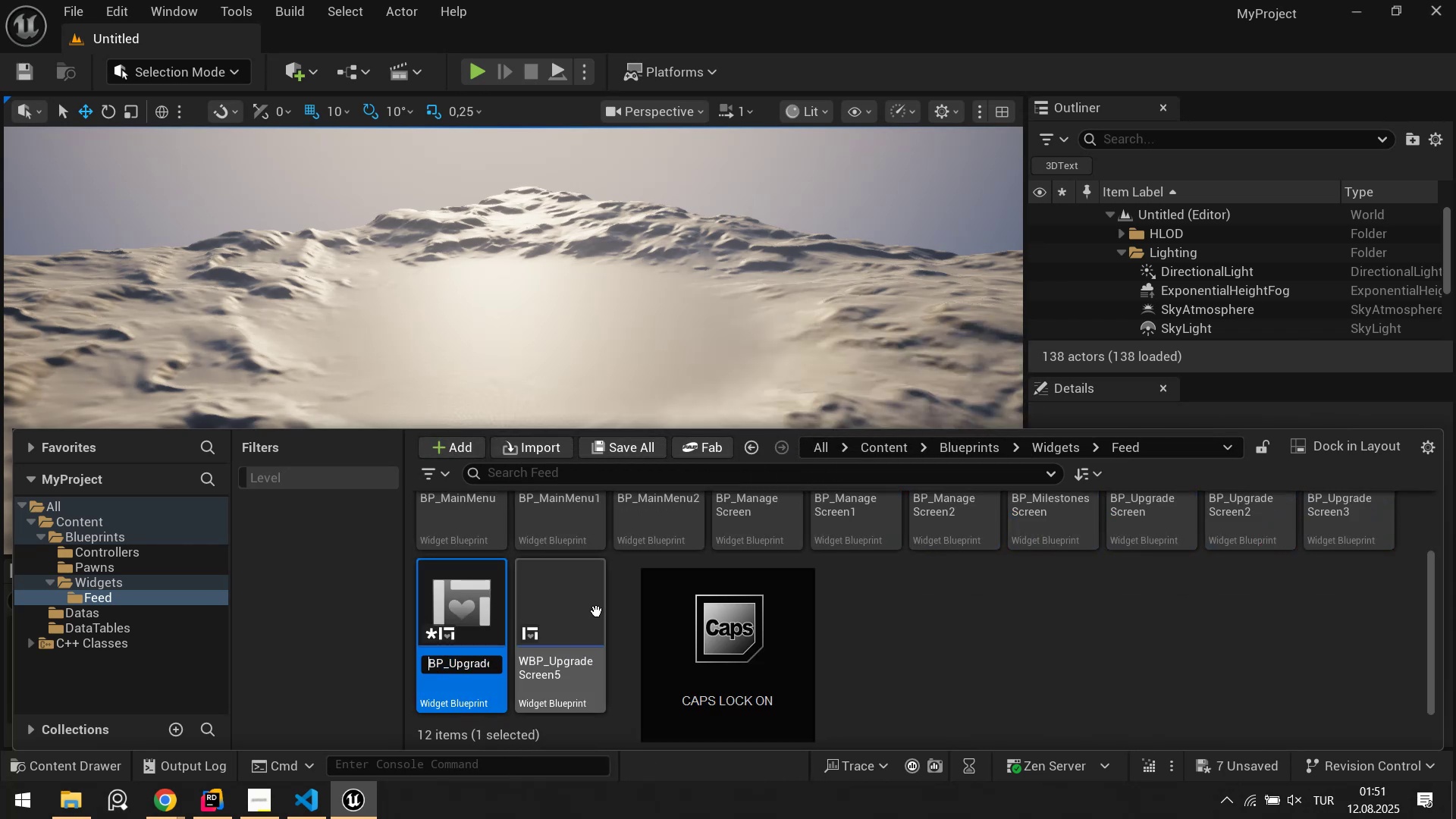 
key(W)
 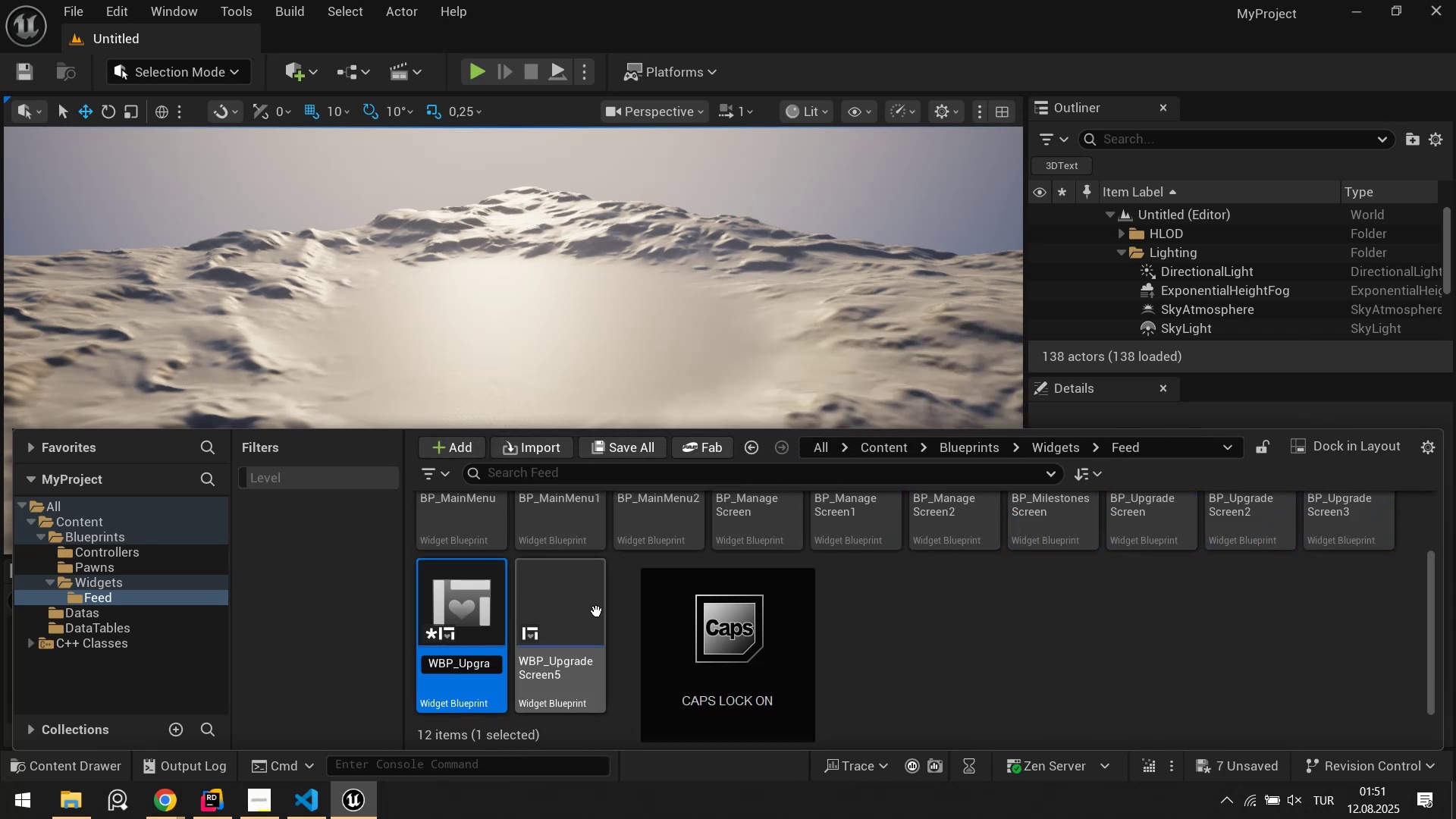 
key(Enter)
 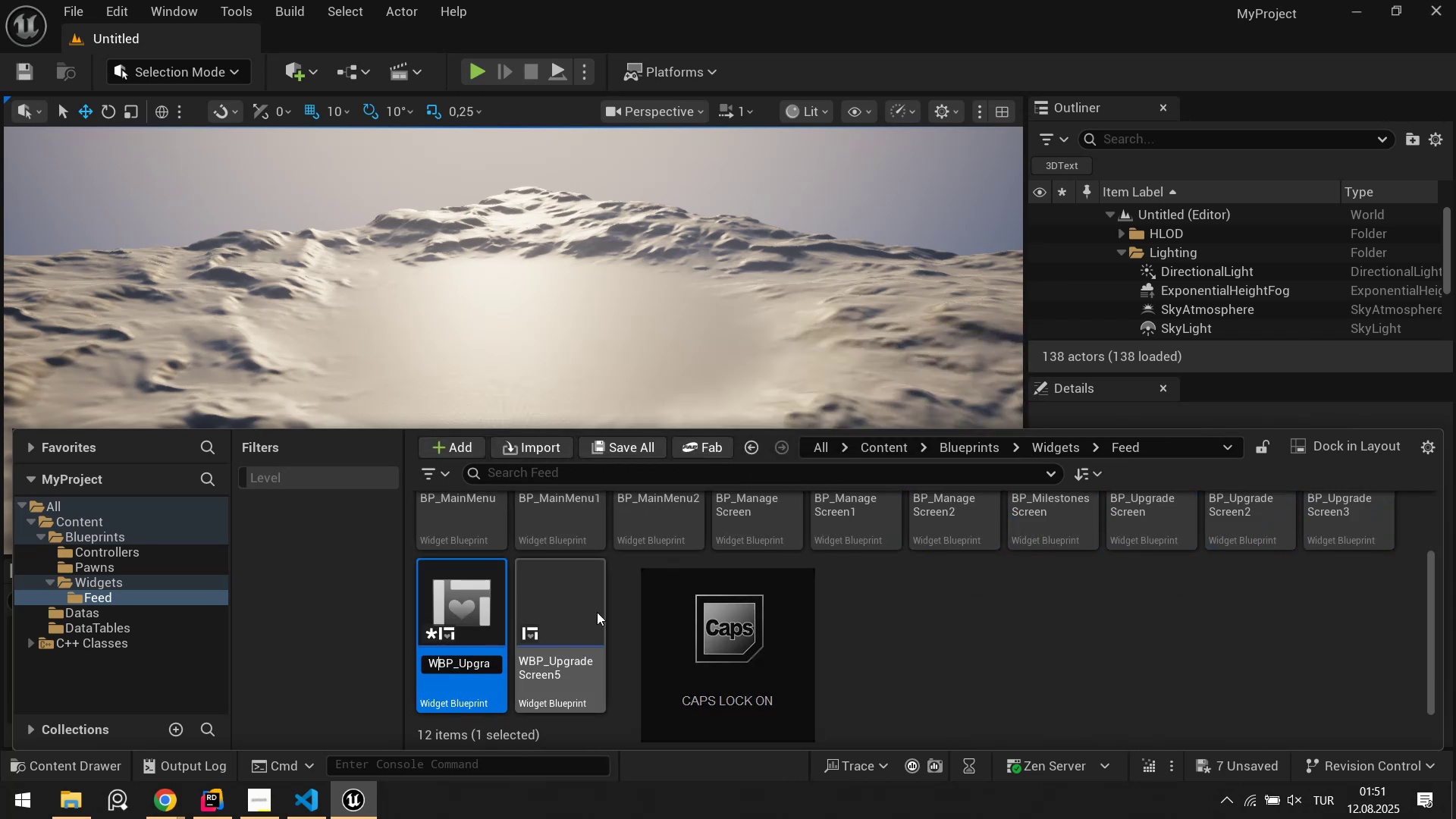 
key(F2)
 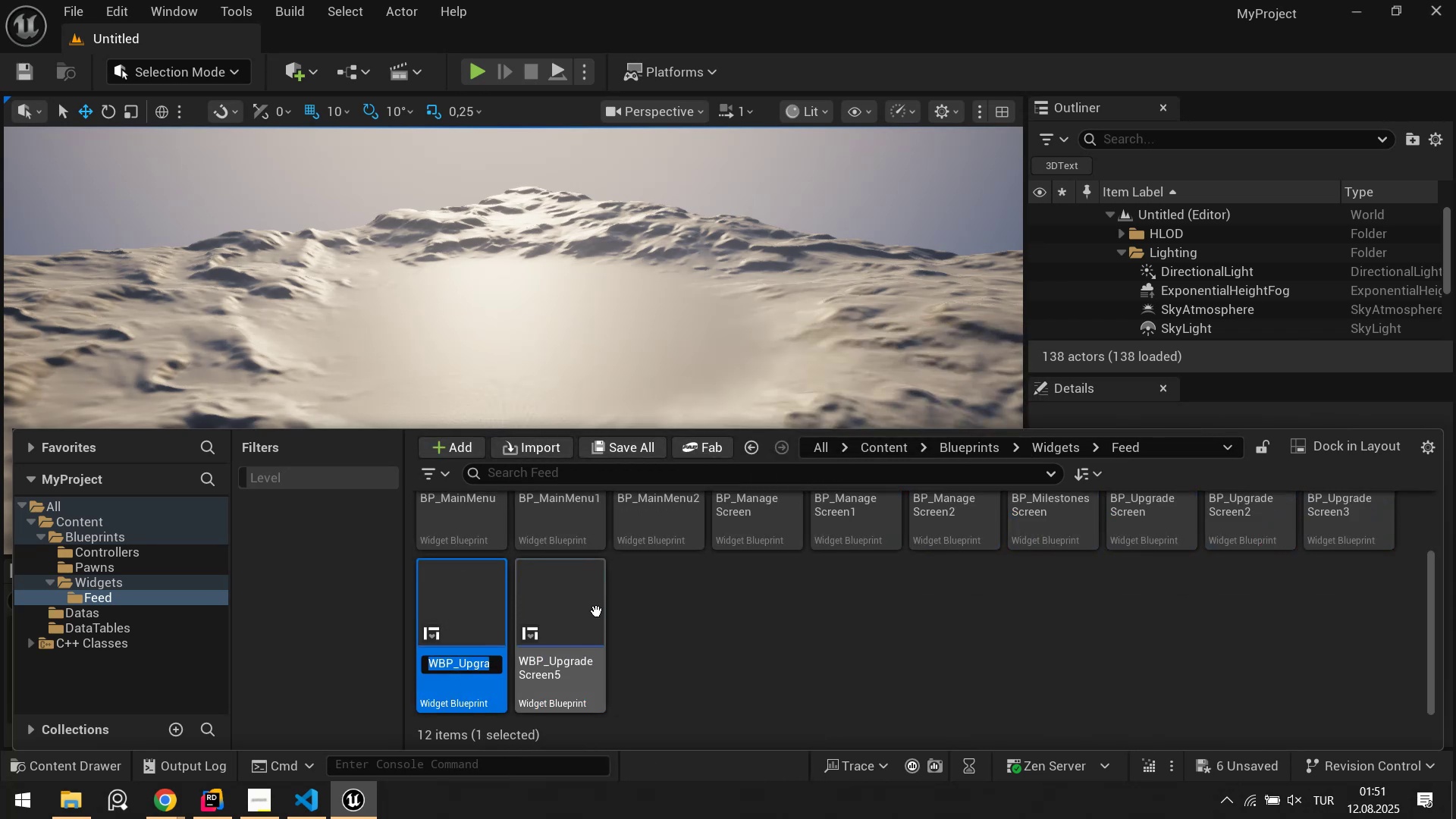 
key(CapsLock)
 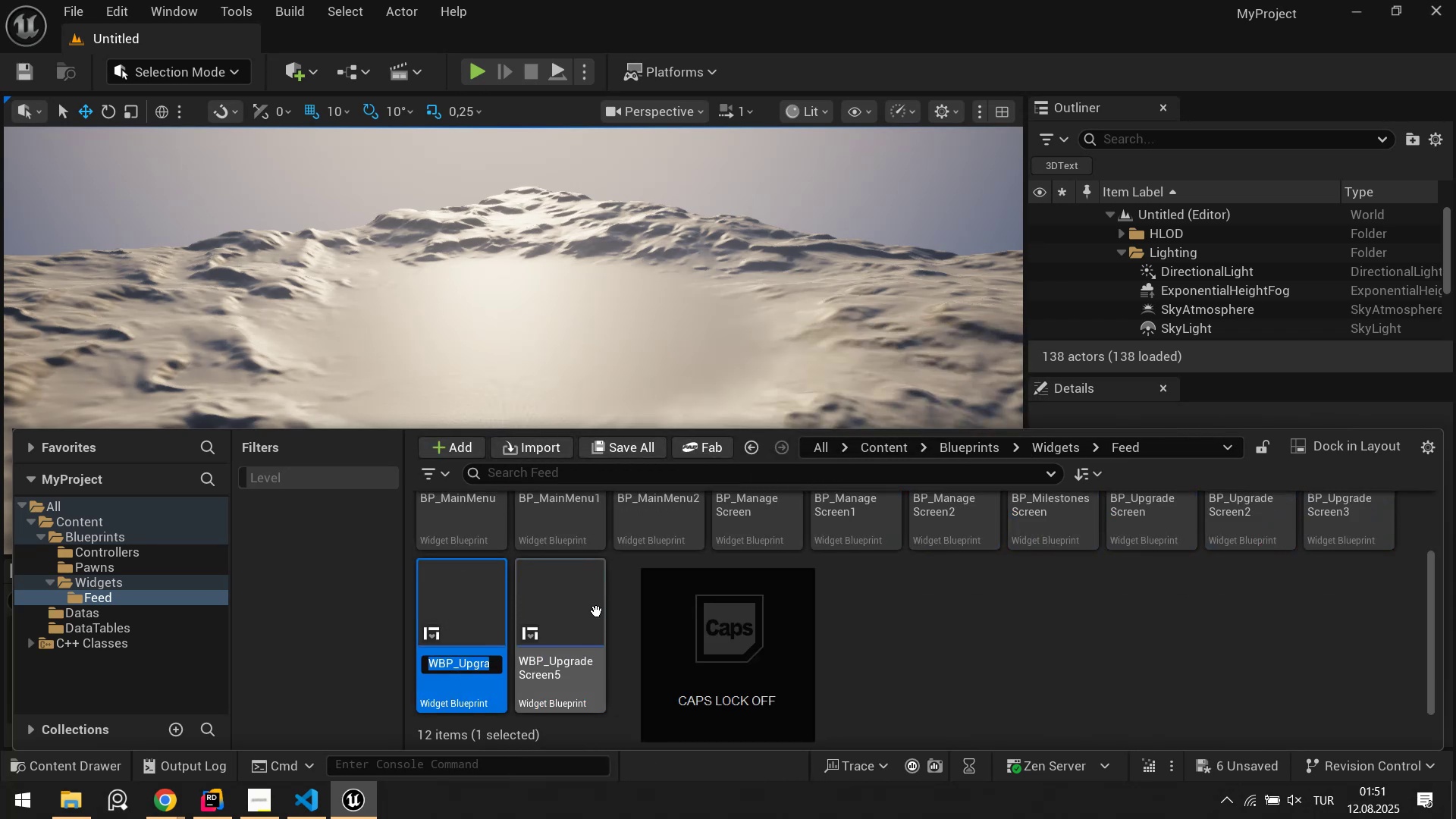 
key(ArrowUp)
 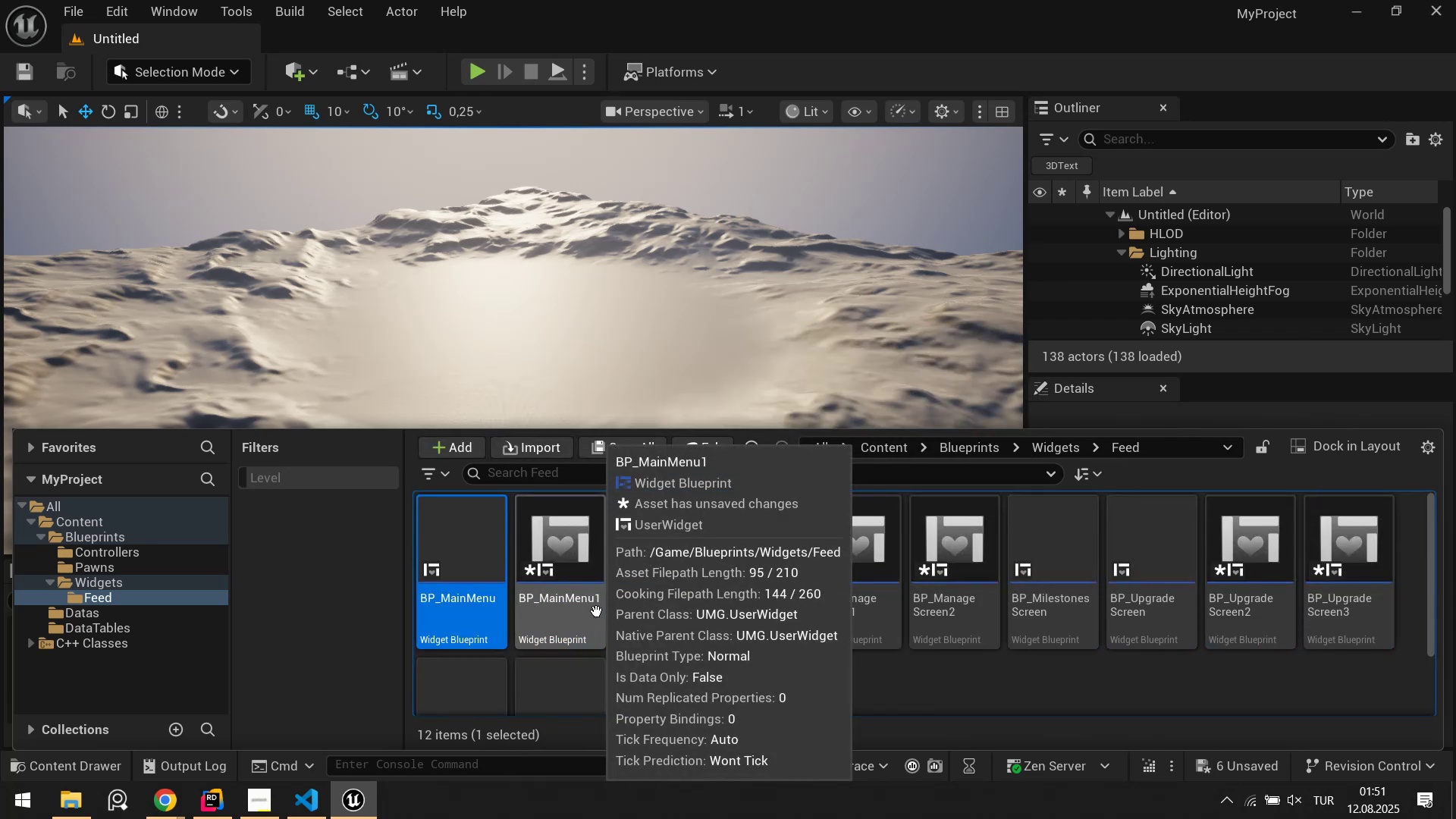 
key(ArrowDown)
 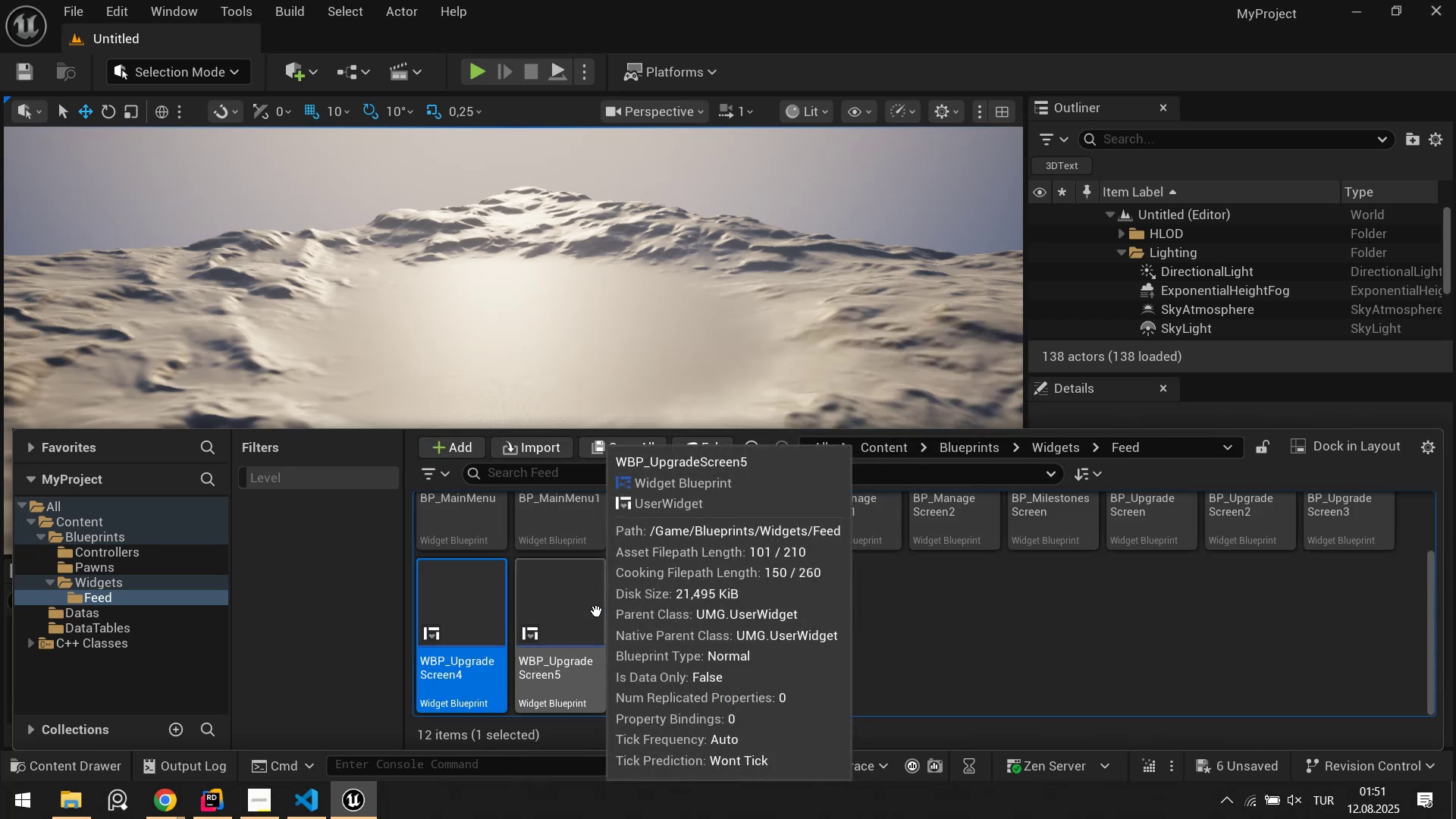 
key(ArrowRight)
 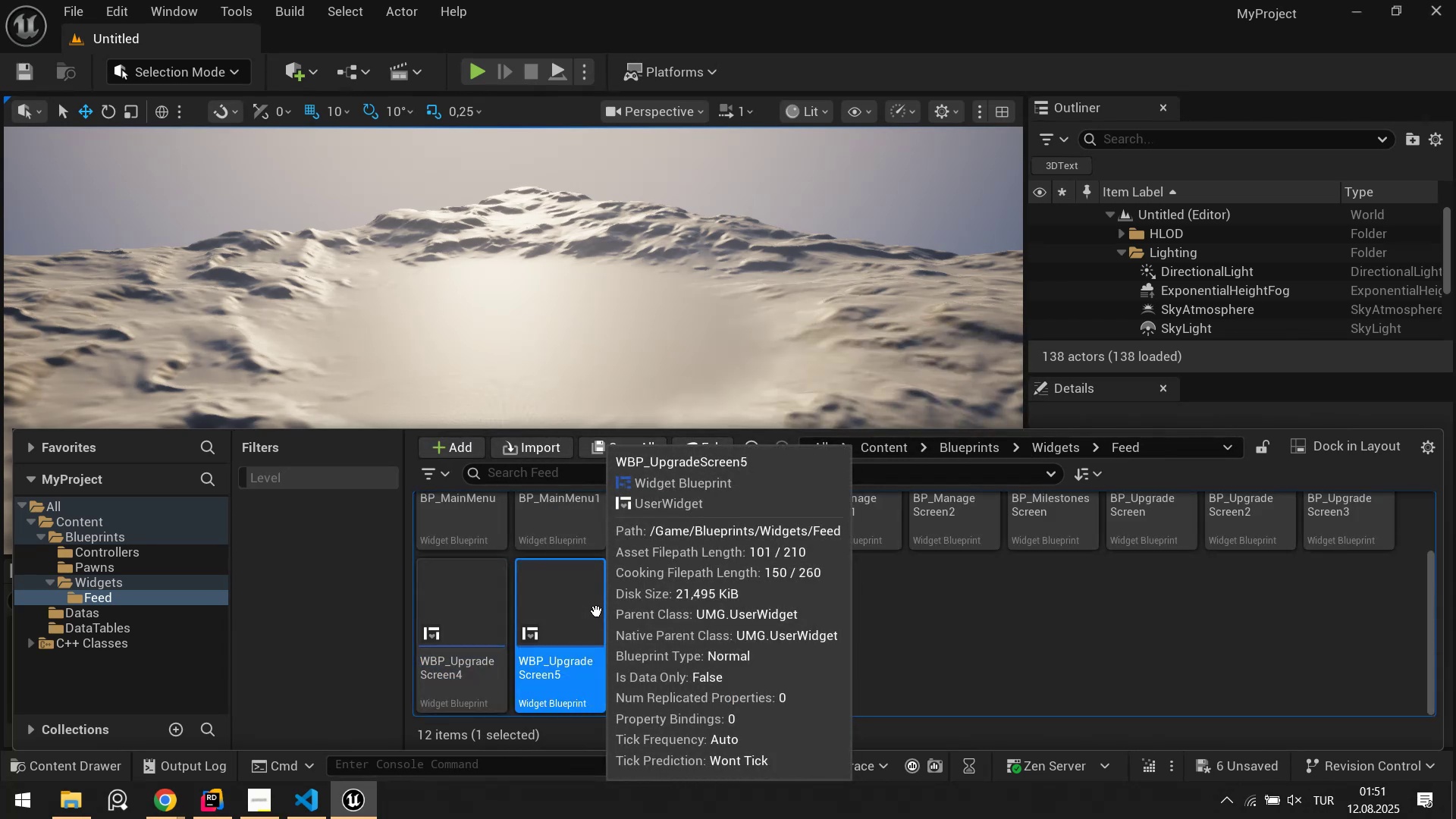 
key(ArrowUp)
 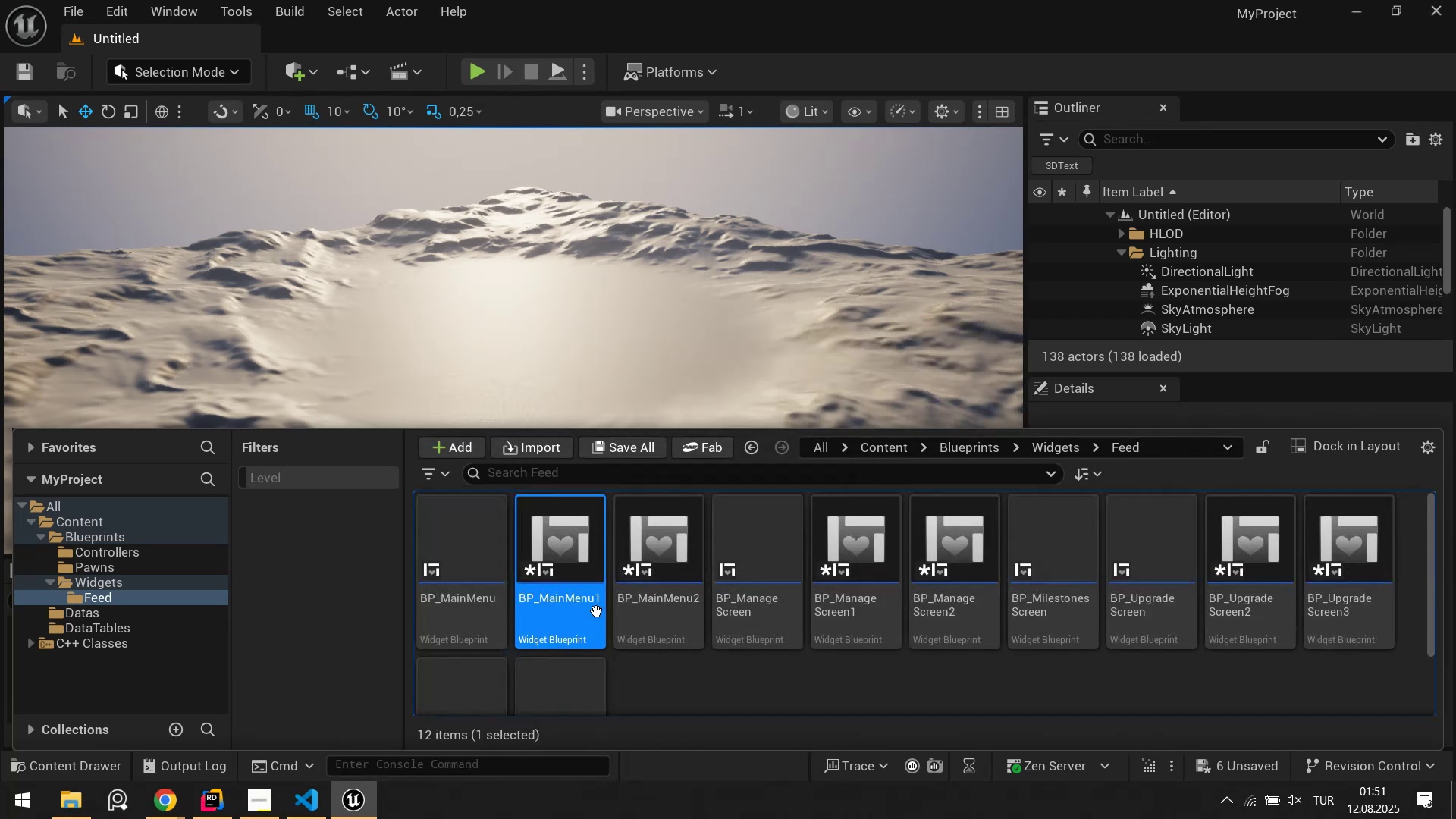 
key(ArrowLeft)
 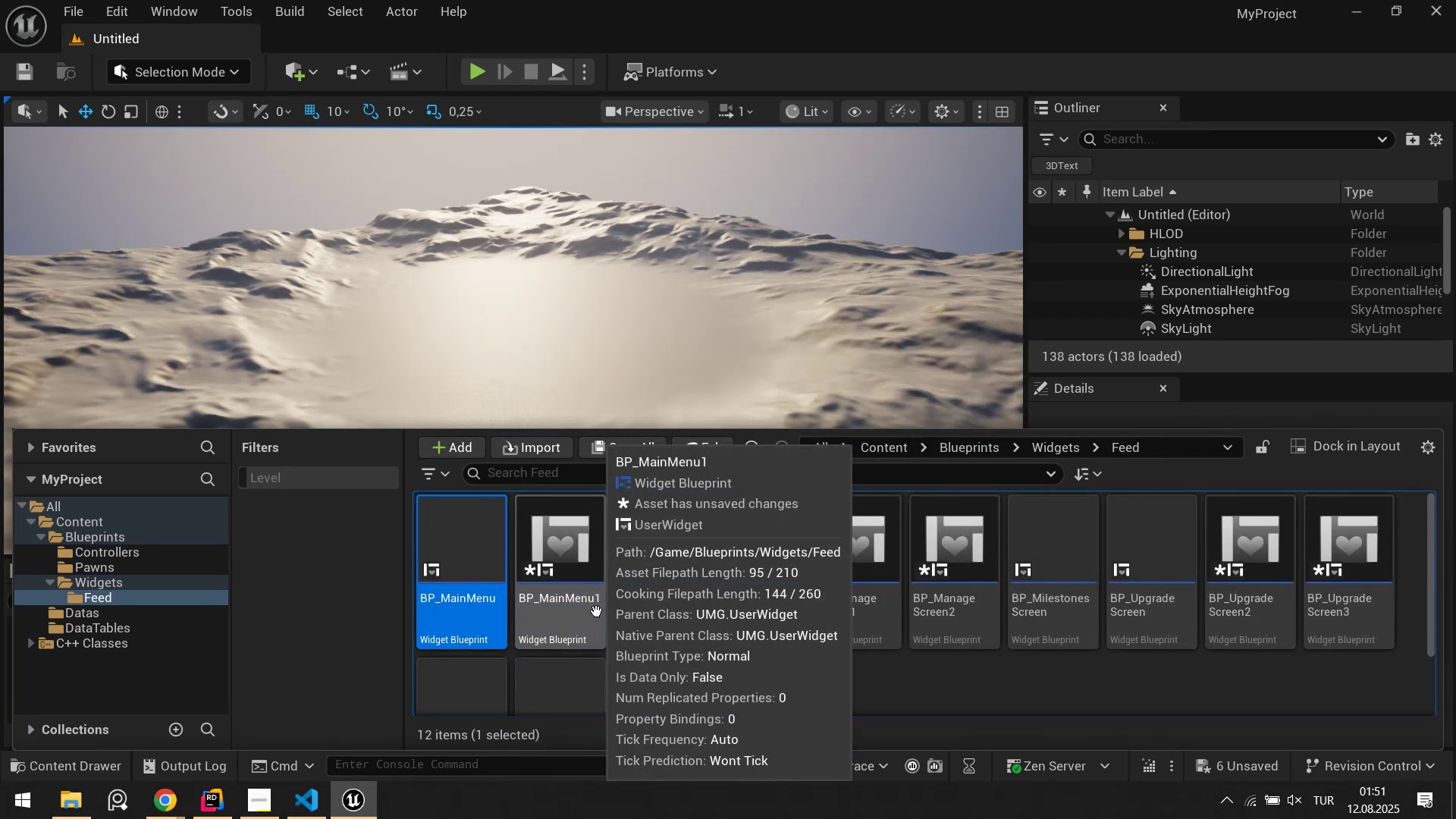 
key(F2)
 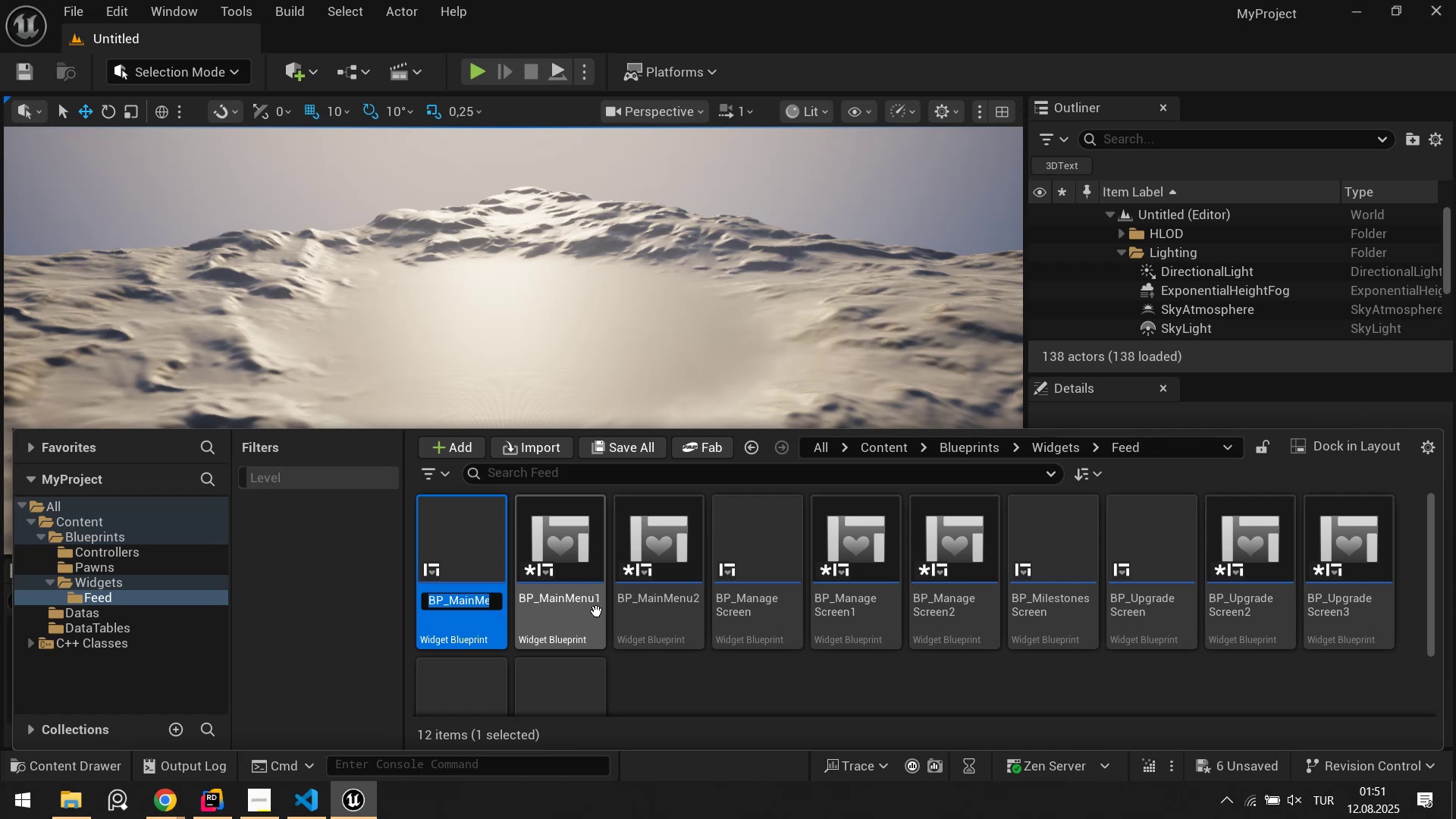 
key(ArrowLeft)
 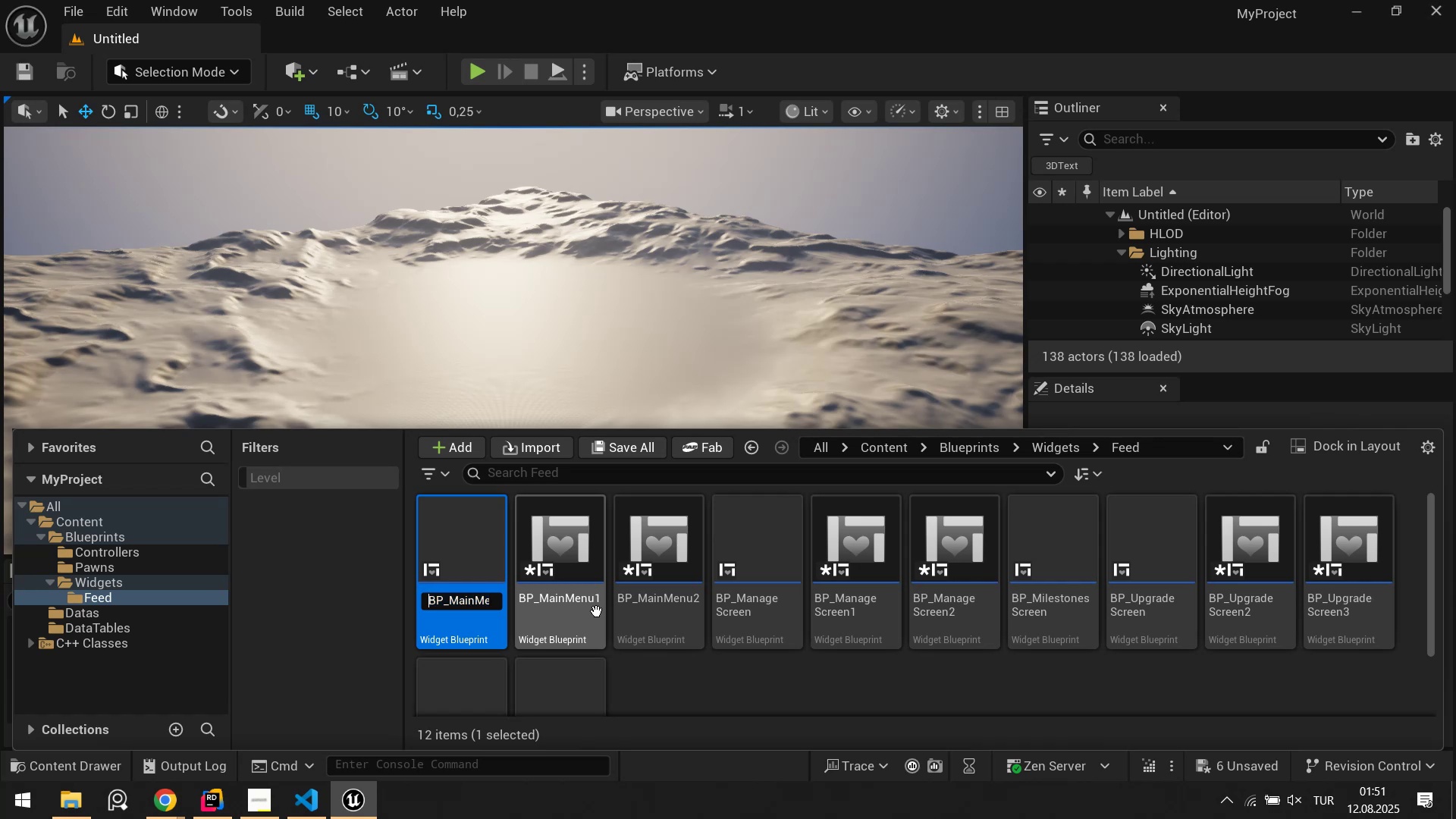 
key(CapsLock)
 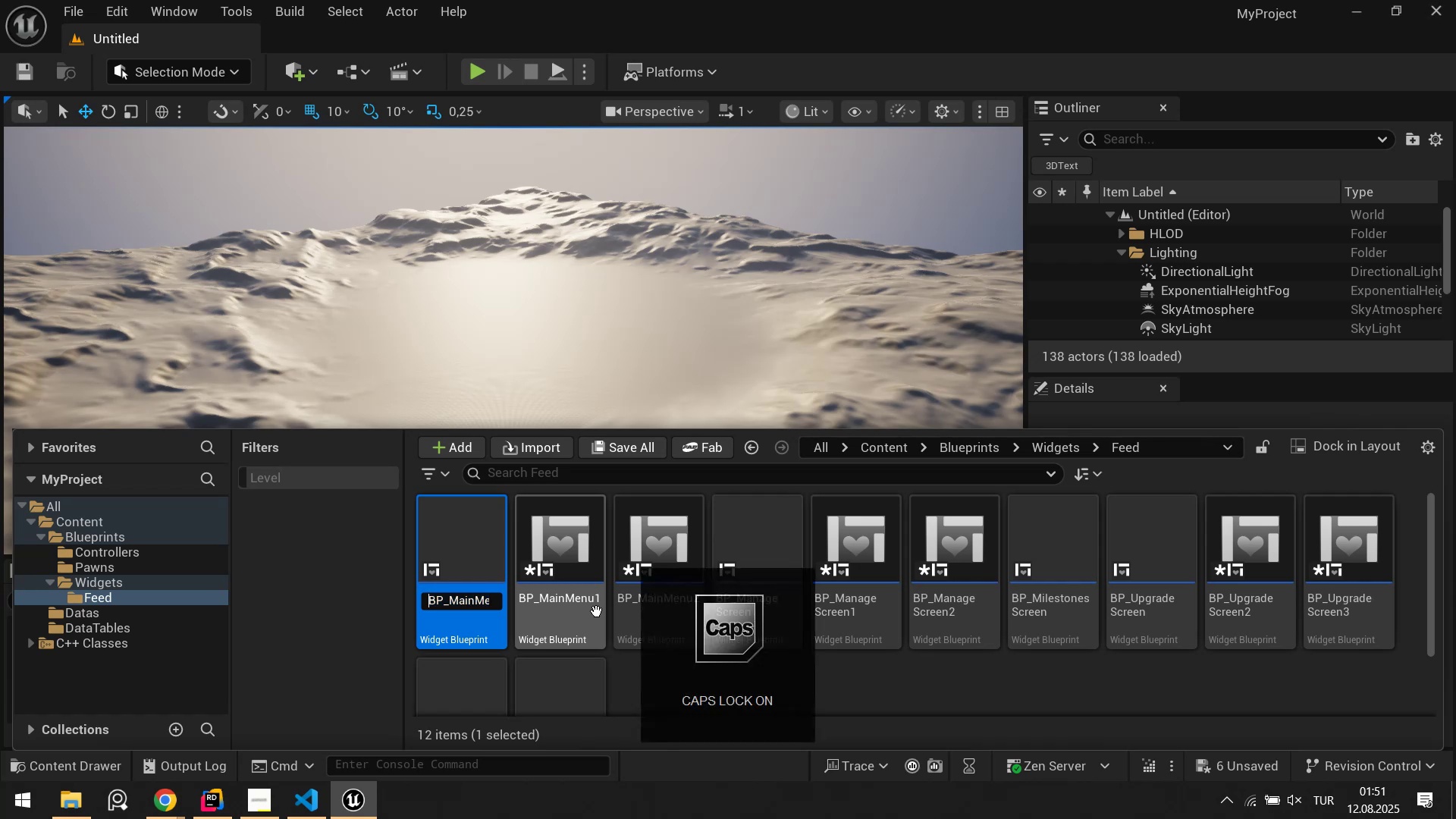 
key(W)
 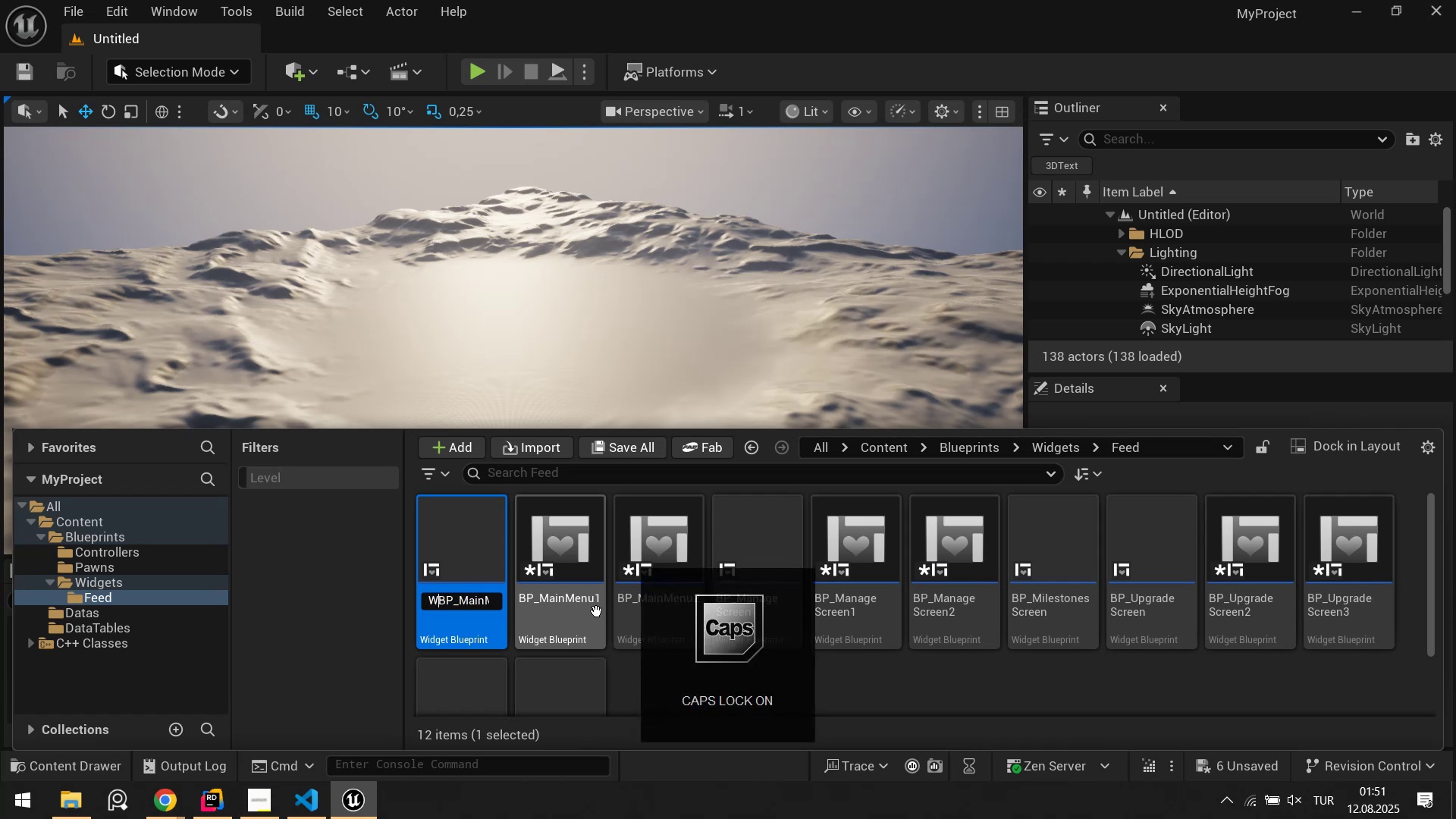 
key(Enter)
 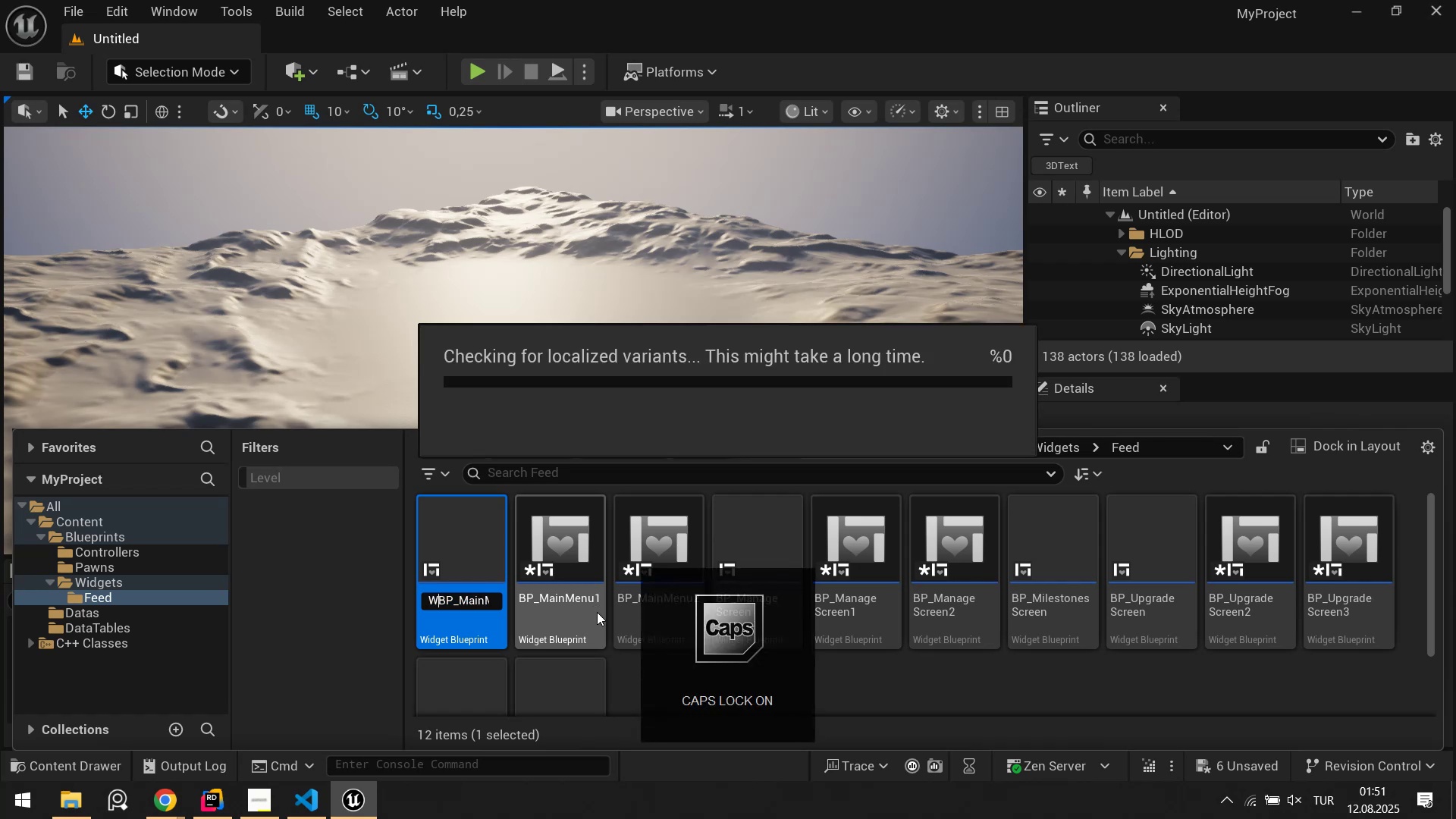 
key(CapsLock)
 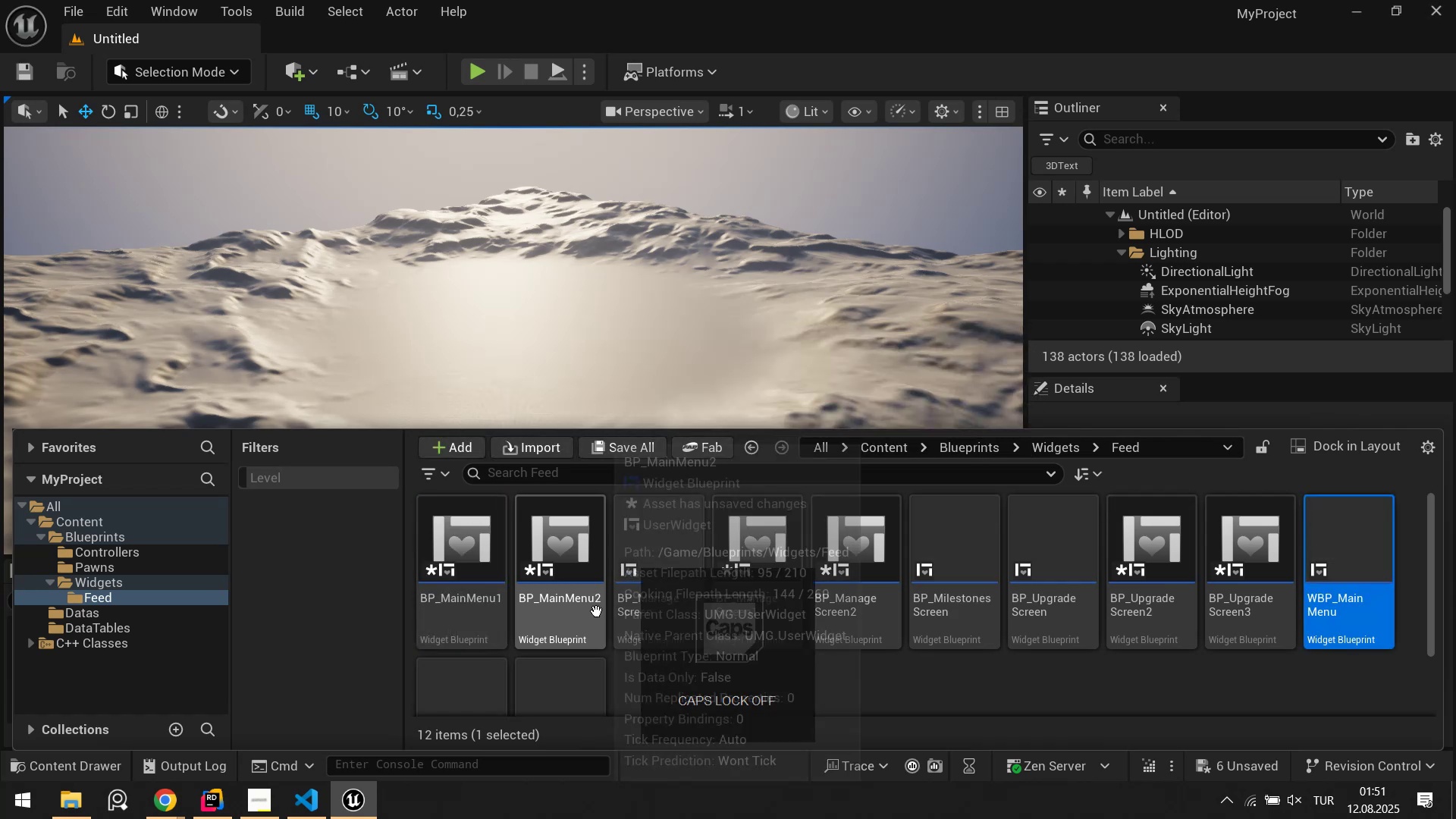 
key(ArrowDown)
 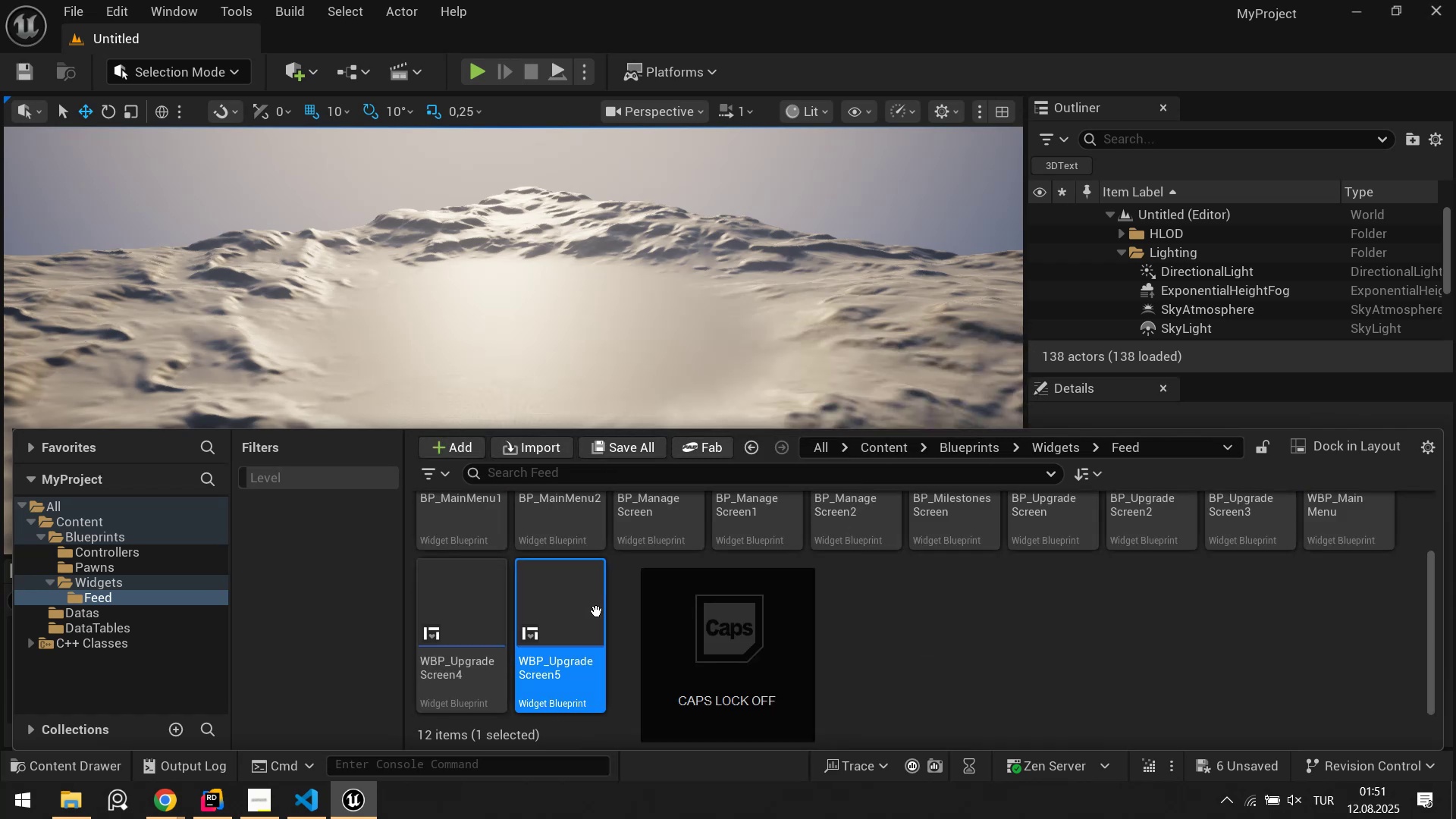 
key(ArrowLeft)
 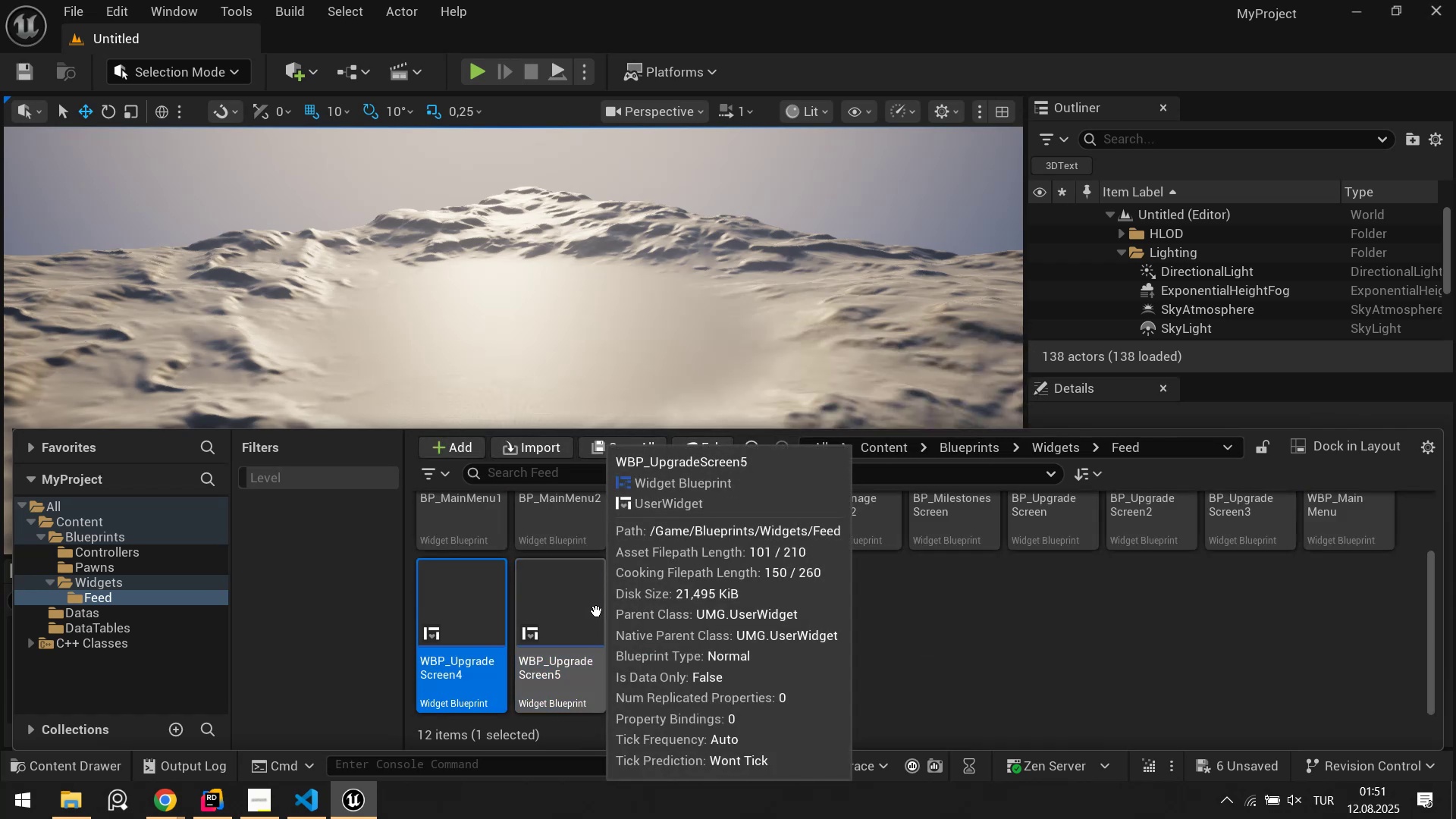 
key(ArrowUp)
 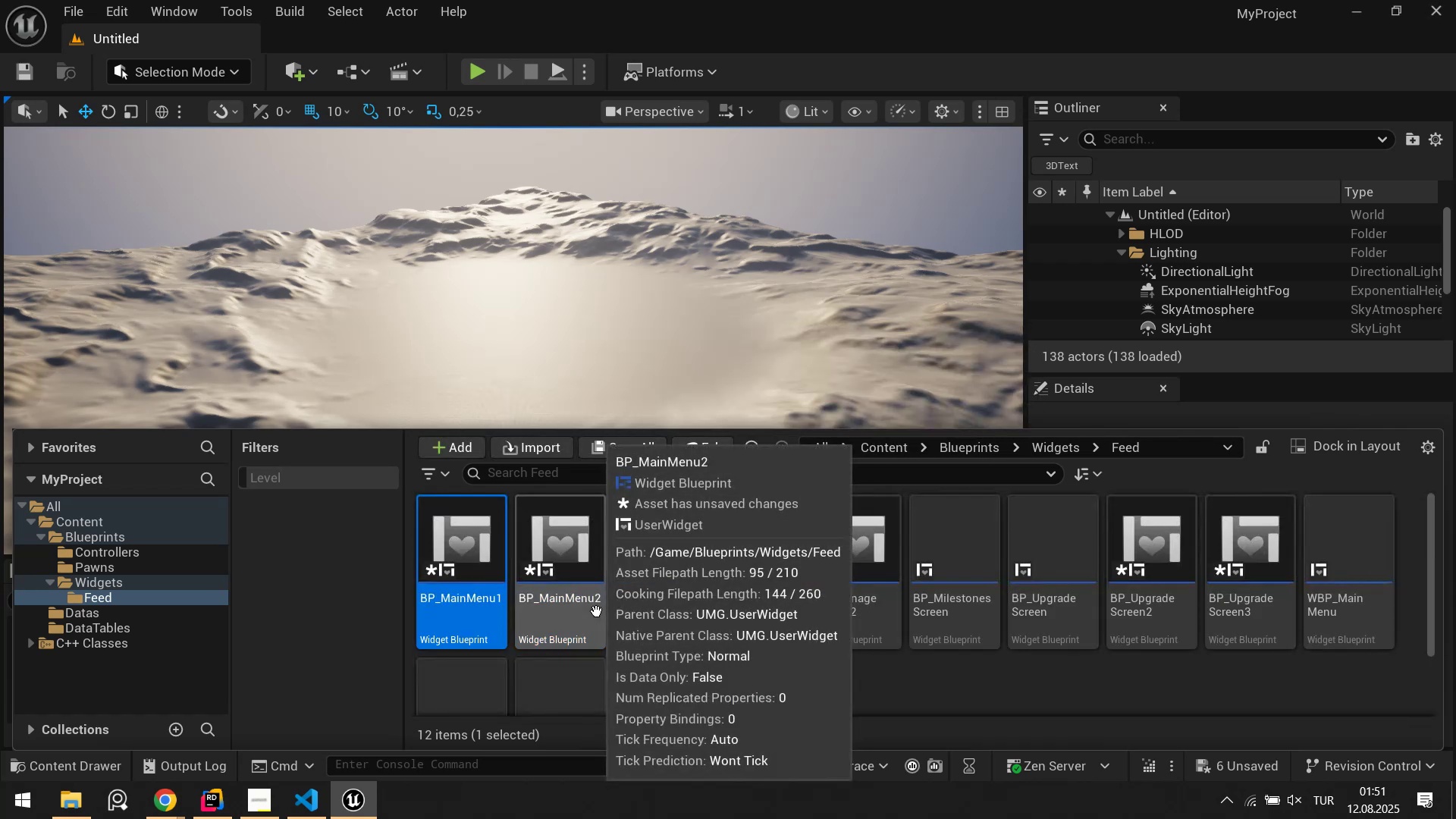 
key(Alt+AltLeft)
 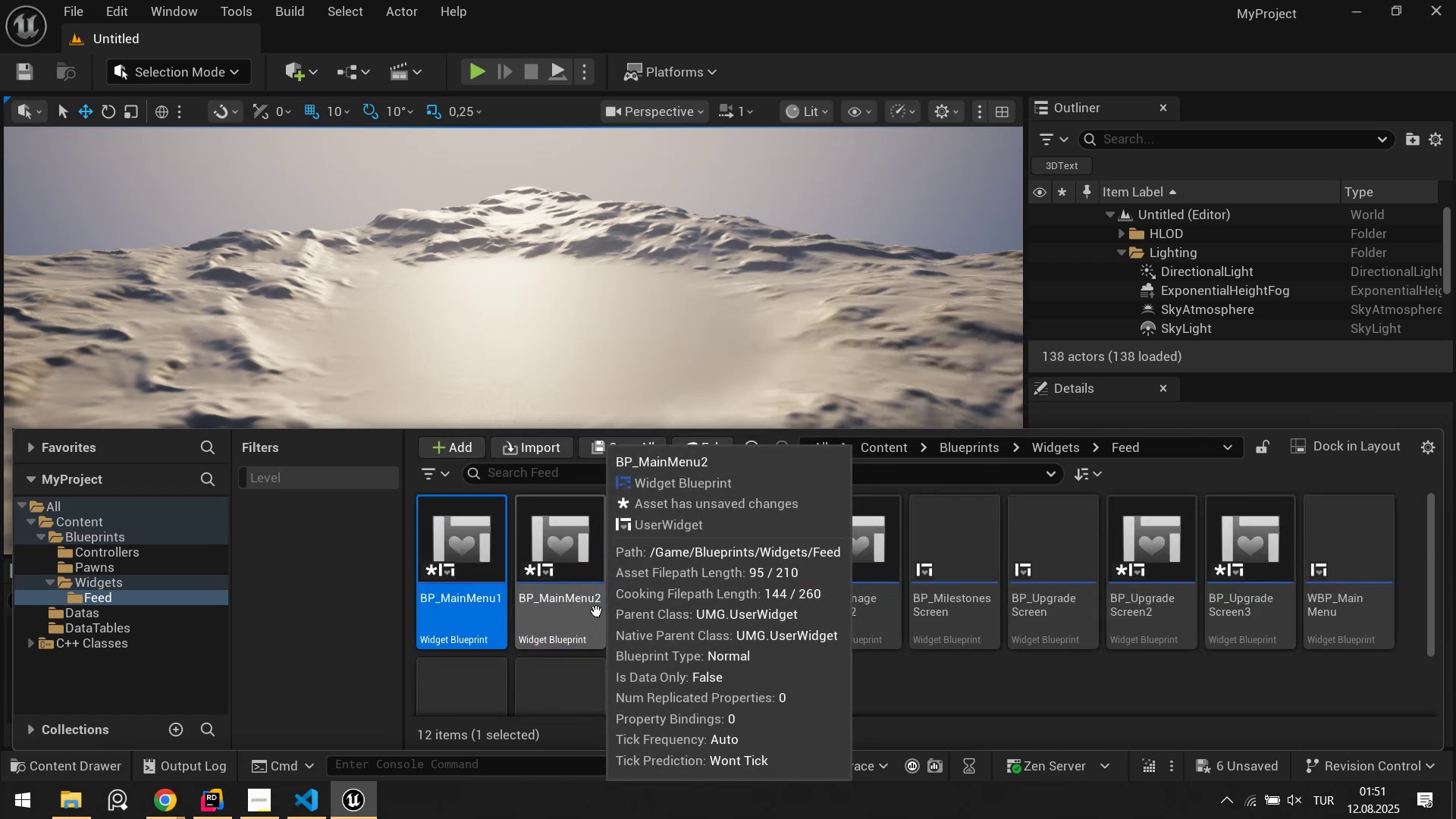 
key(Alt+Tab)
 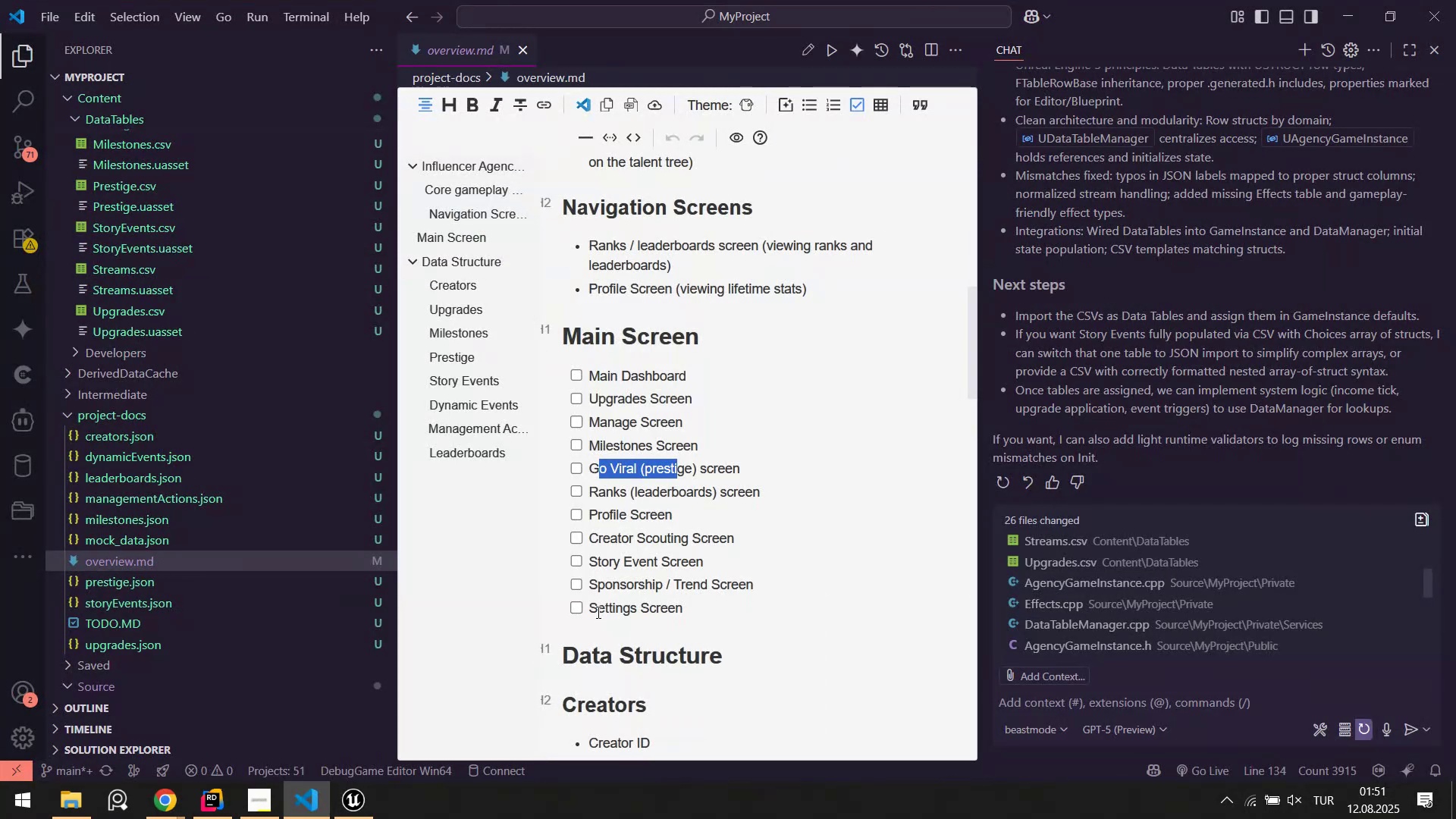 
key(Alt+AltLeft)
 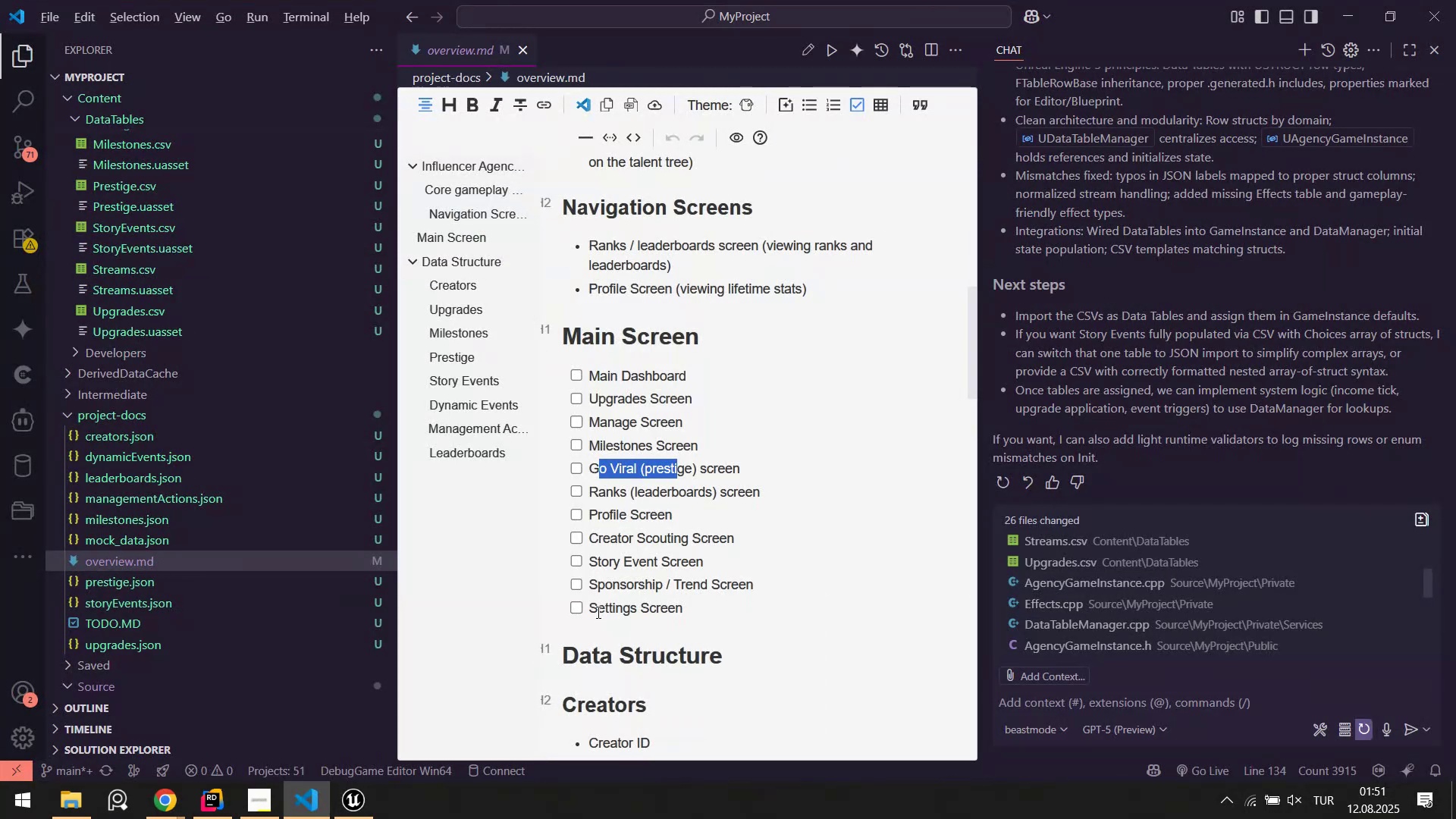 
key(Tab)
type([F2]B)
key(Backspace)
type(WBP_Prest'ge_Screen)
key(Backspace)
key(Backspace)
key(Backspace)
type(Screen)
 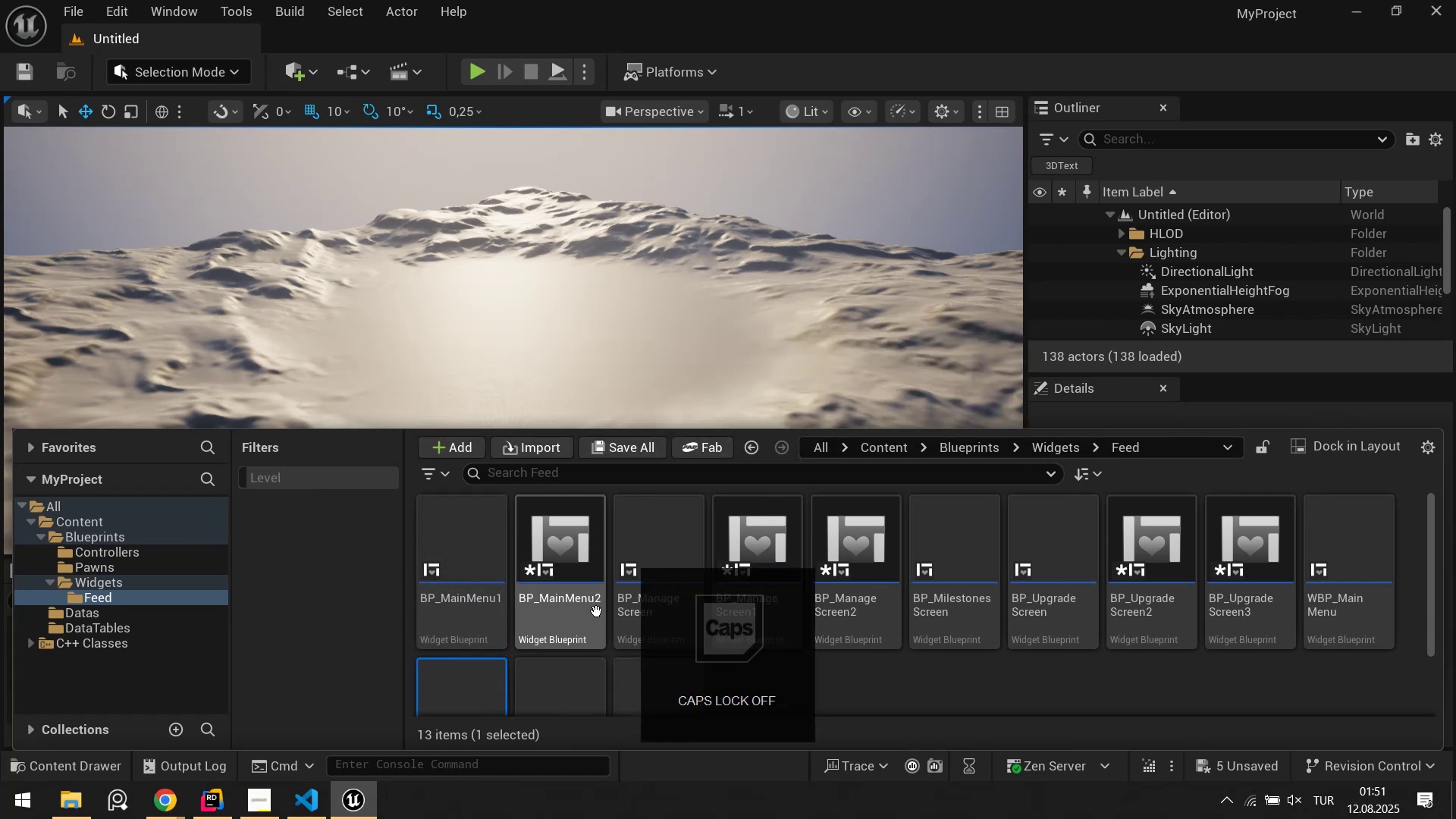 
 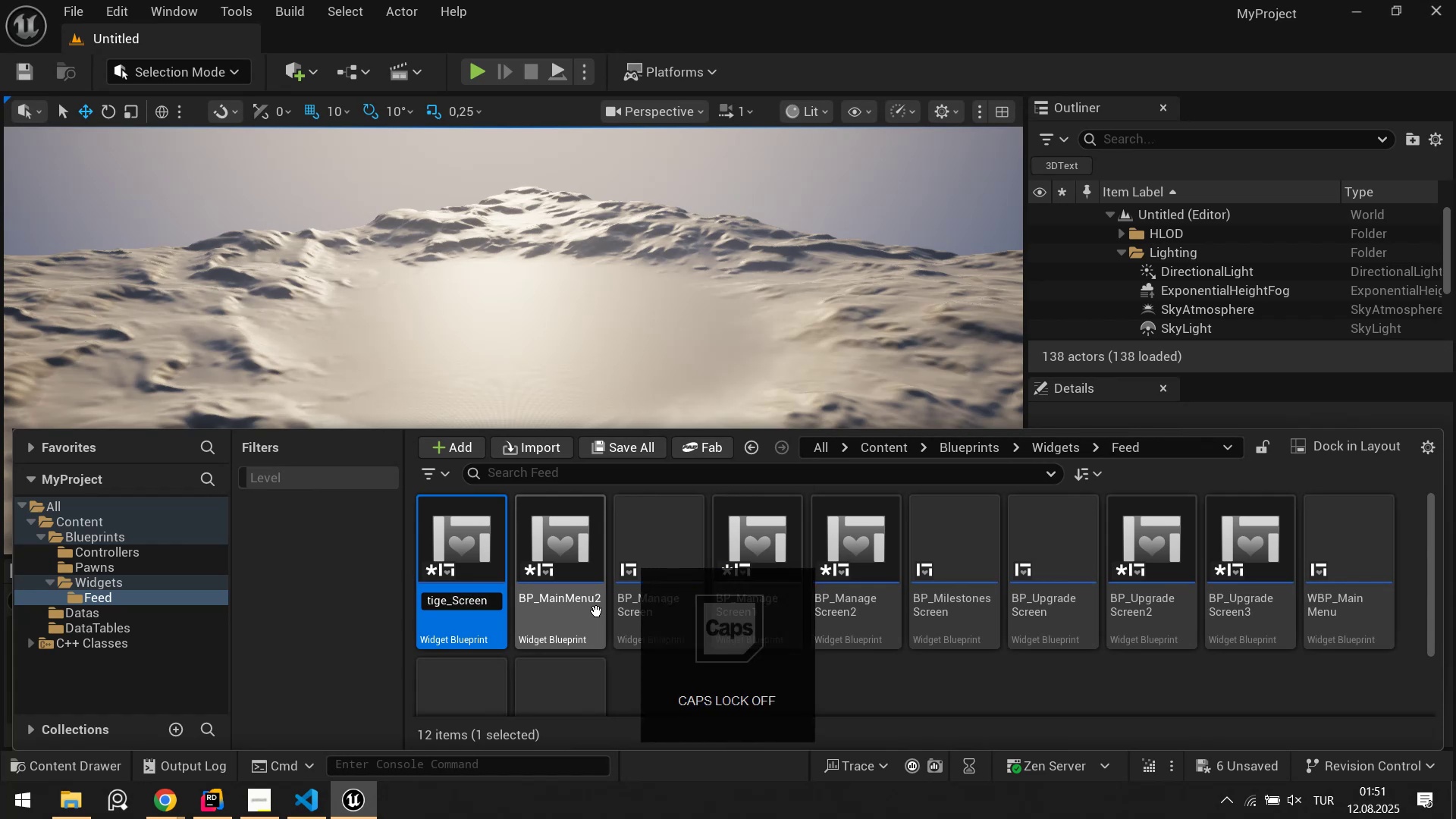 
key(Enter)
 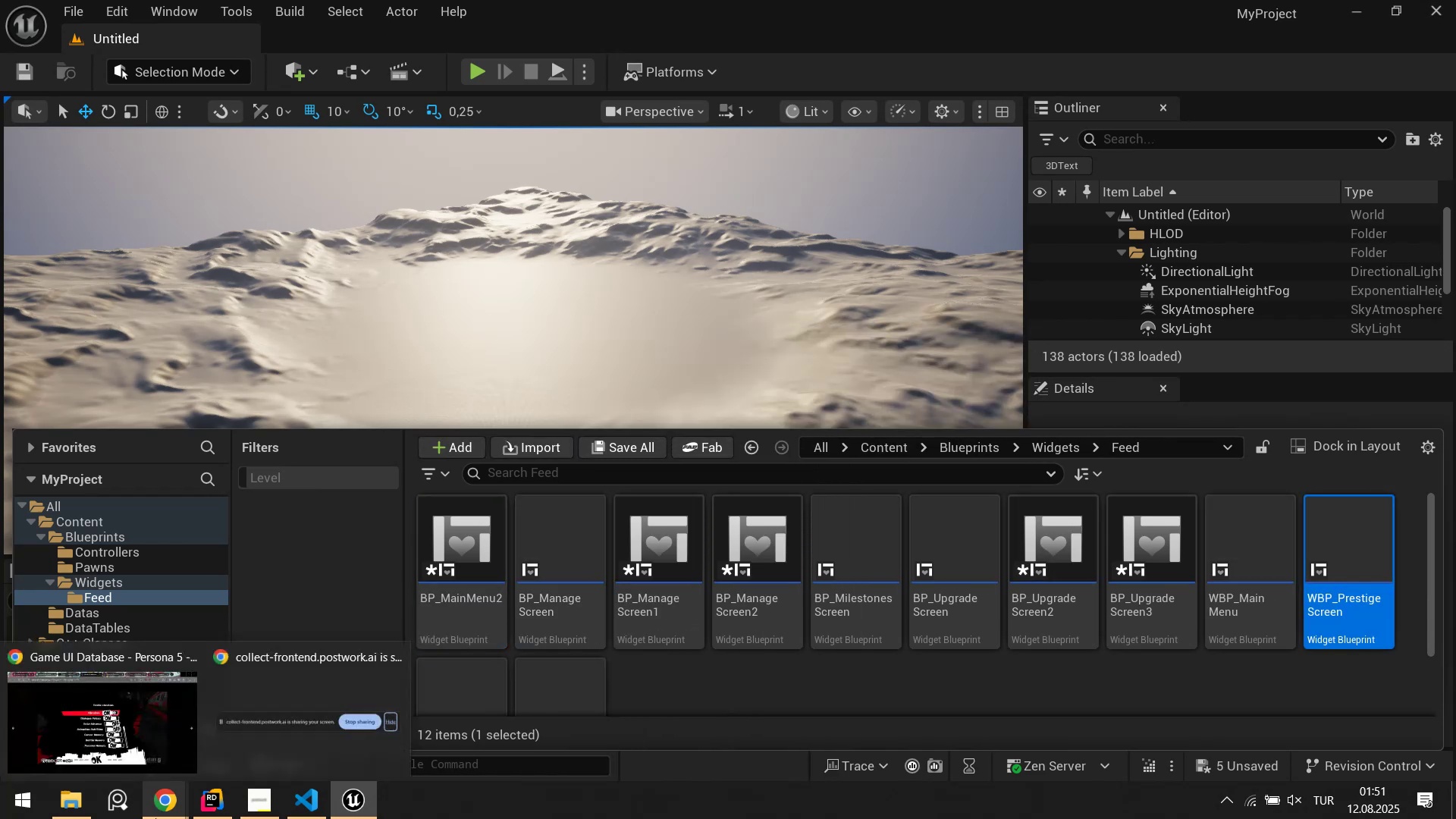 
left_click([151, 741])
 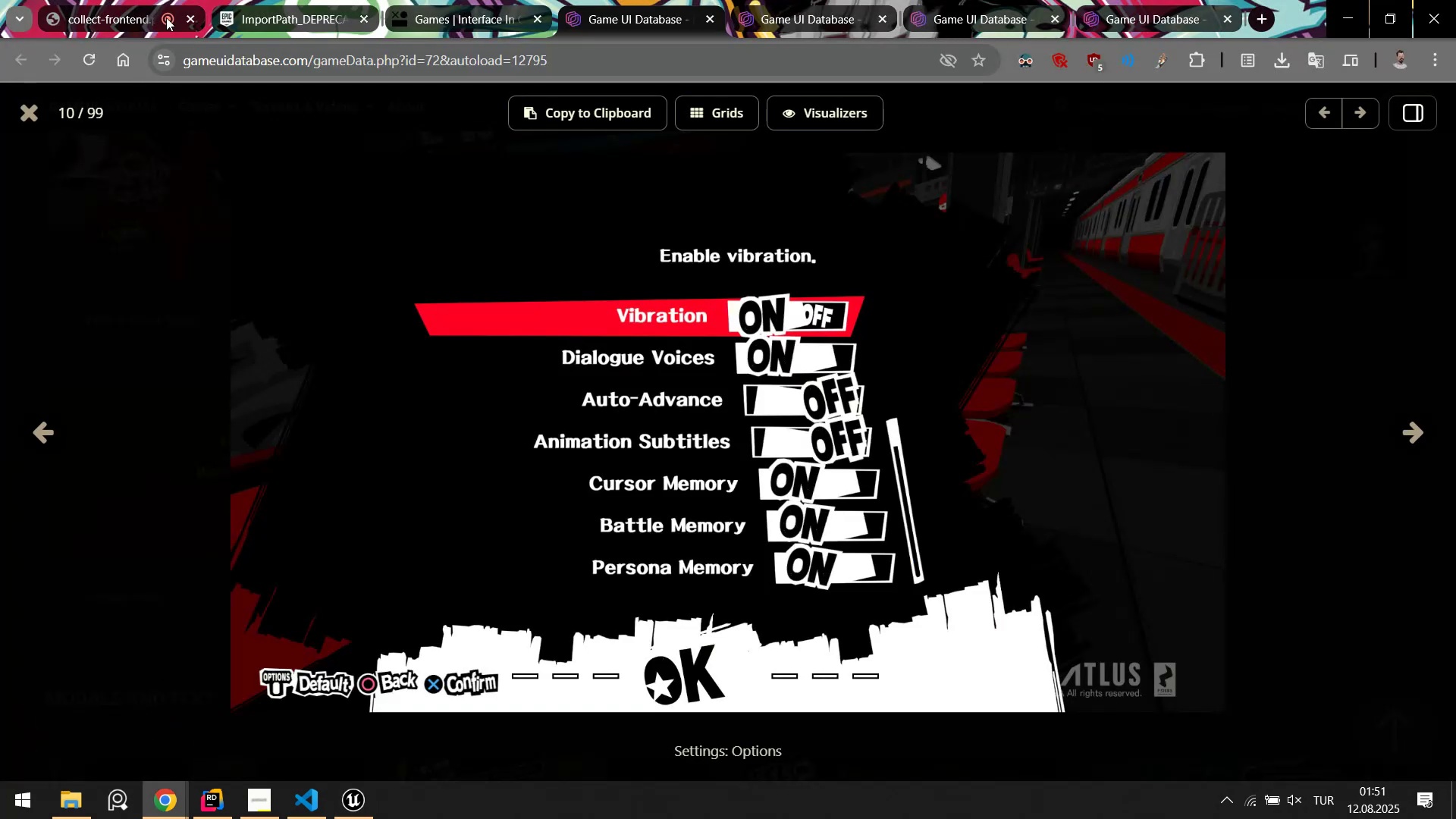 
left_click([143, 0])
 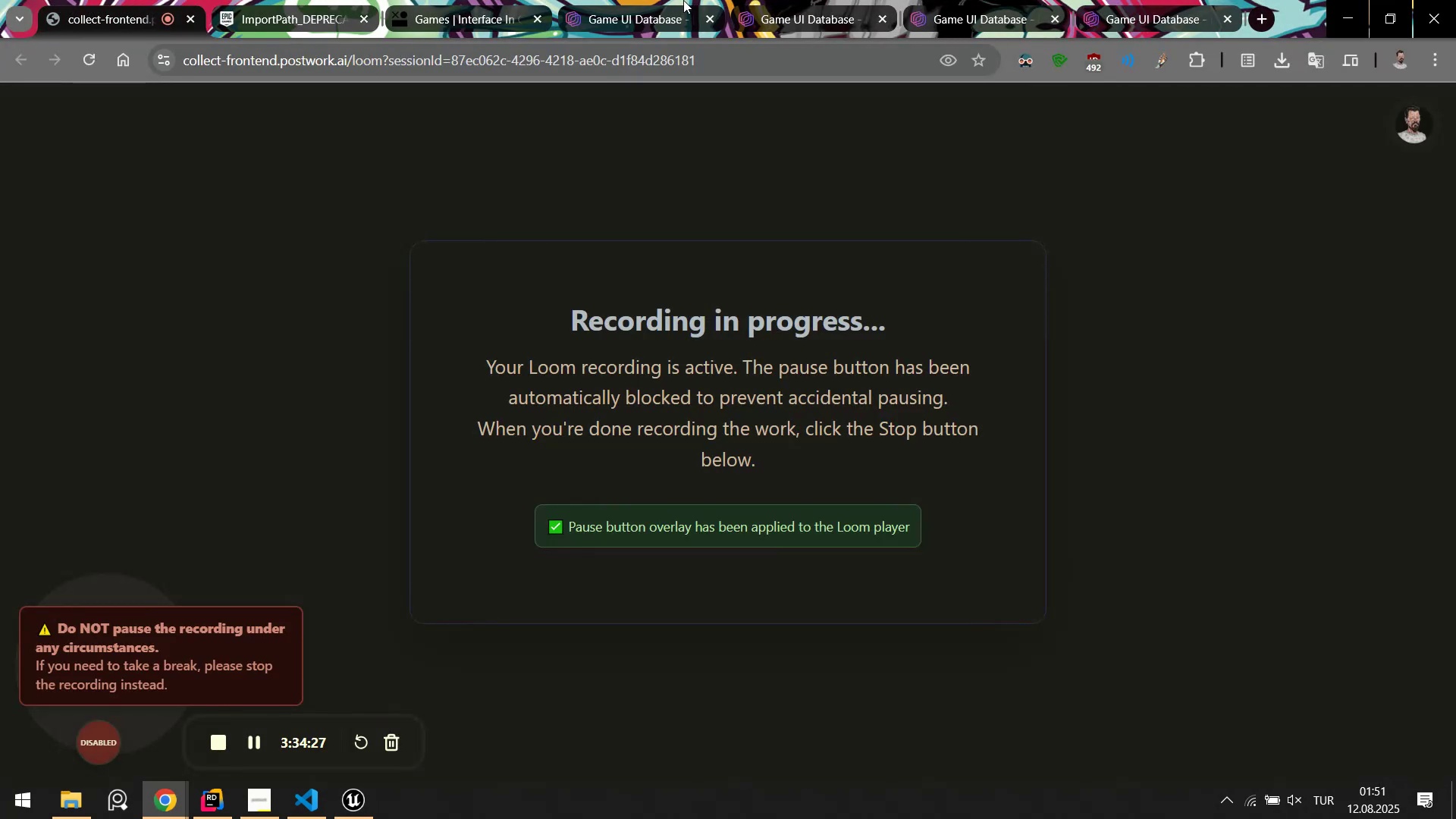 
left_click([692, 0])
 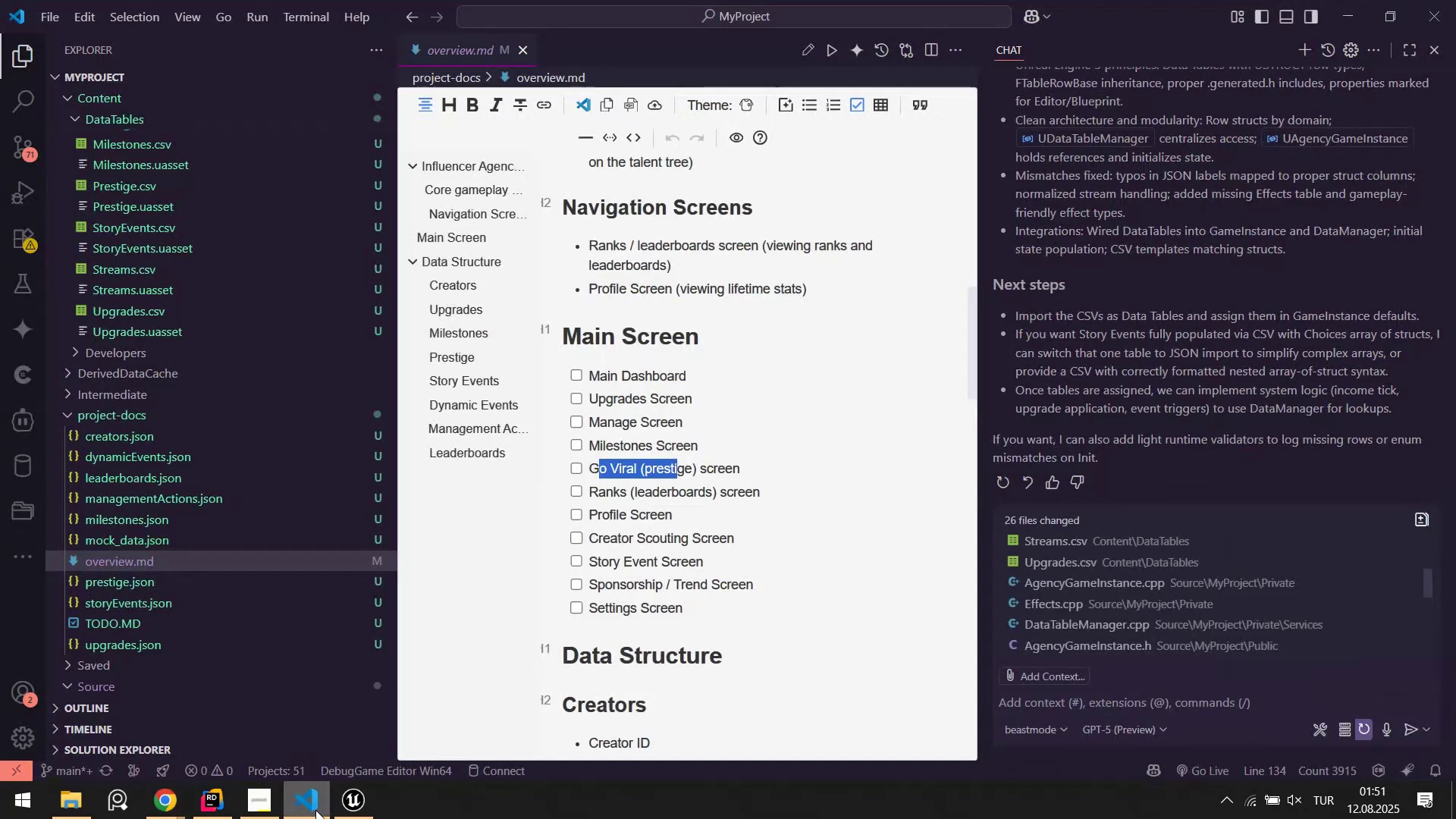 
double_click([353, 808])
 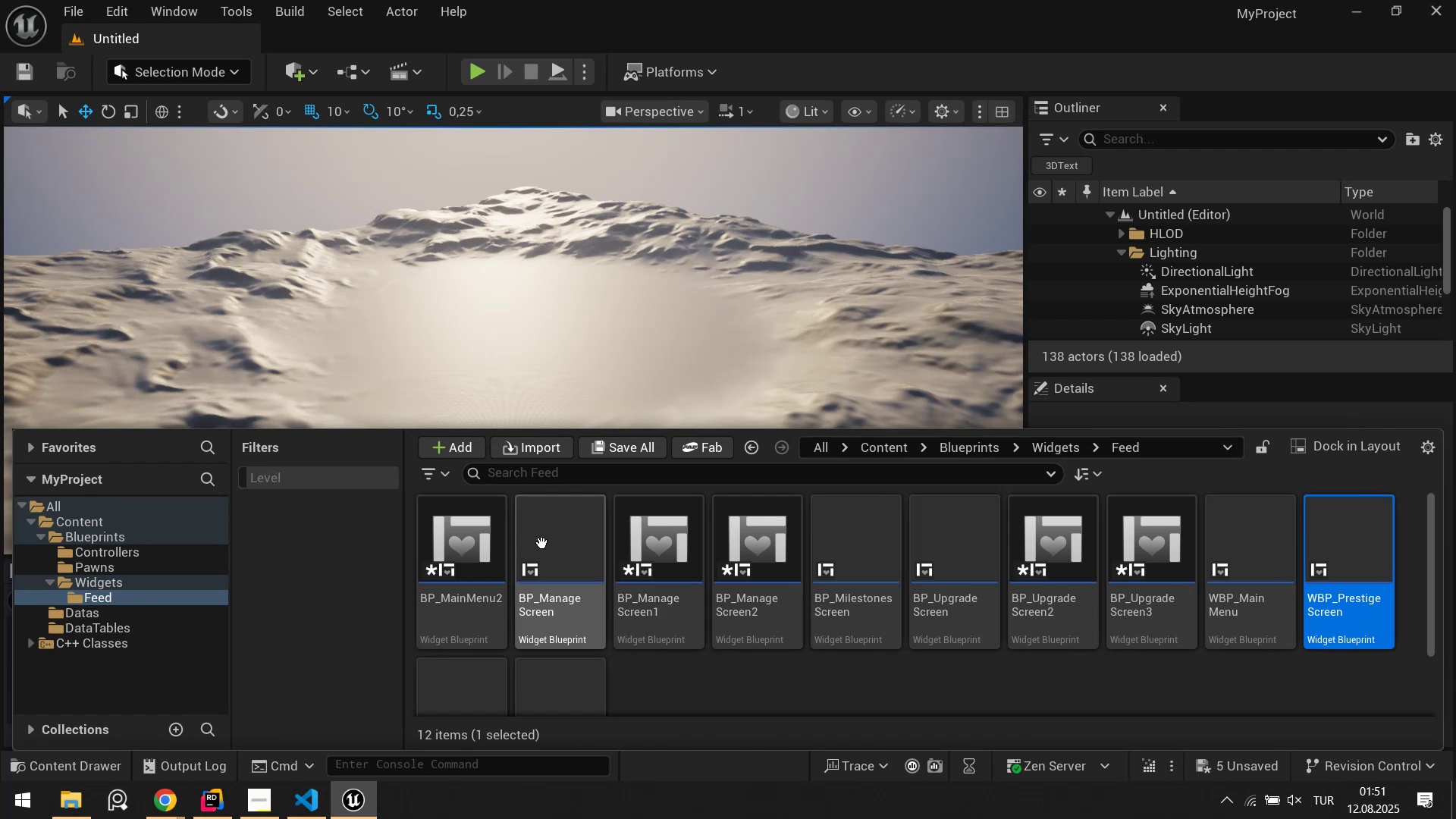 
left_click([494, 548])
 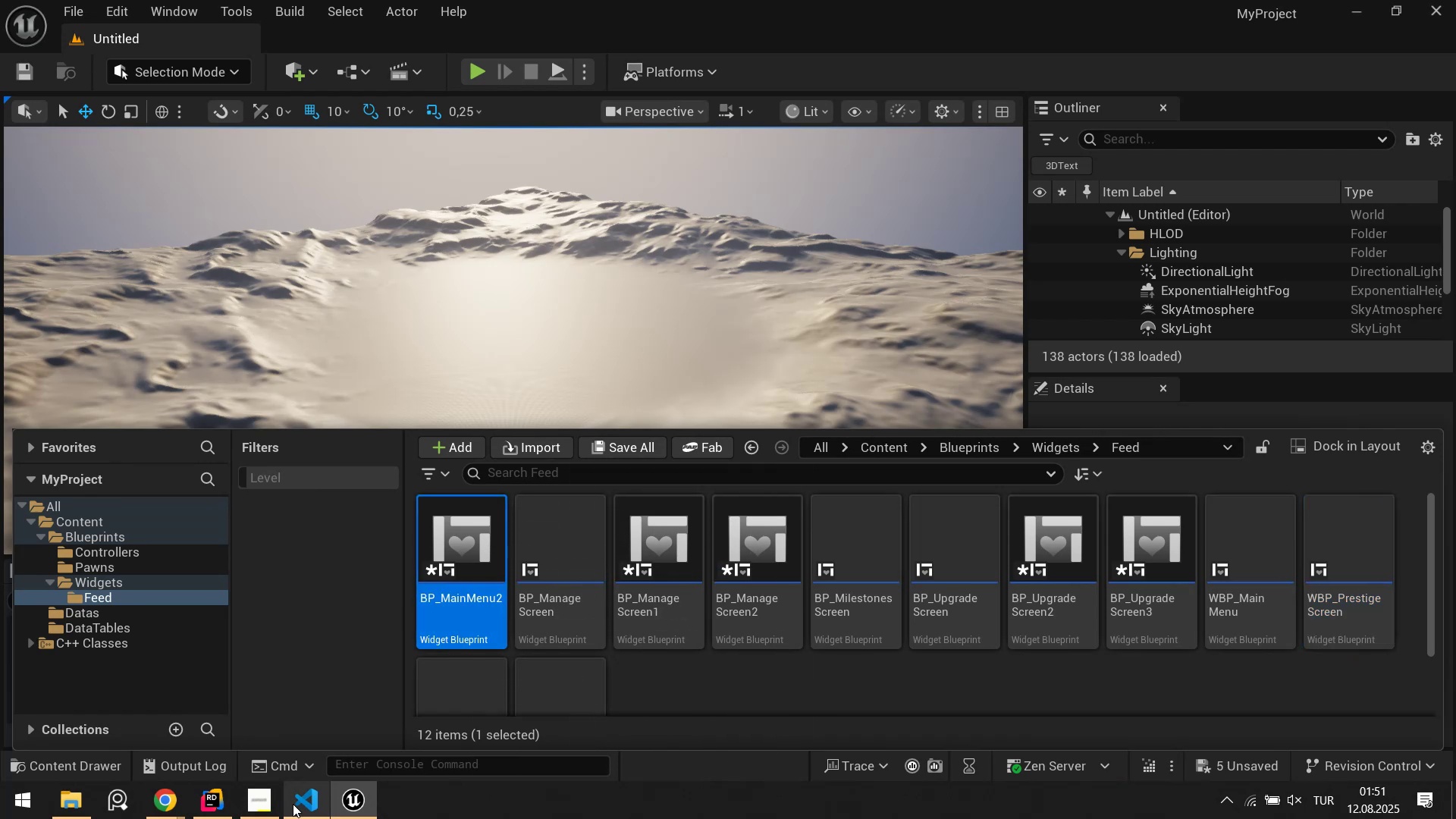 
left_click([308, 804])
 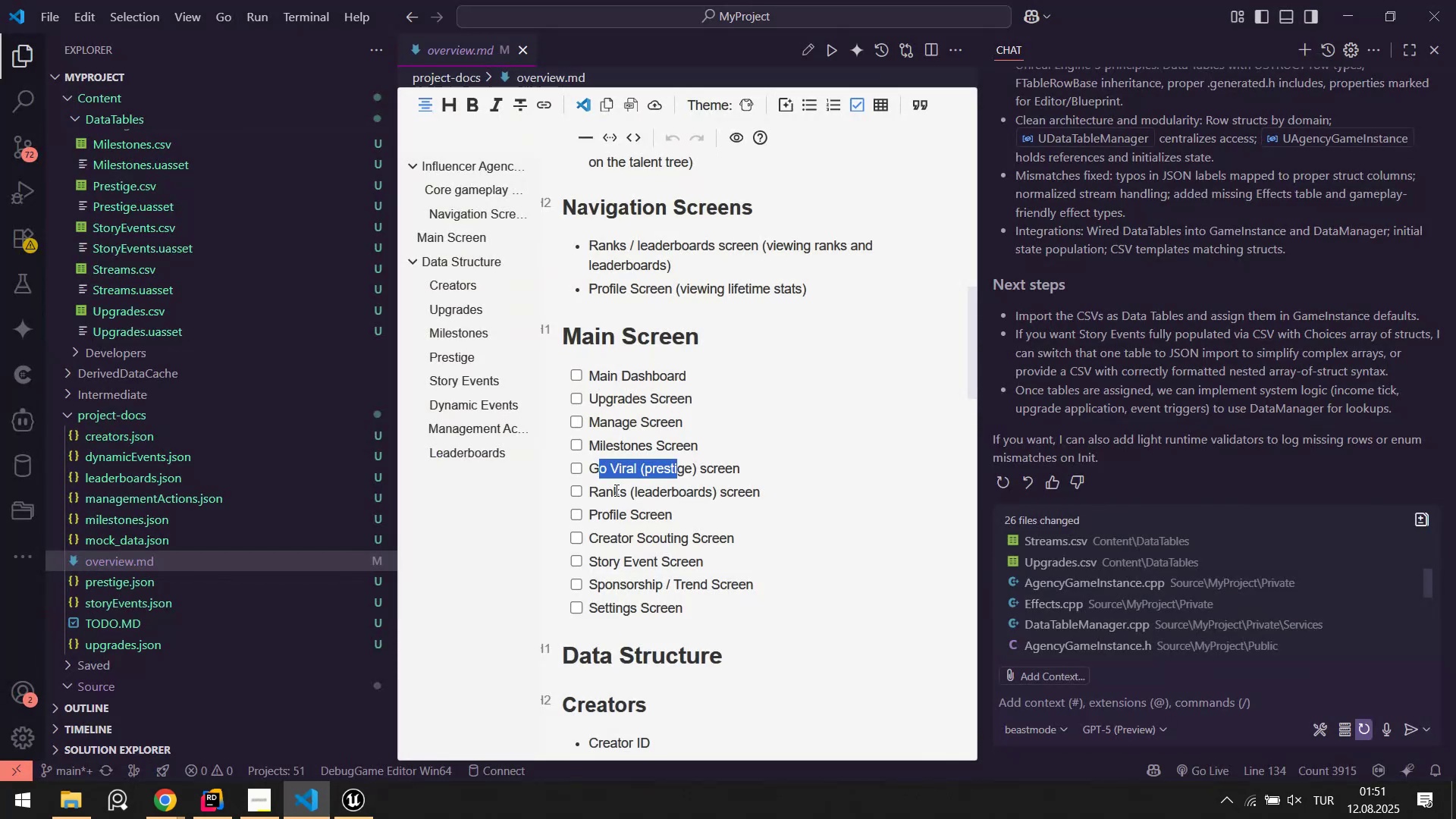 
key(Alt+AltLeft)
 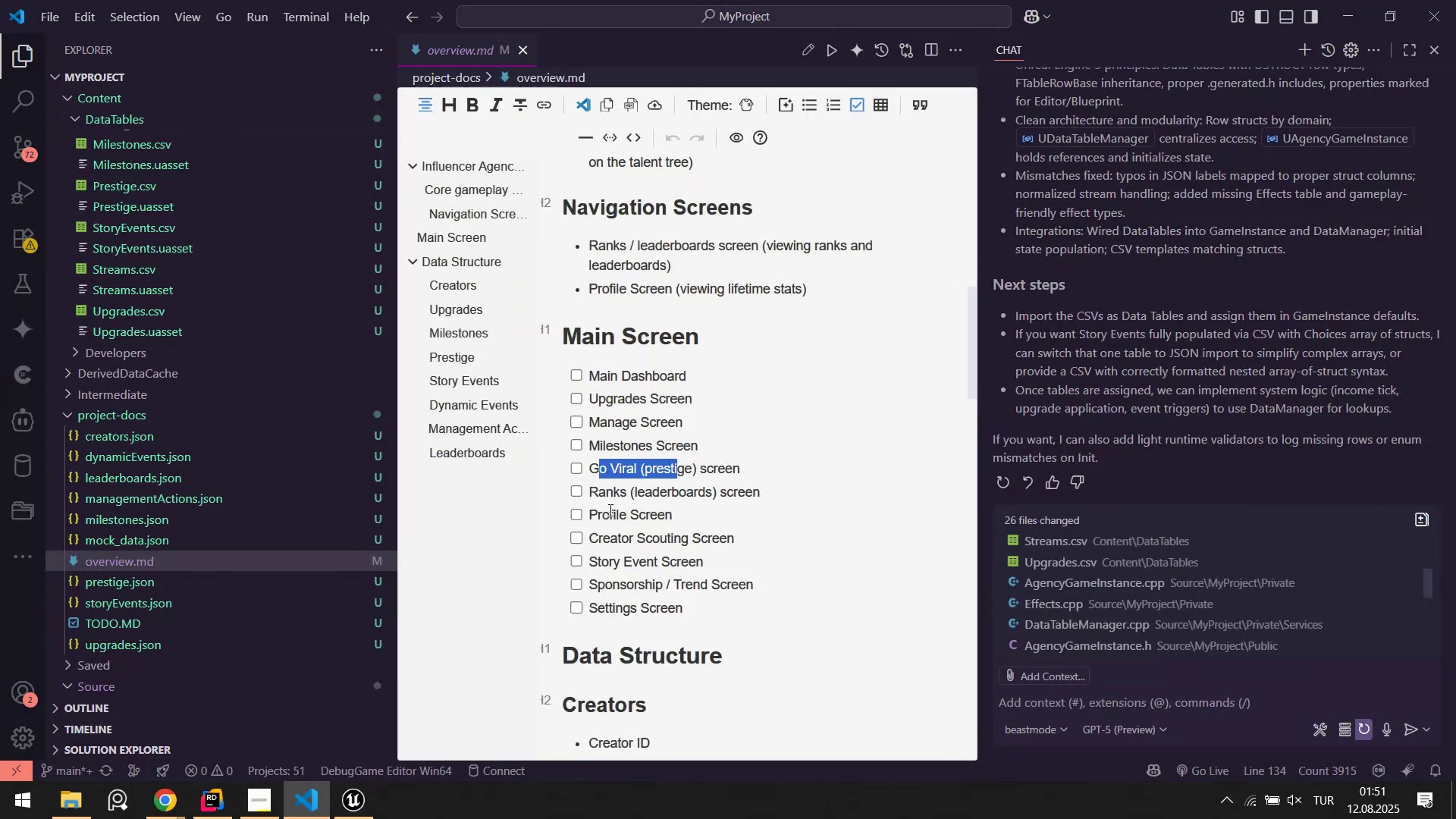 
key(Tab)
type([F2]WBP_Leaderboard)
 